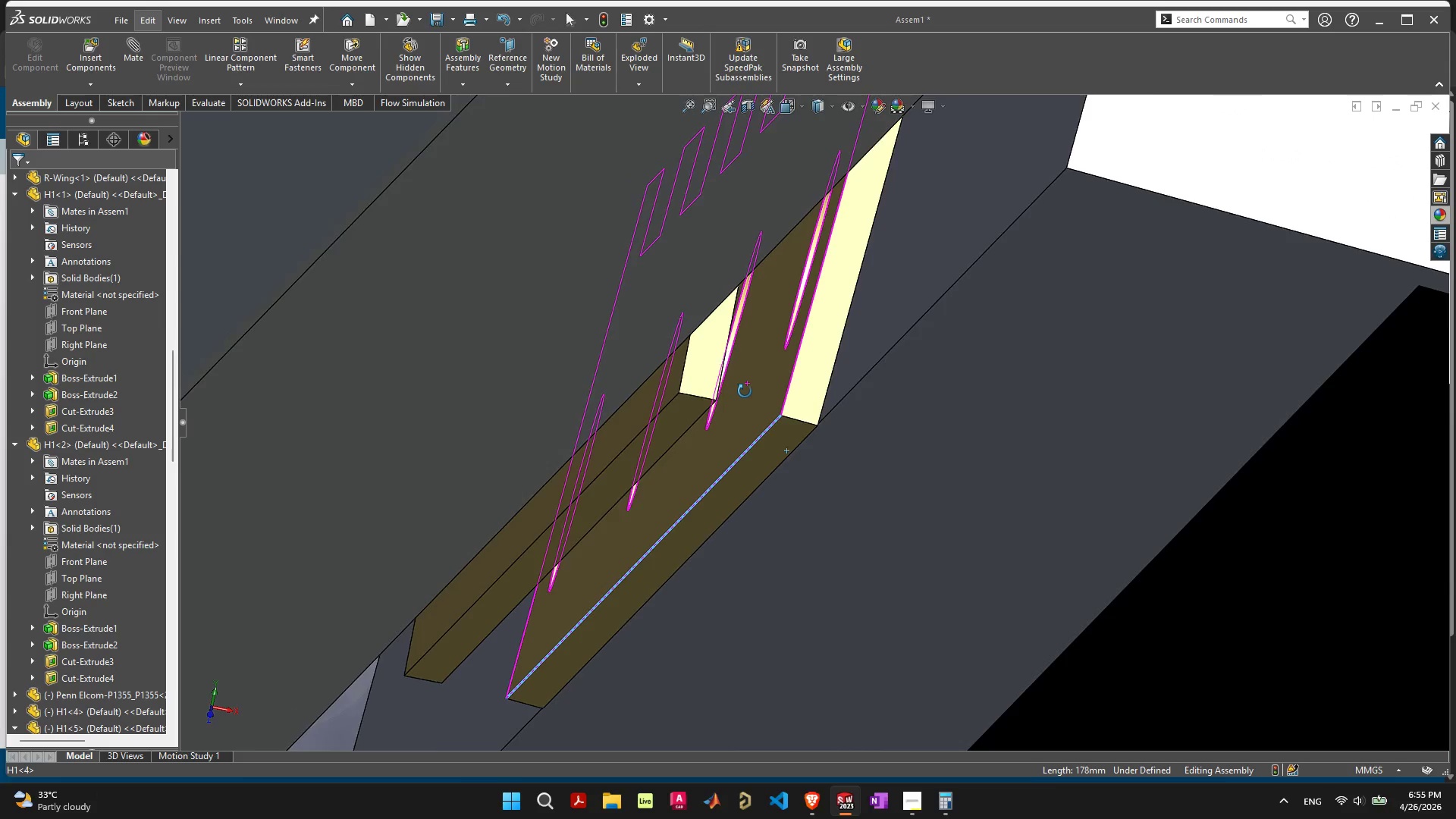 
scroll: coordinate [902, 517], scroll_direction: up, amount: 3.0
 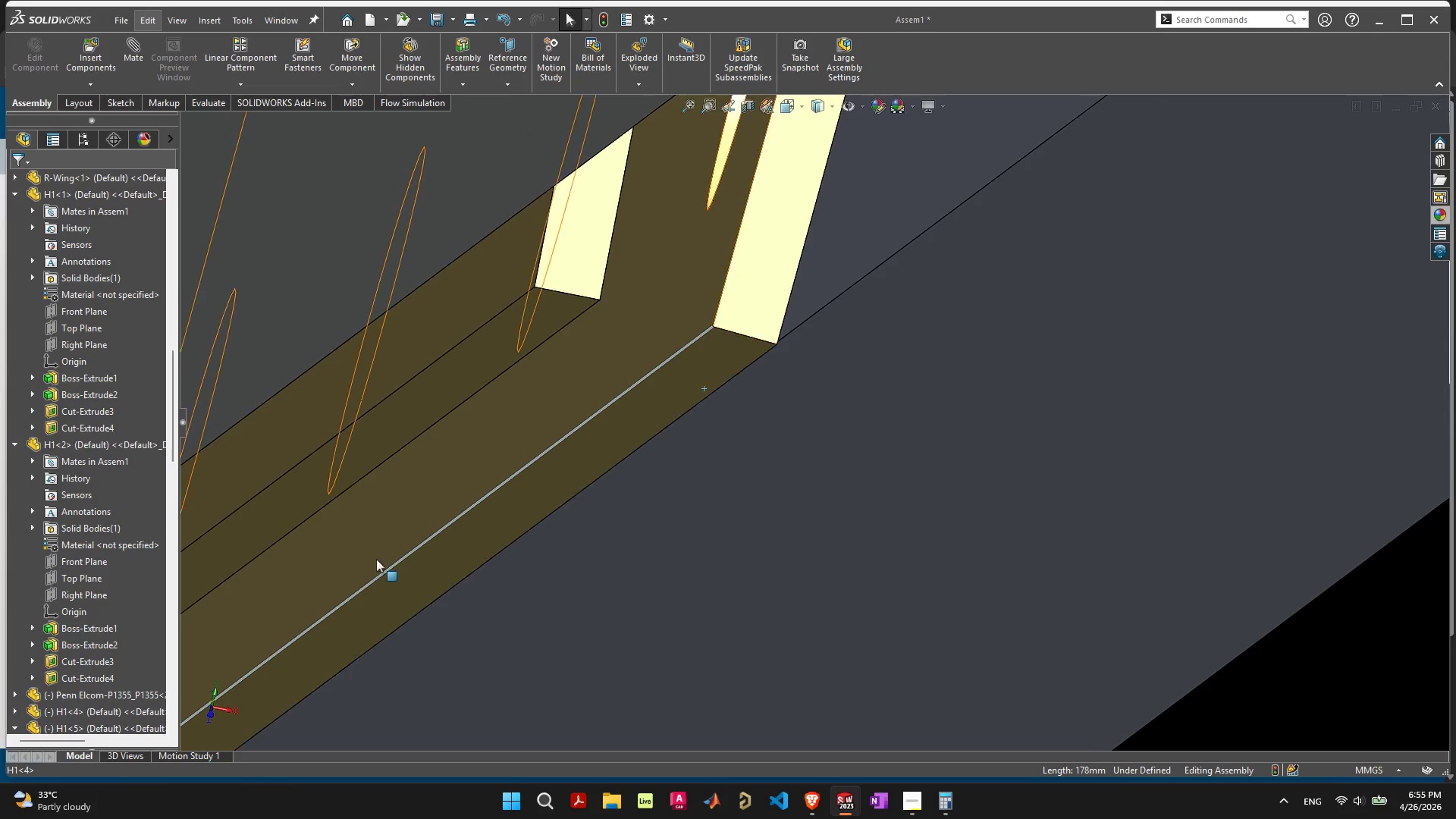 
left_click_drag(start_coordinate=[376, 559], to_coordinate=[379, 564])
 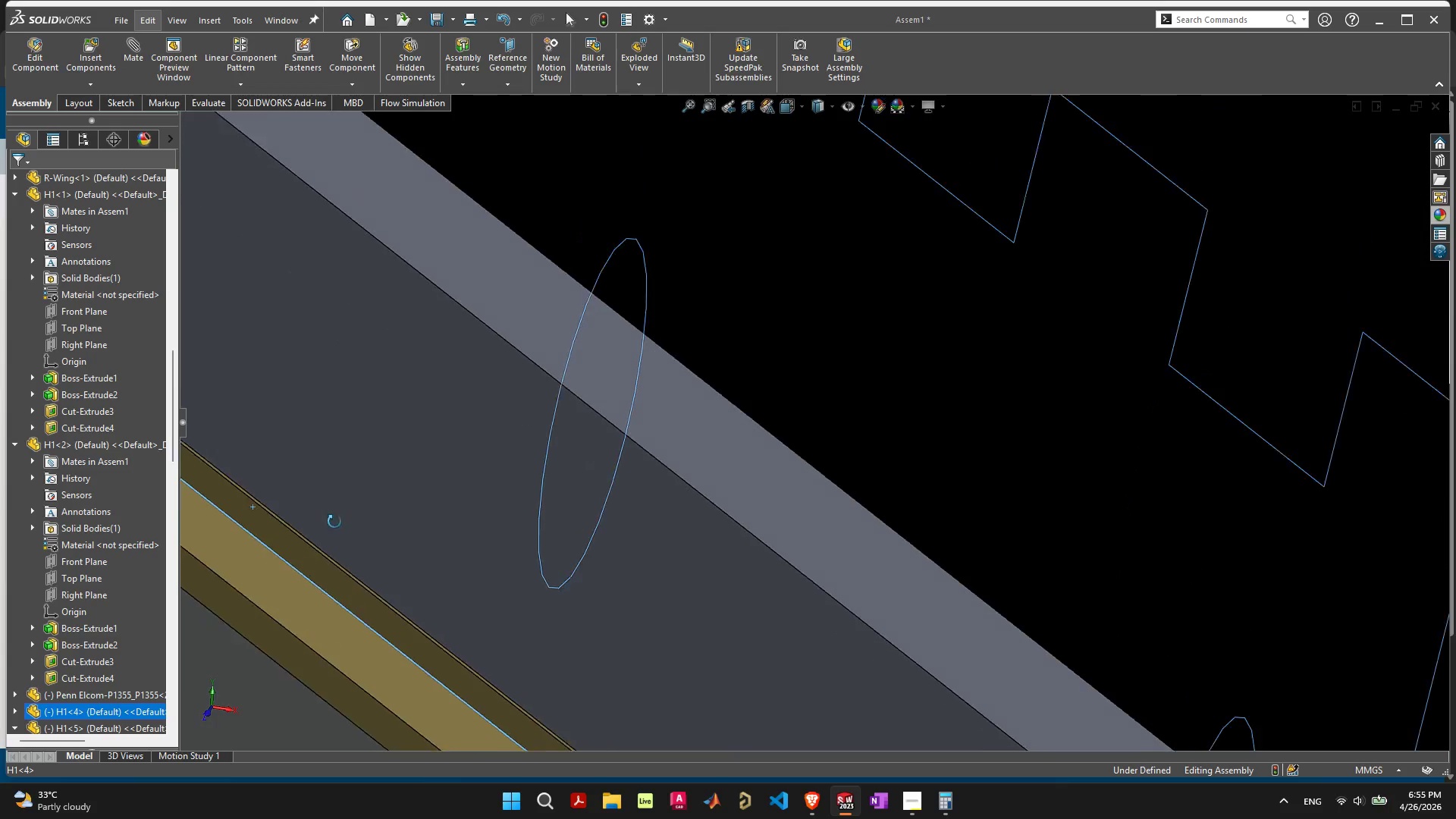 
scroll: coordinate [690, 514], scroll_direction: down, amount: 18.0
 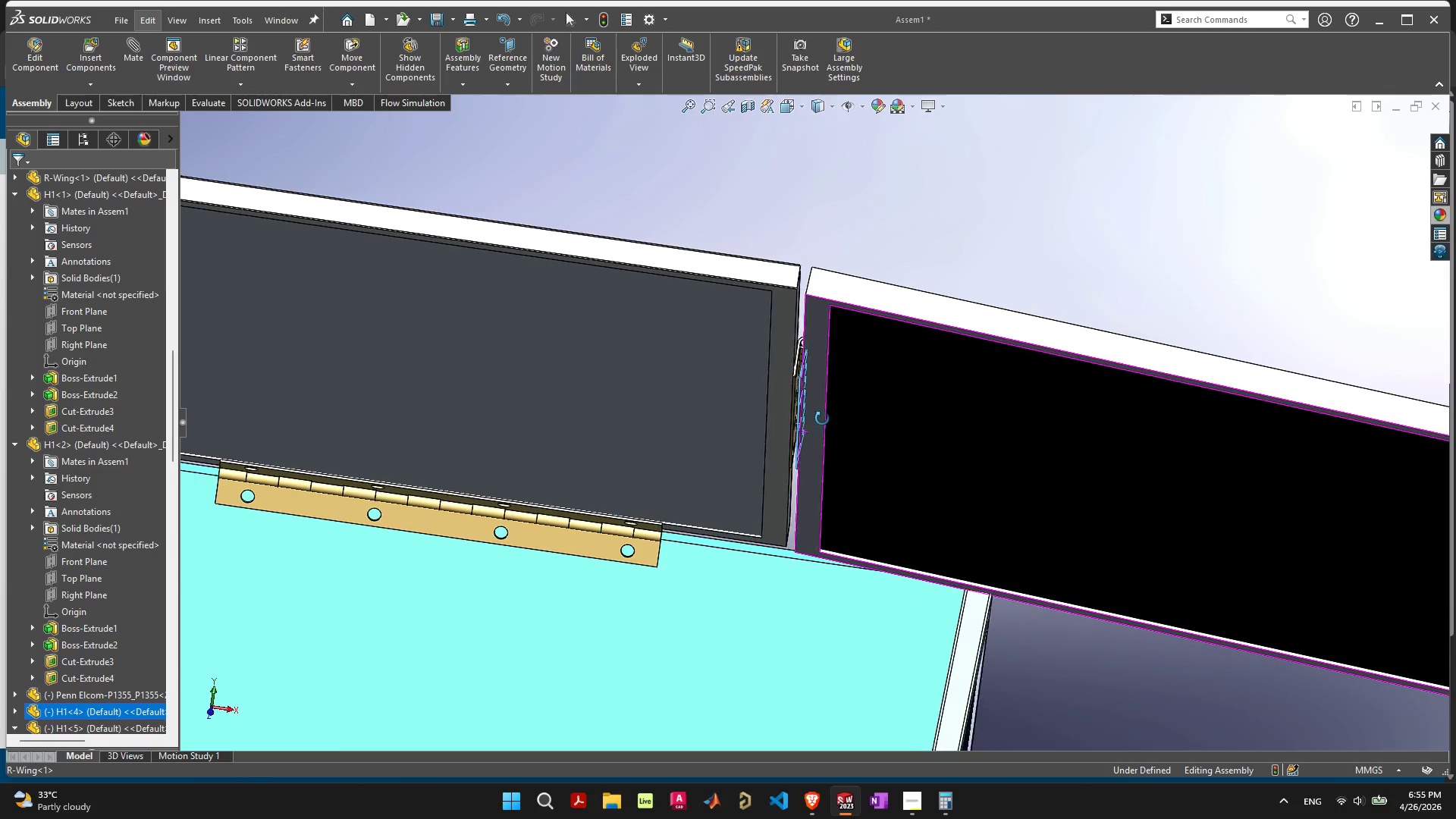 
scroll: coordinate [746, 410], scroll_direction: up, amount: 12.0
 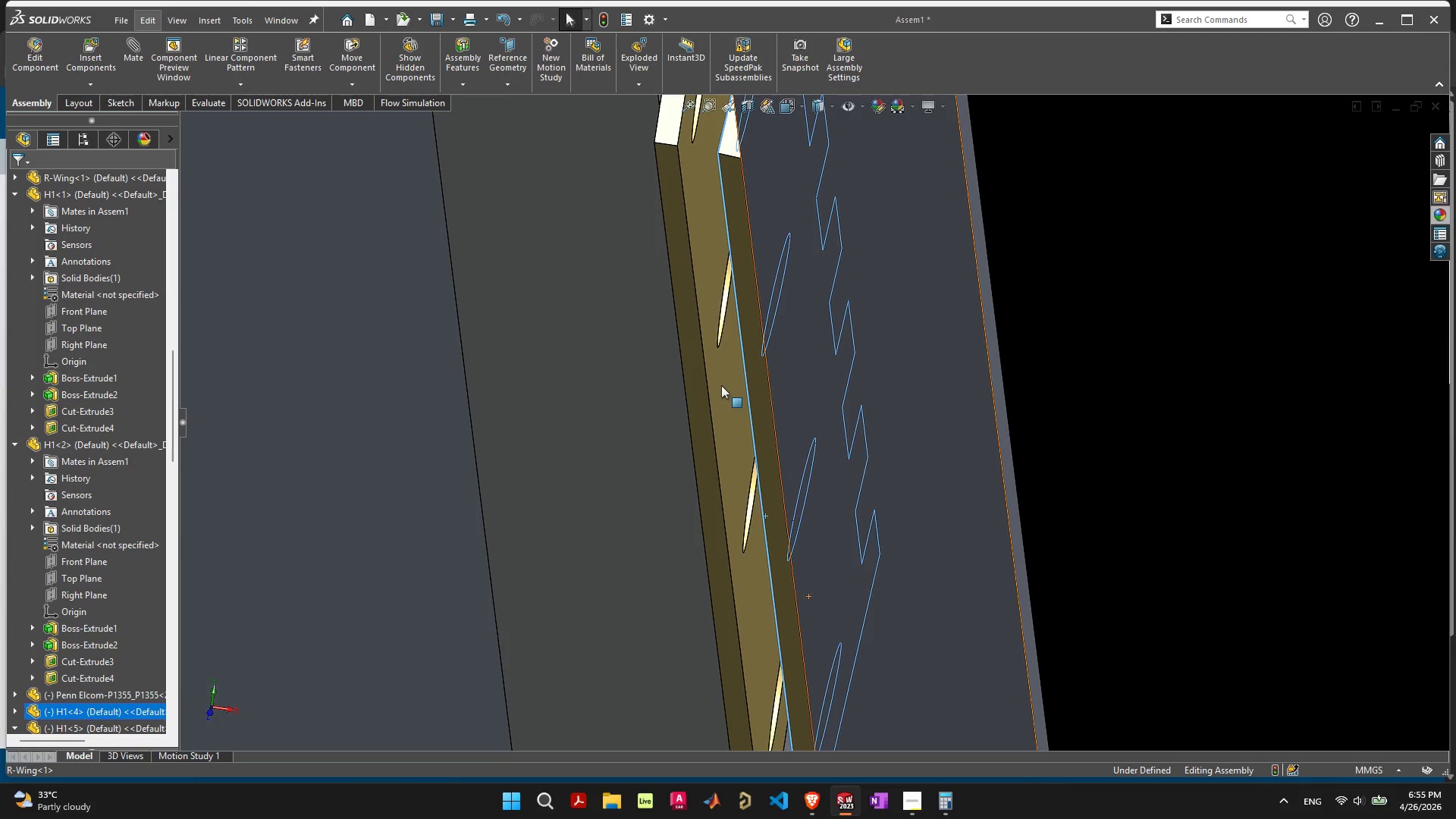 
left_click([721, 385])
 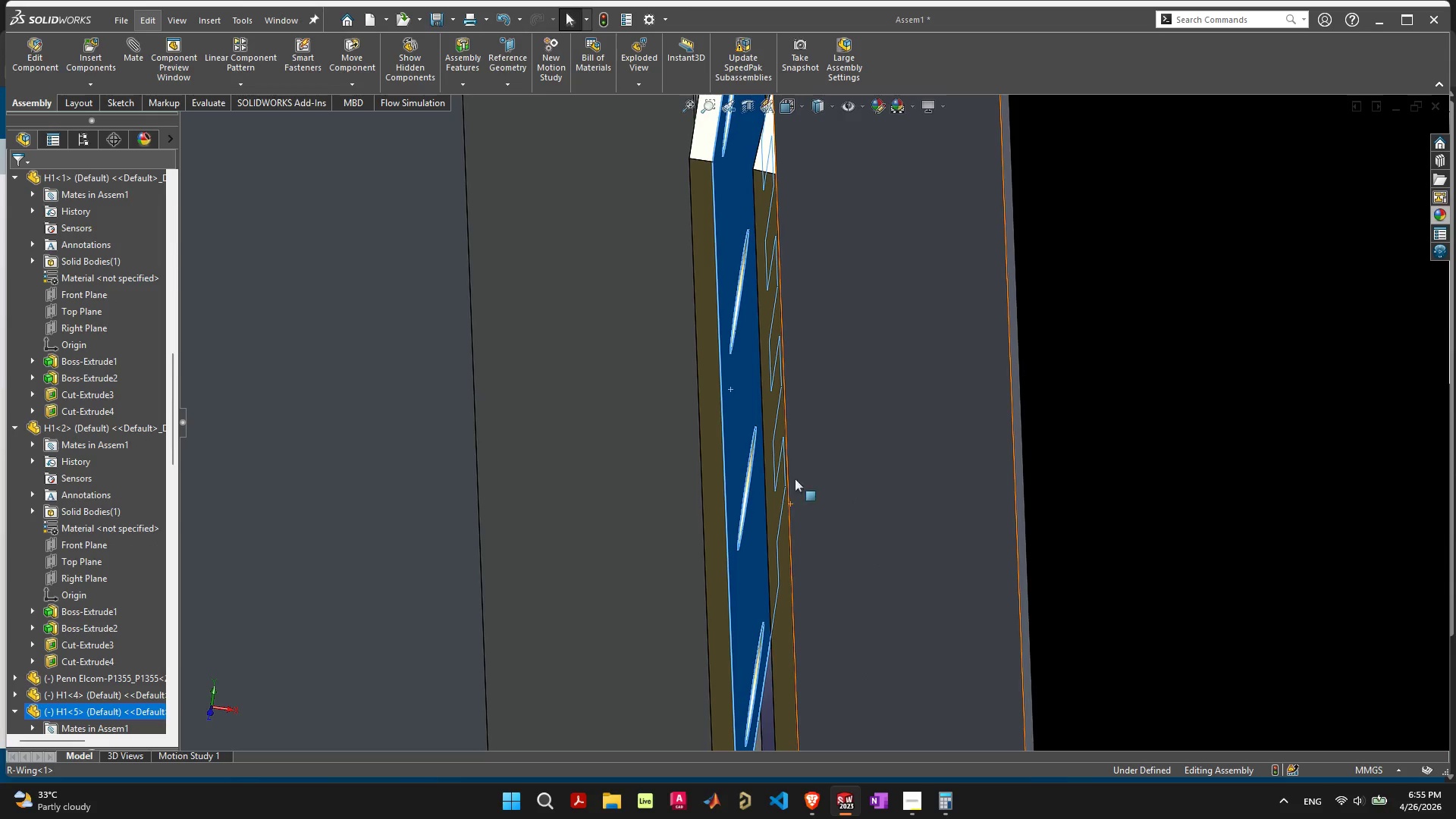 
left_click([722, 443])
 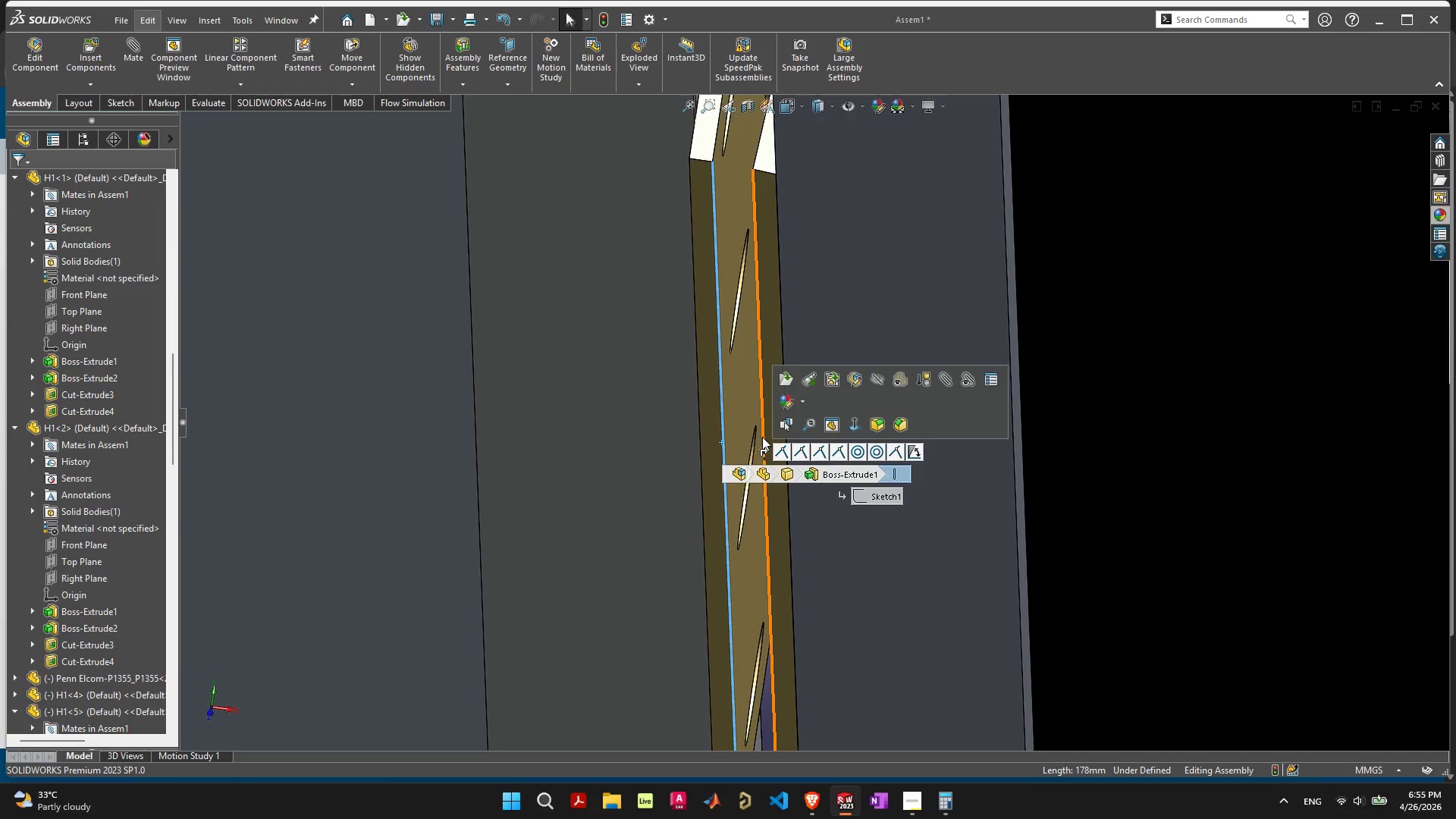 
hold_key(key=ShiftLeft, duration=0.45)
left_click([762, 435])
 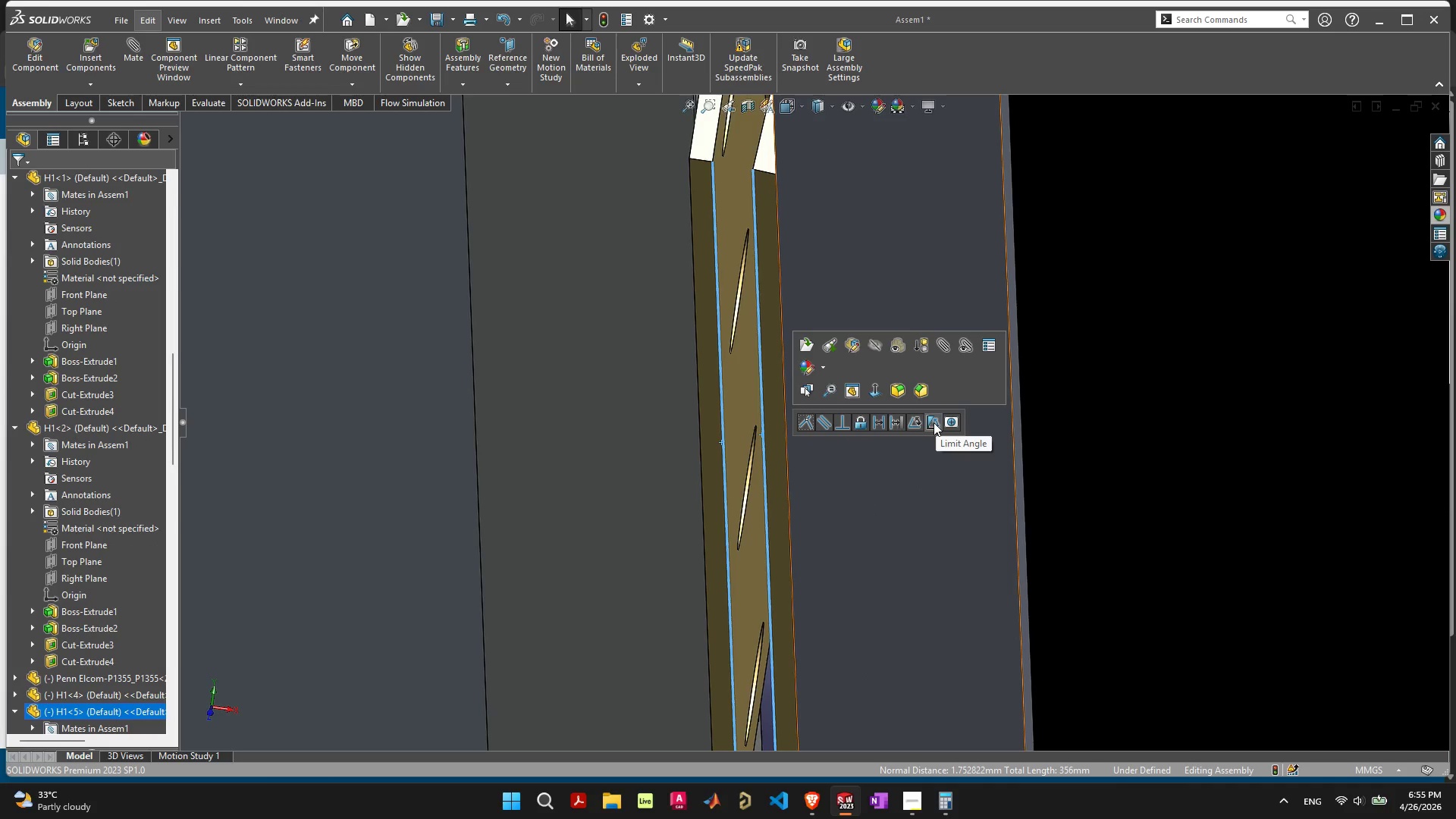 
left_click([745, 398])
 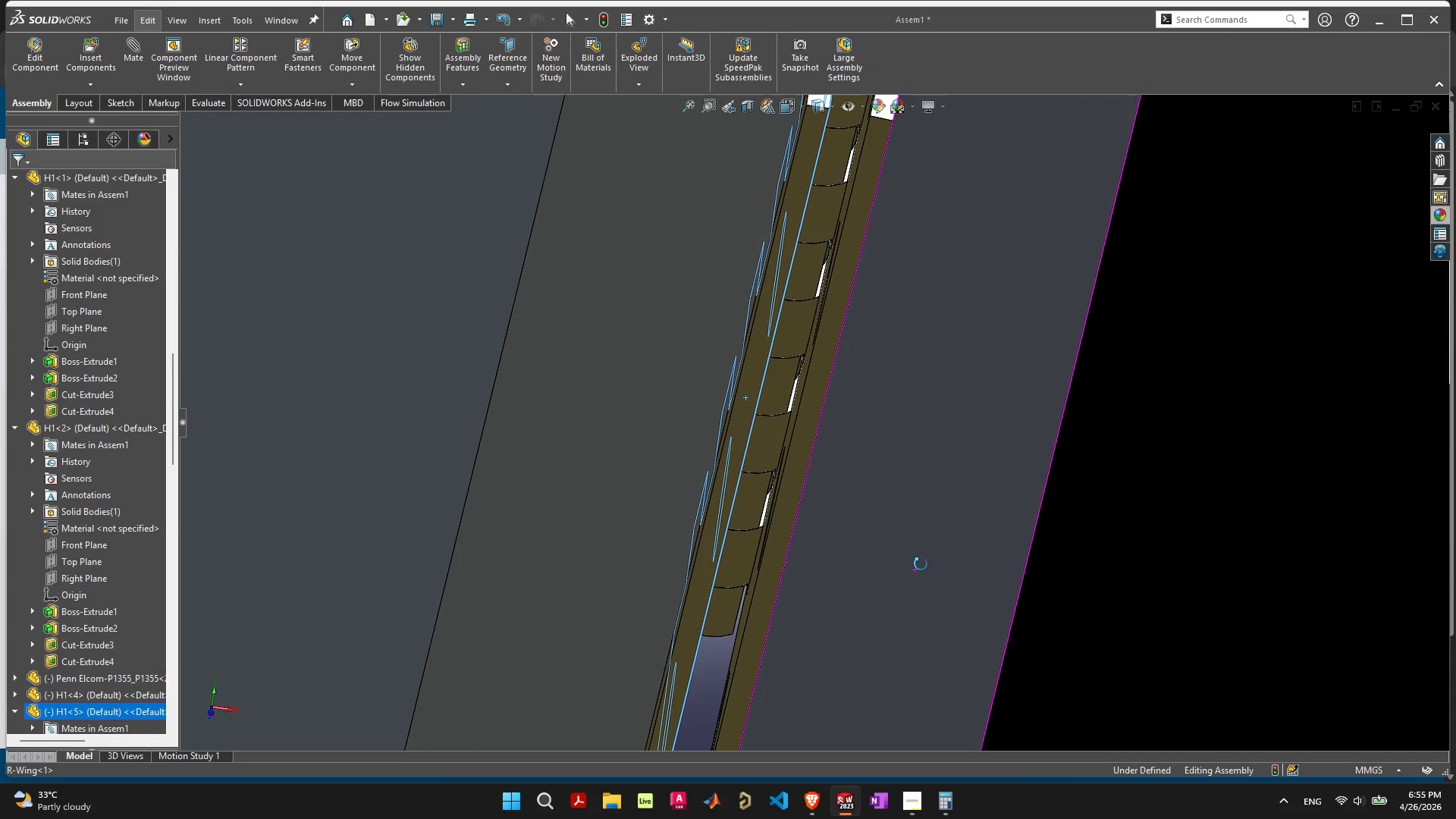 
scroll: coordinate [894, 569], scroll_direction: down, amount: 7.0
 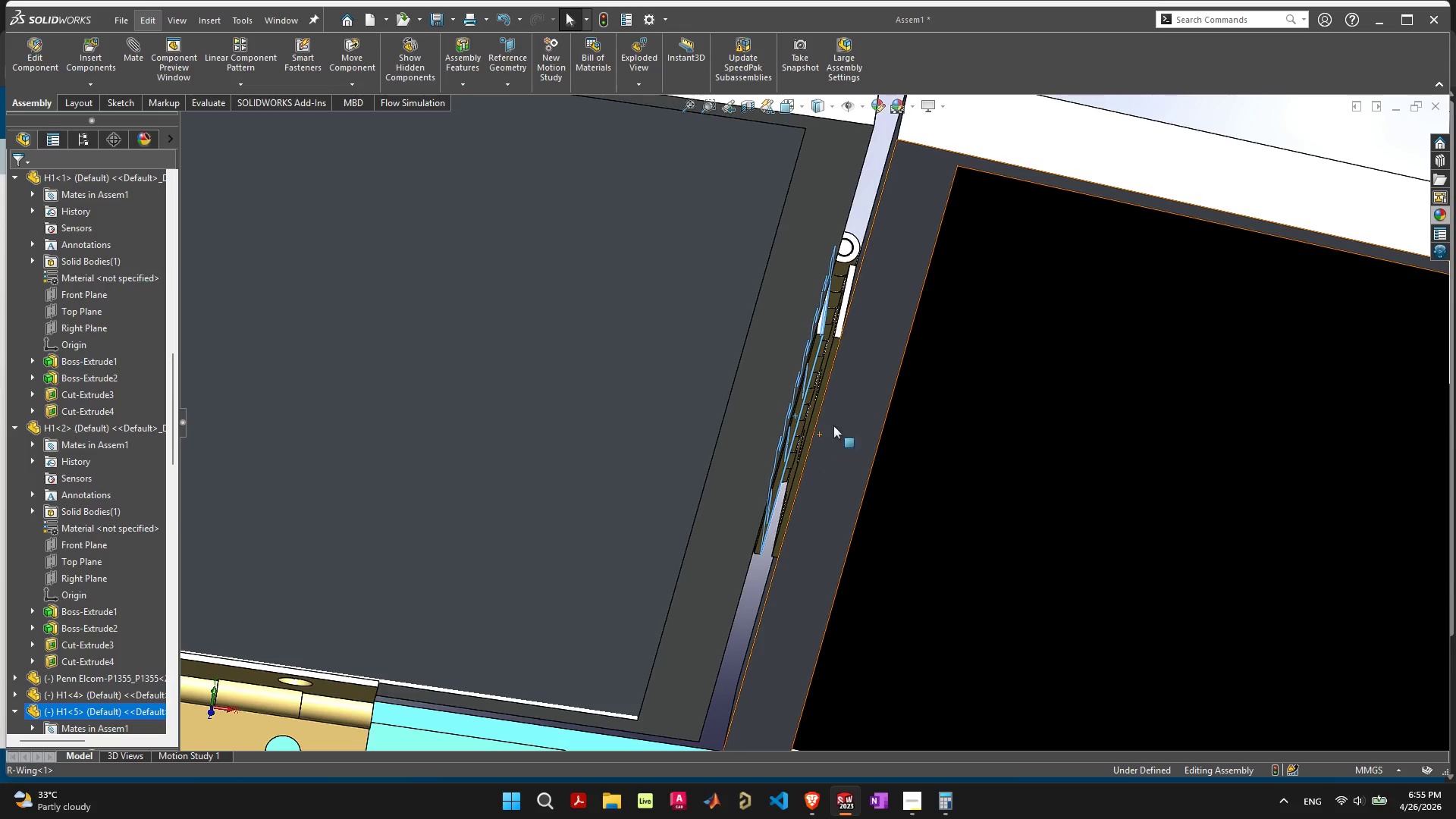 
scroll: coordinate [795, 391], scroll_direction: up, amount: 8.0
 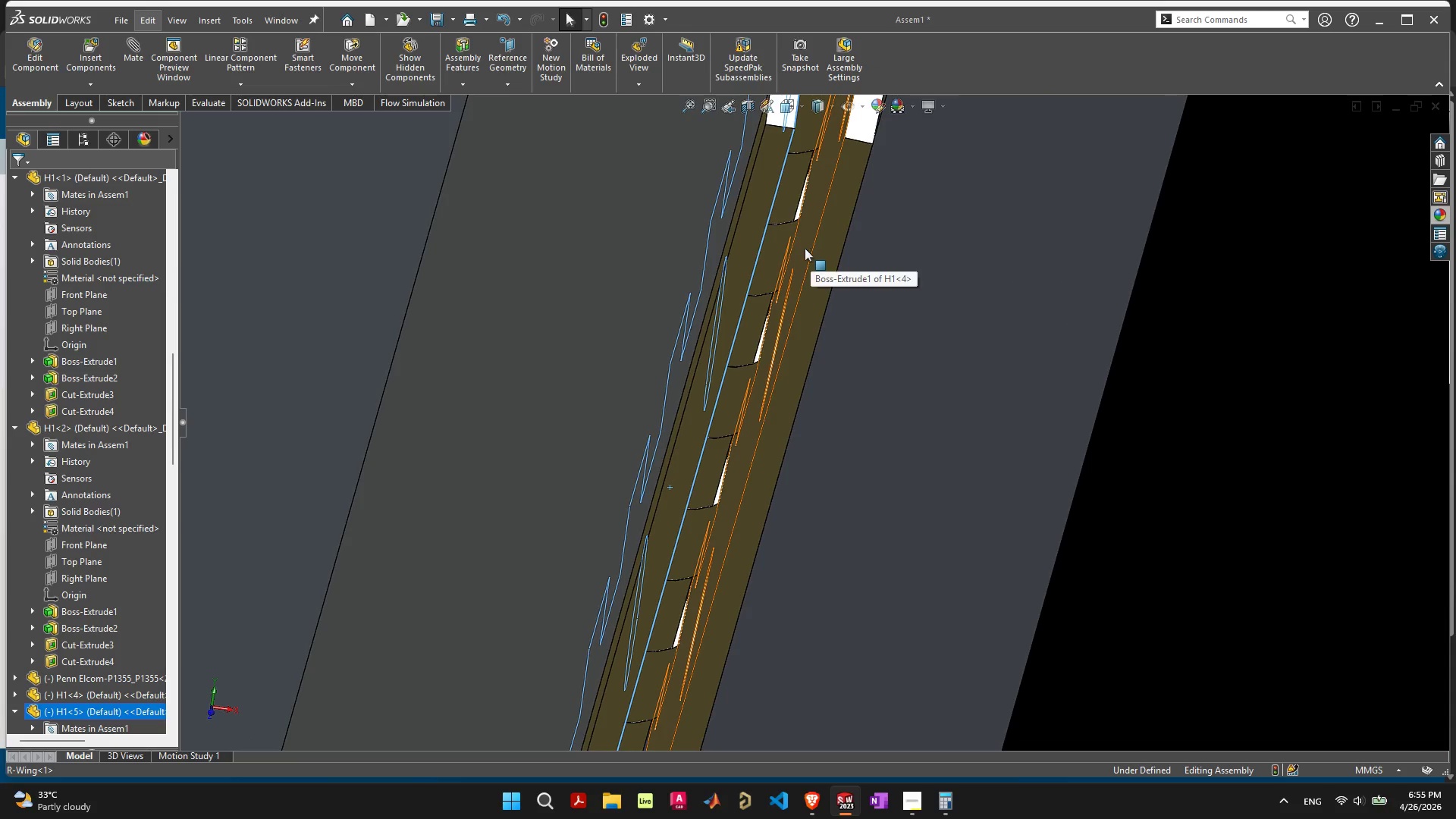 
hold_key(key=ShiftLeft, duration=1.47)
left_click([805, 249])
 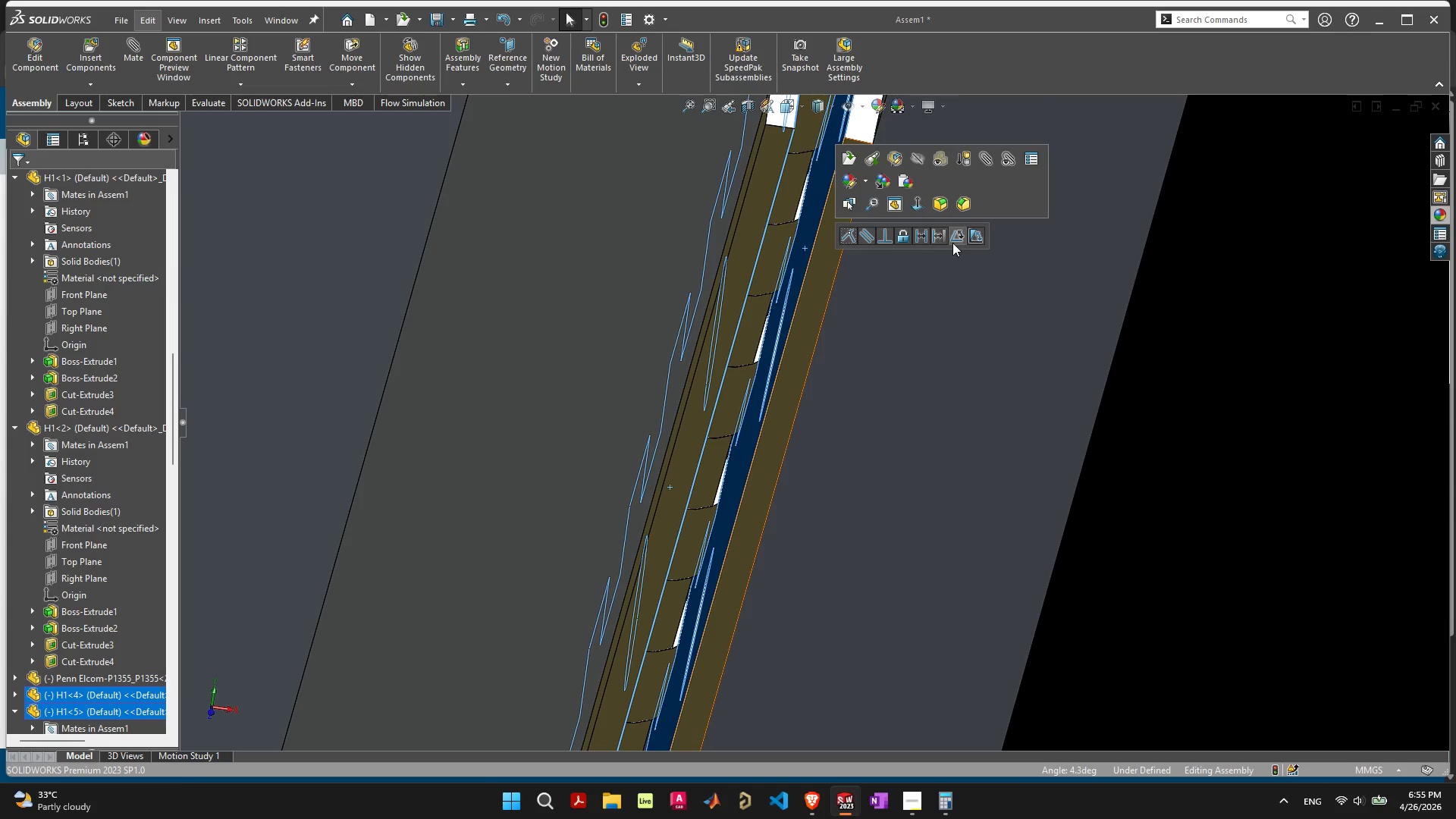 
left_click([984, 237])
 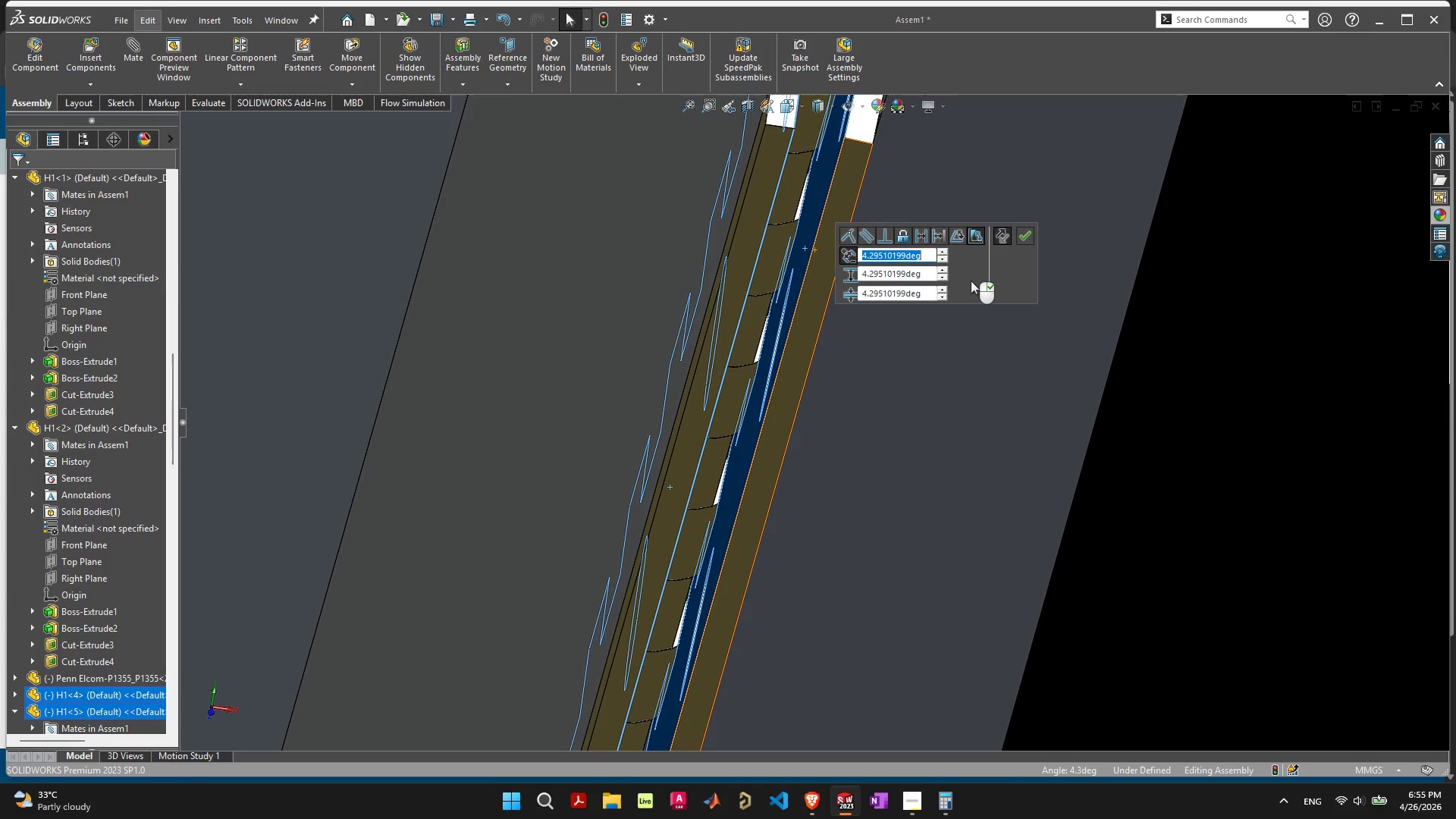 
mouse_move([944, 249])
 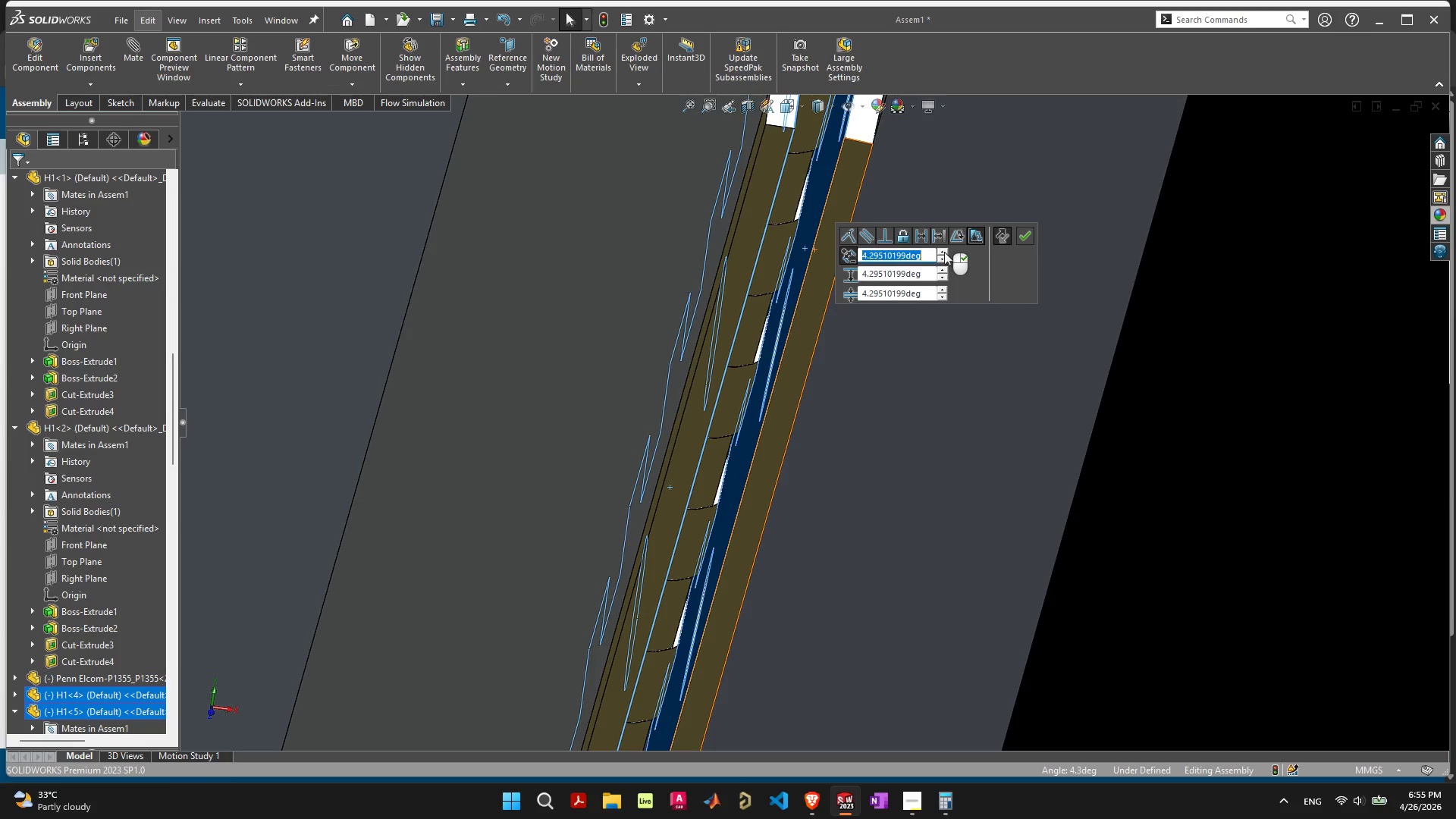 
left_click([944, 252])
 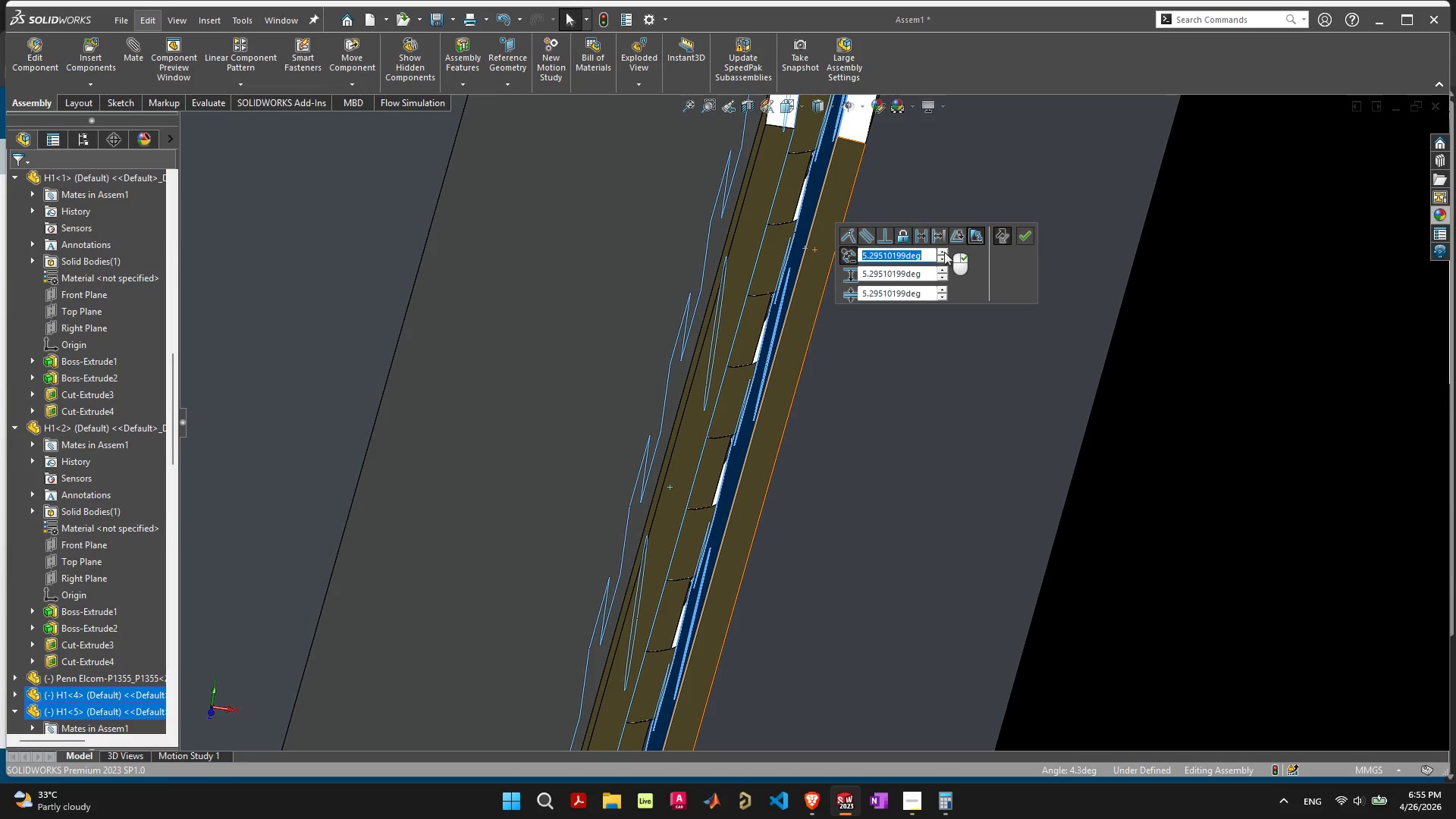 
left_click([944, 252])
 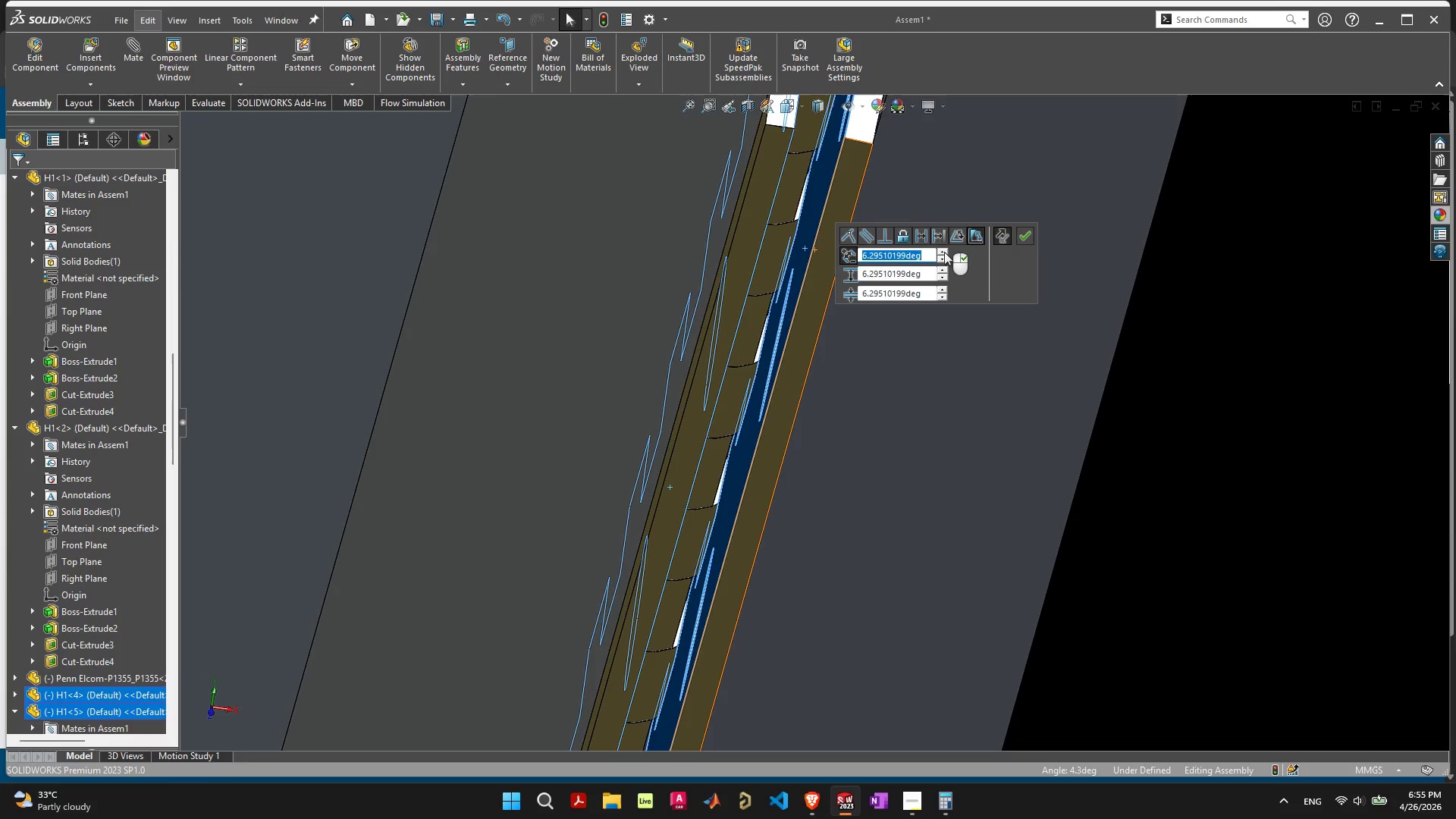 
left_click([944, 252])
 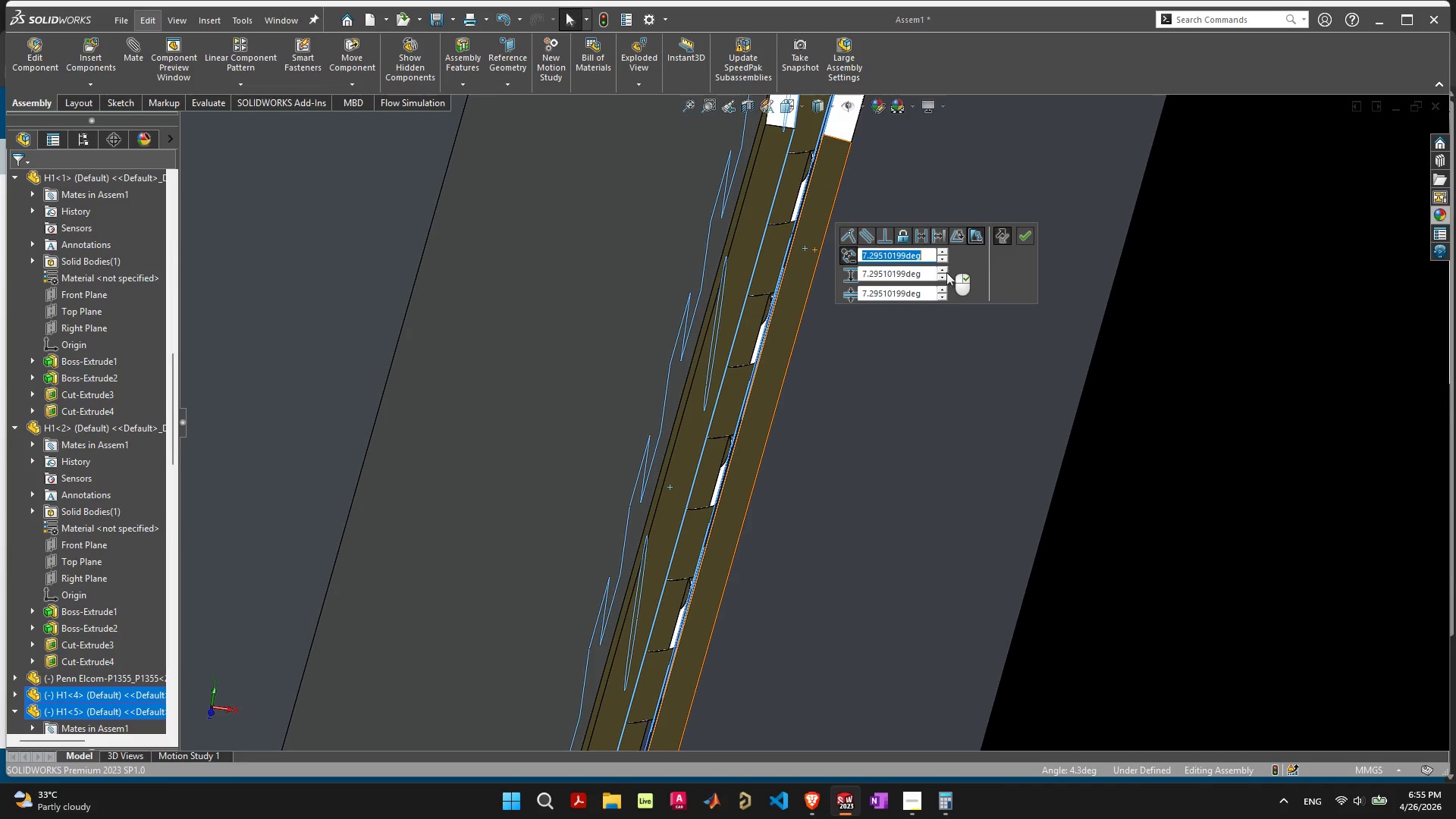 
left_click([945, 259])
 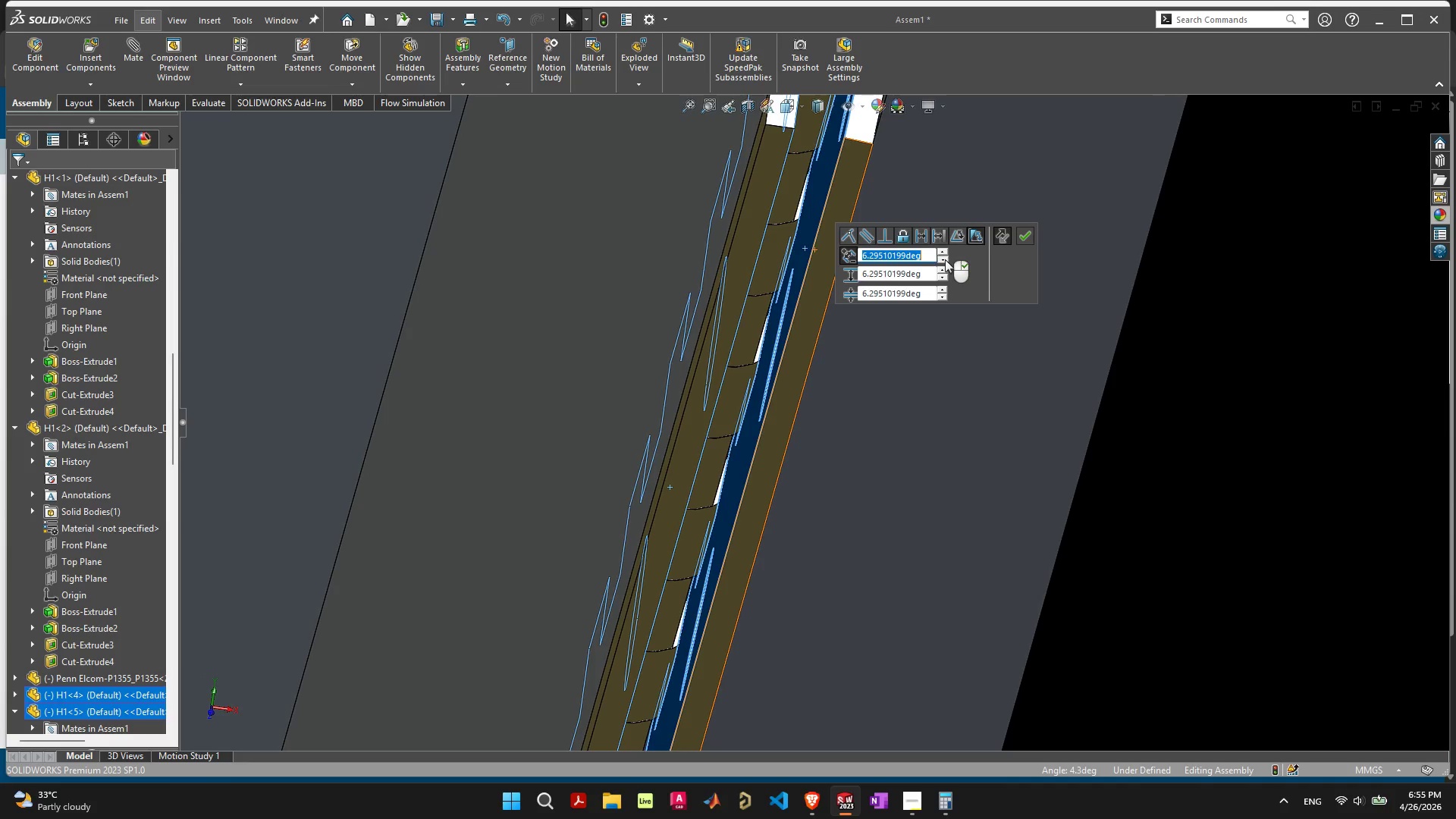 
left_click([945, 259])
 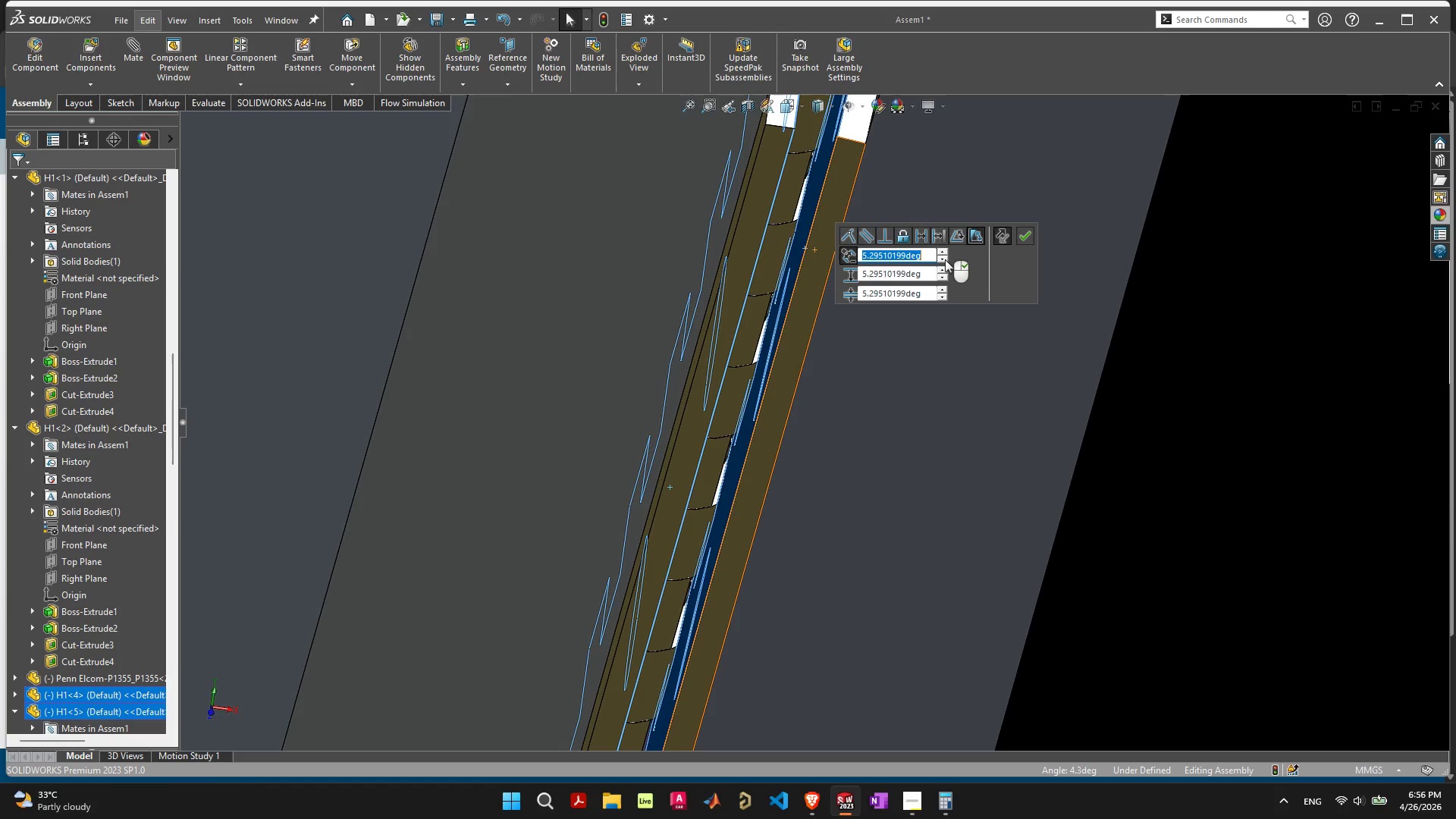 
left_click([945, 259])
 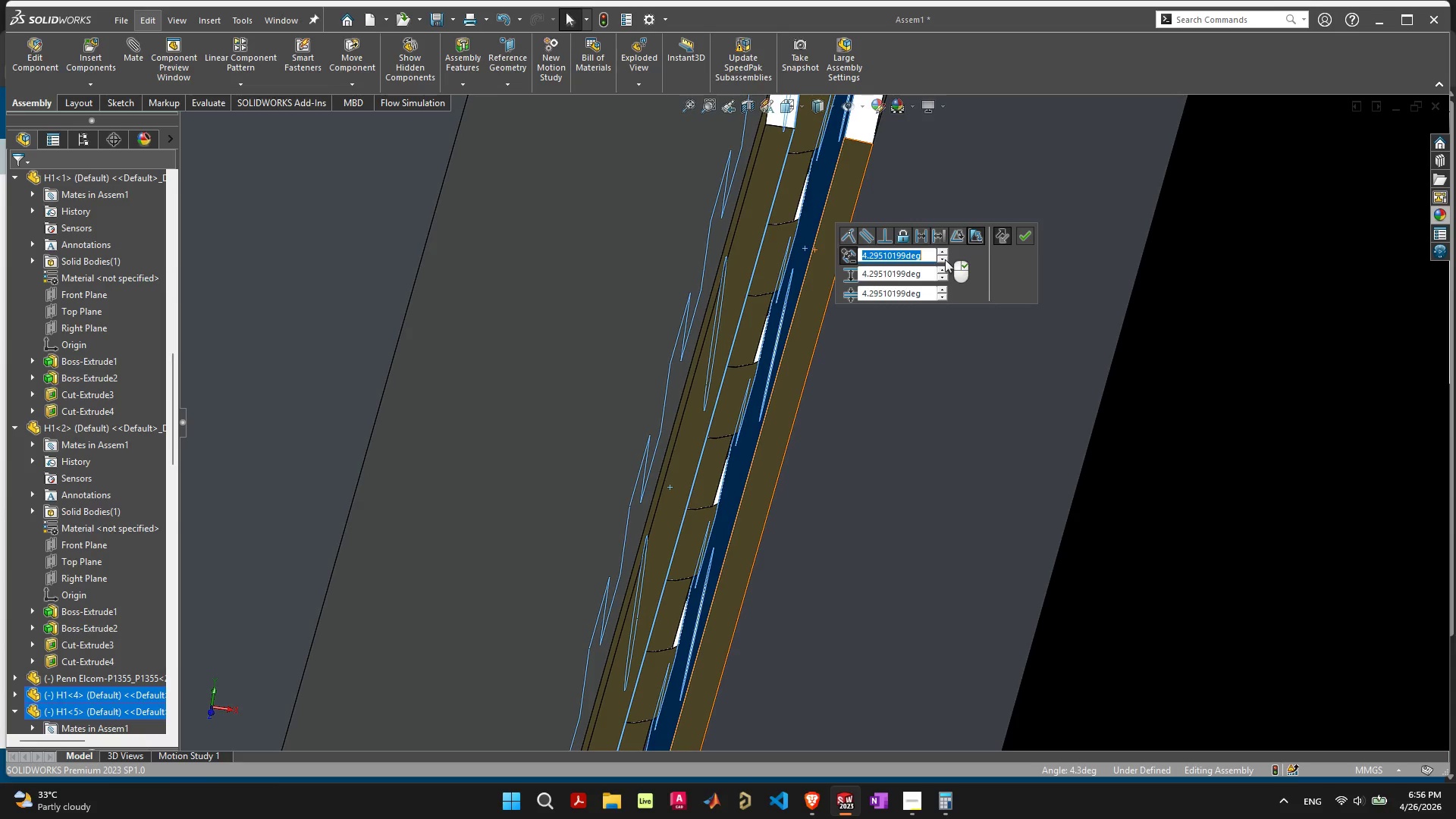 
left_click([945, 259])
 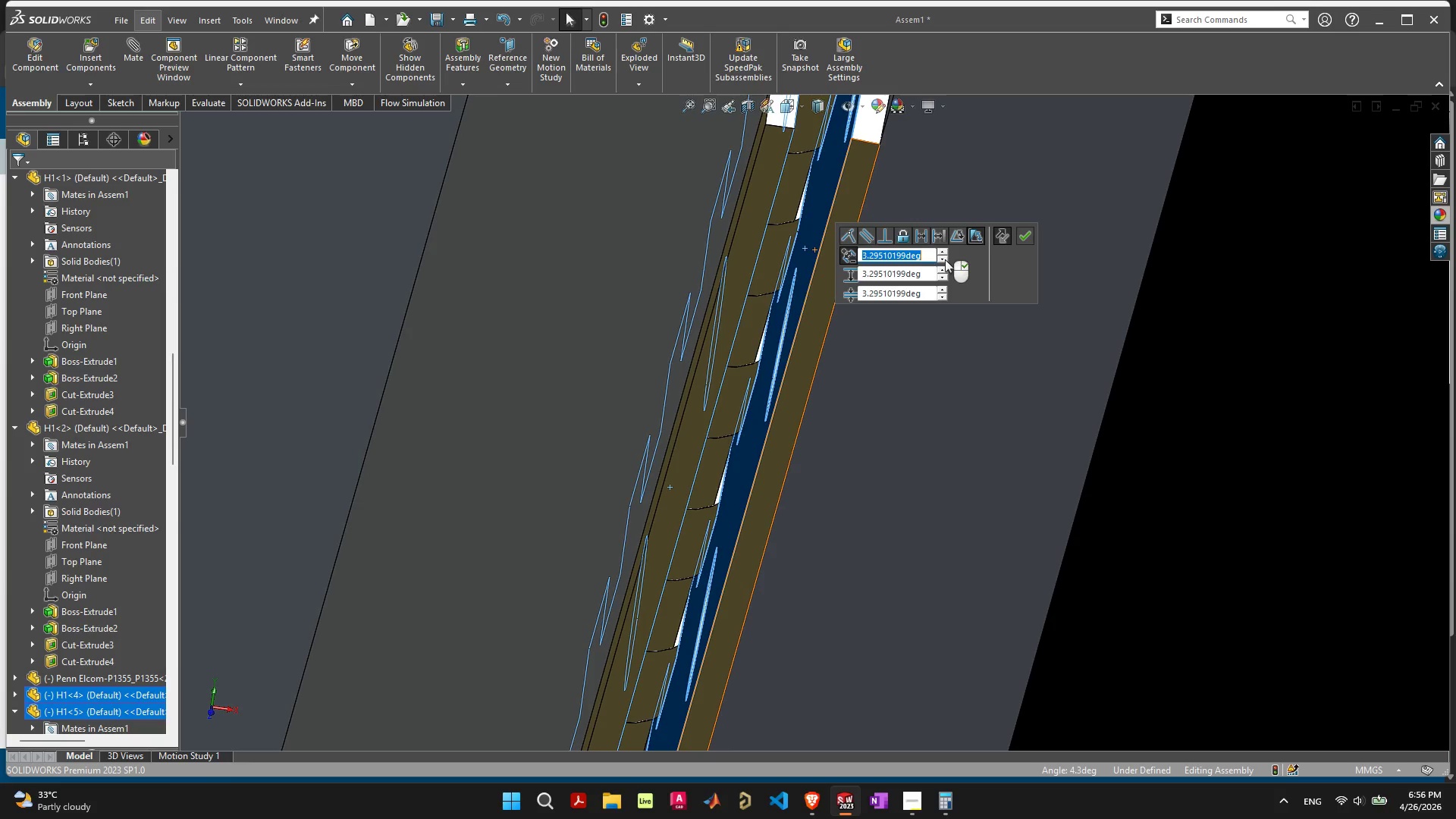 
left_click([945, 259])
 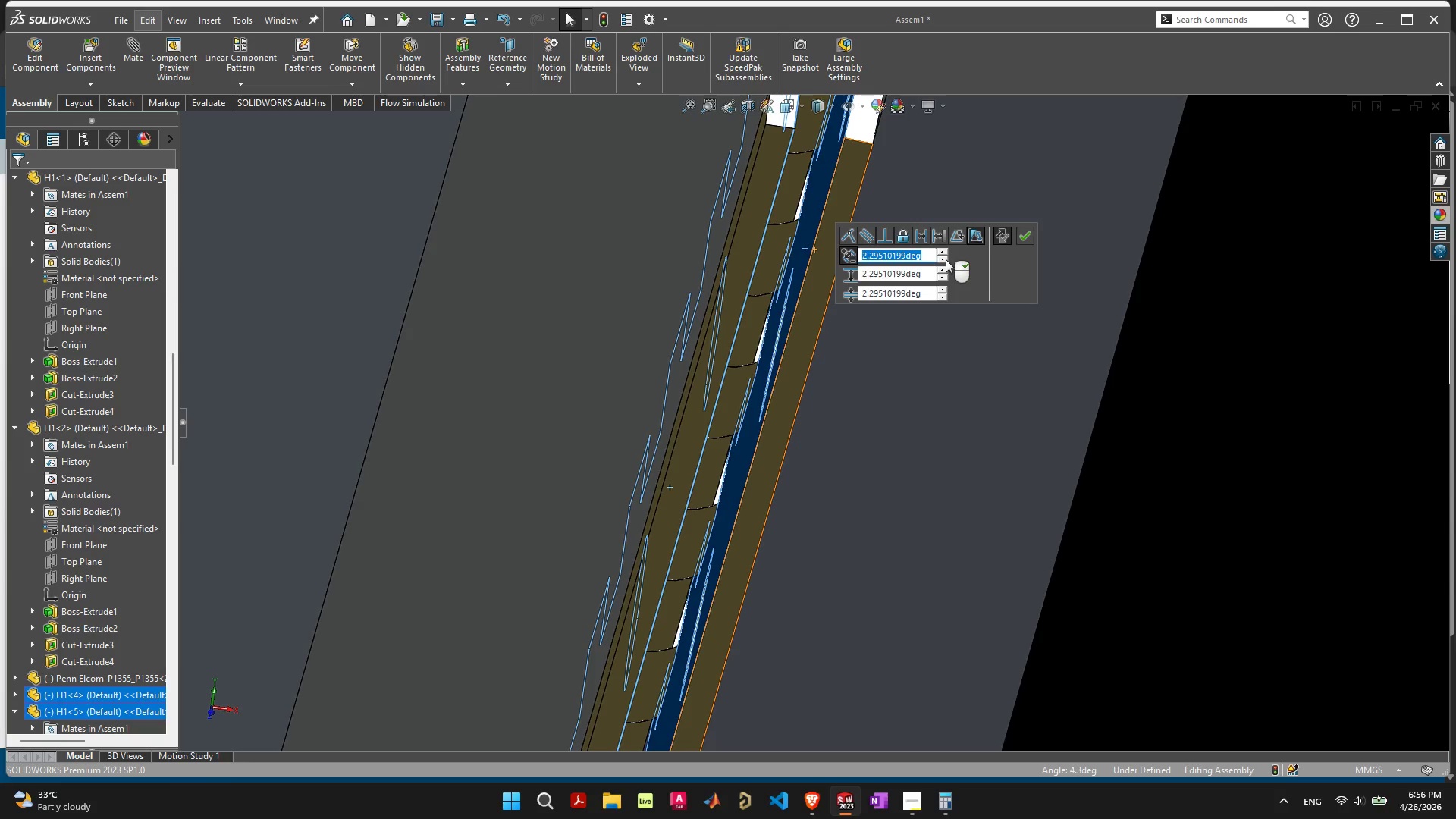 
key(1)
 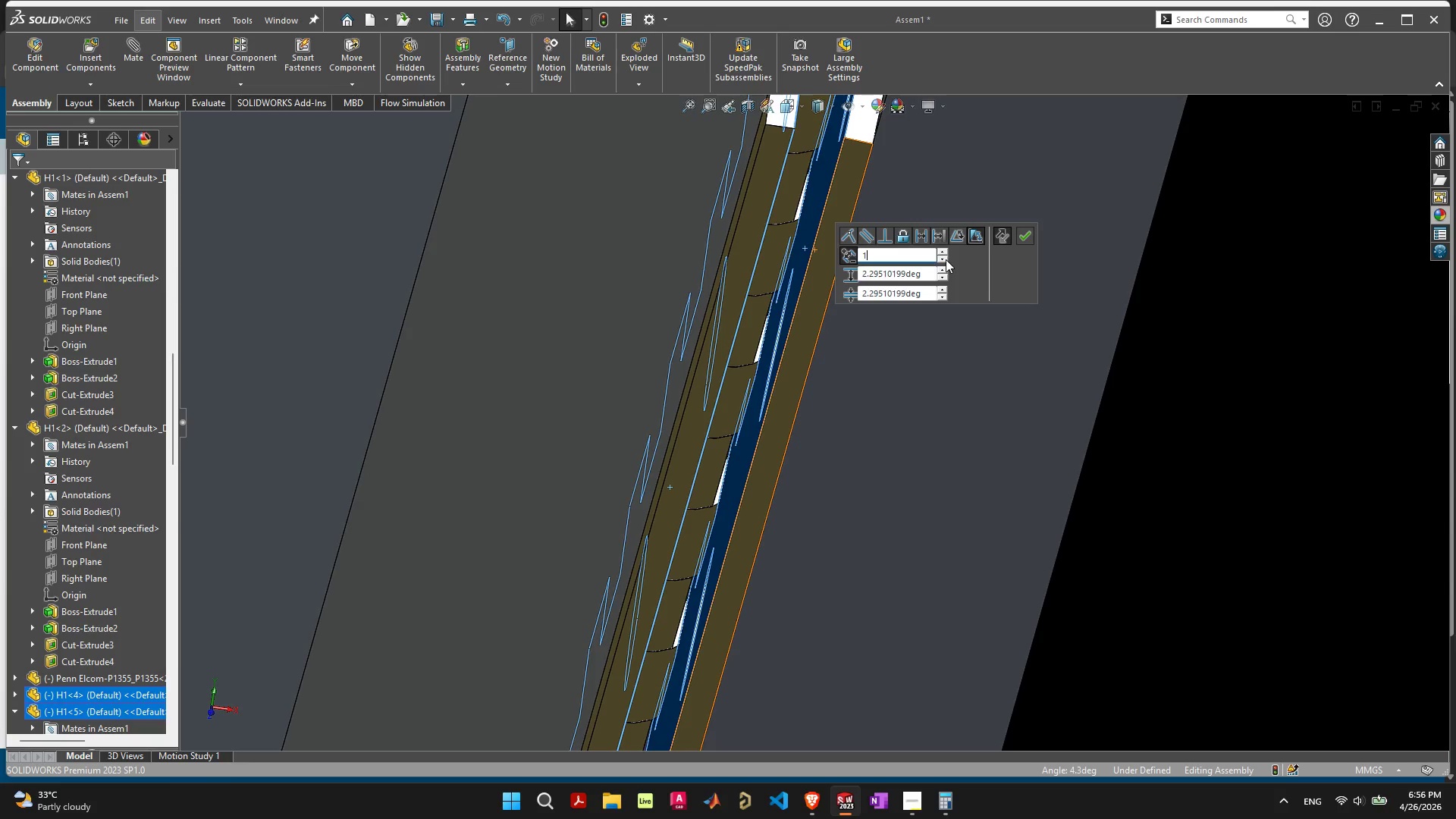 
key(Enter)
 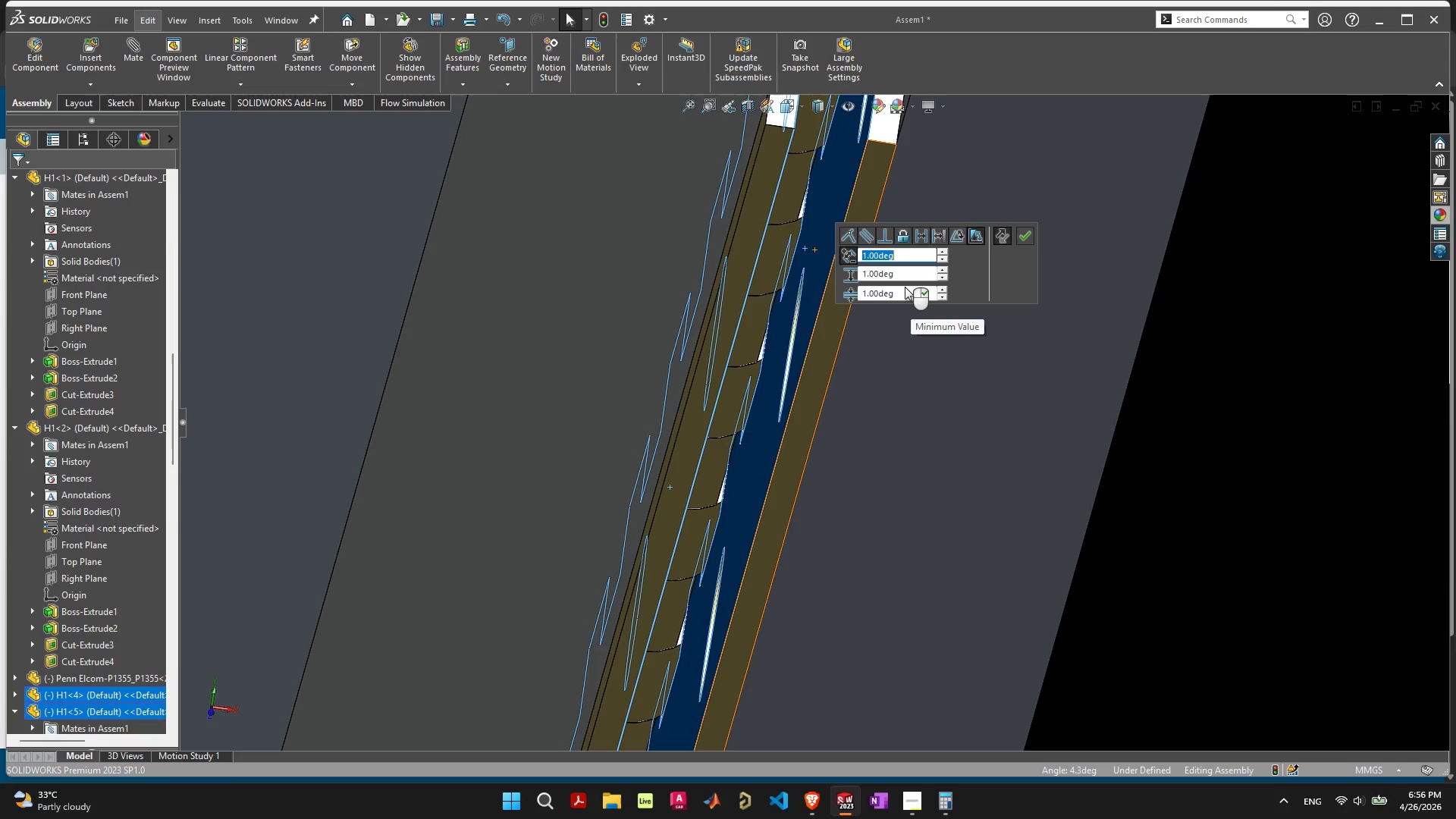 
wait(6.45)
 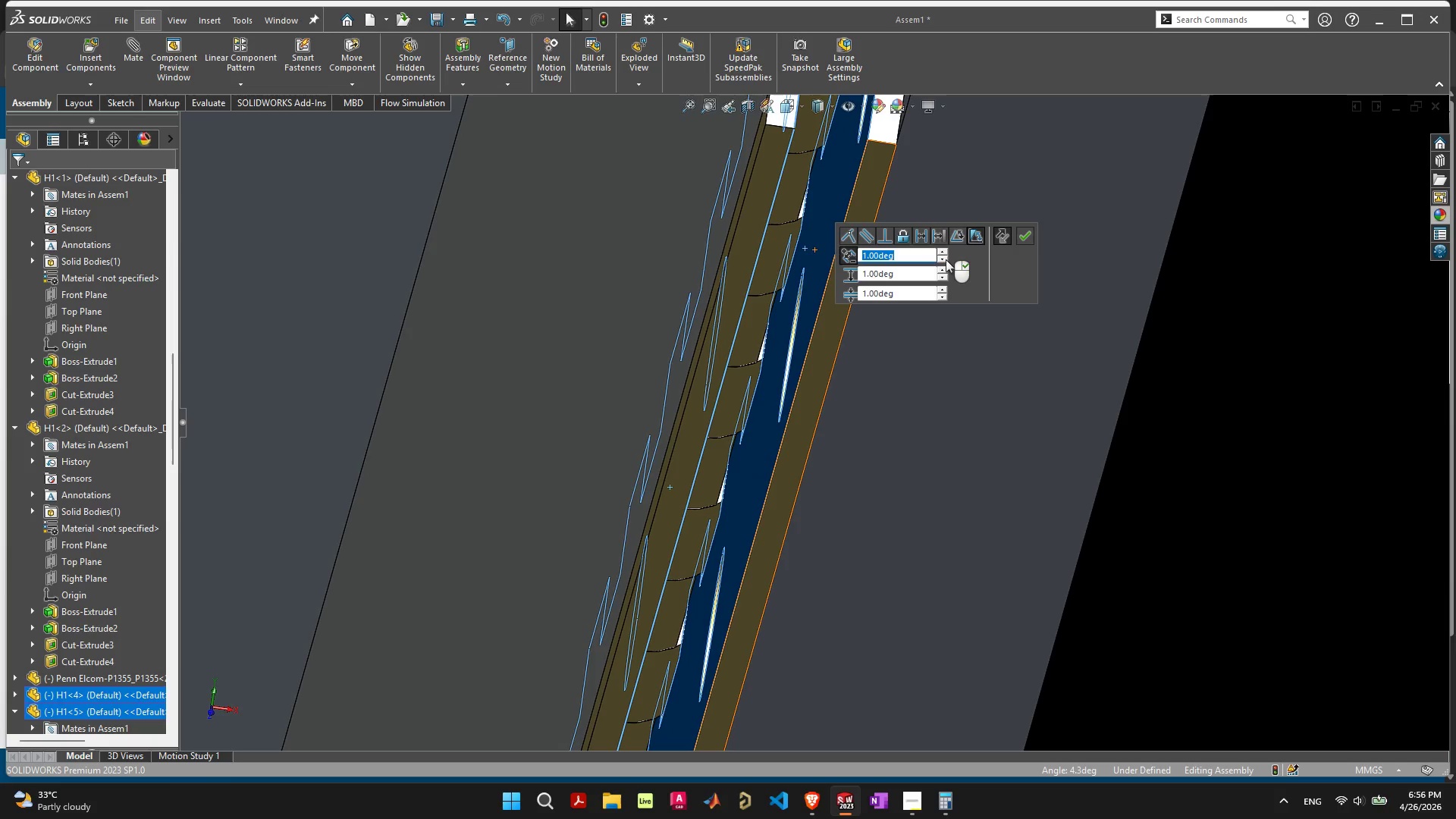 
left_click([921, 274])
 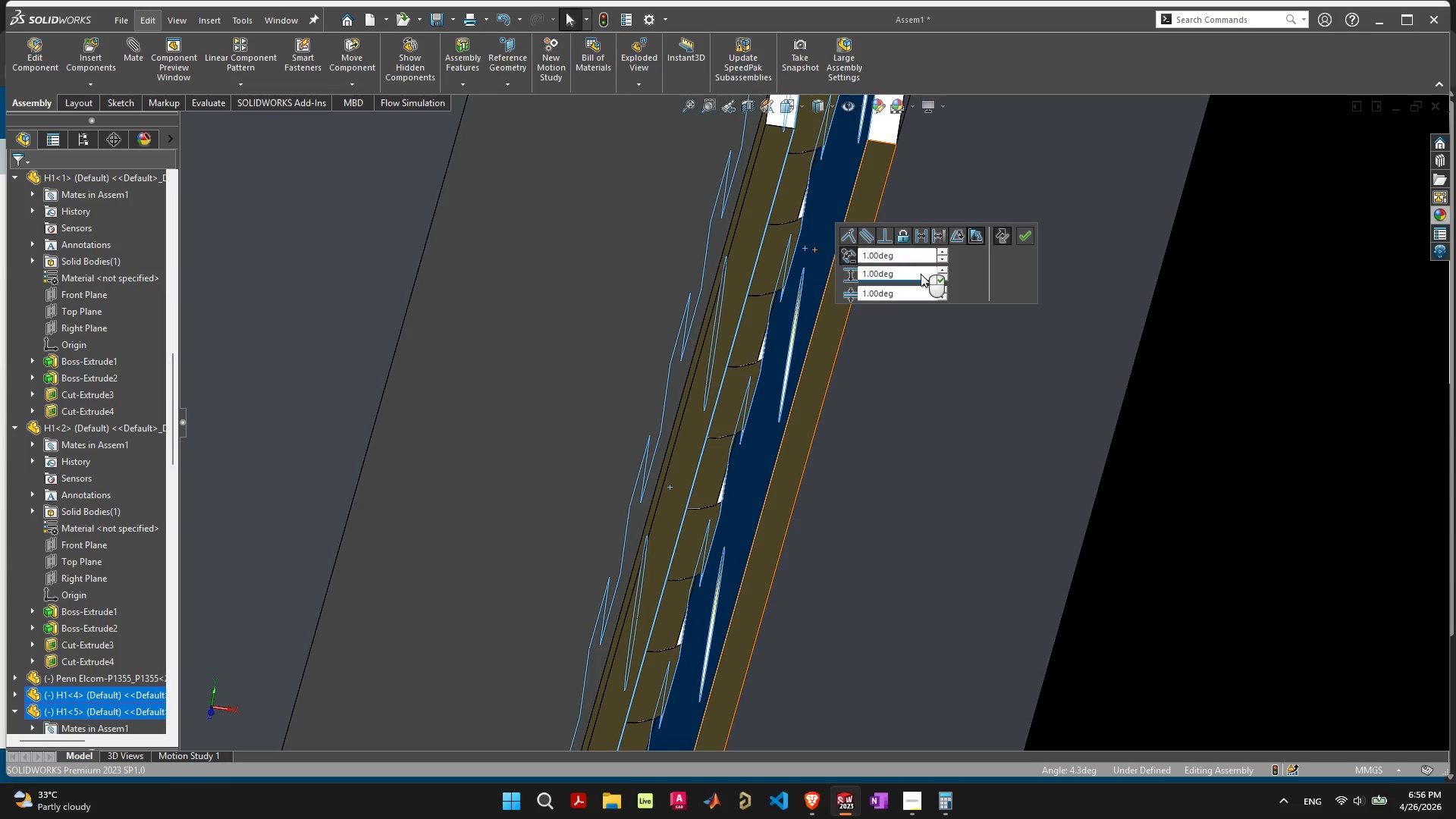 
left_click_drag(start_coordinate=[921, 274], to_coordinate=[761, 274])
 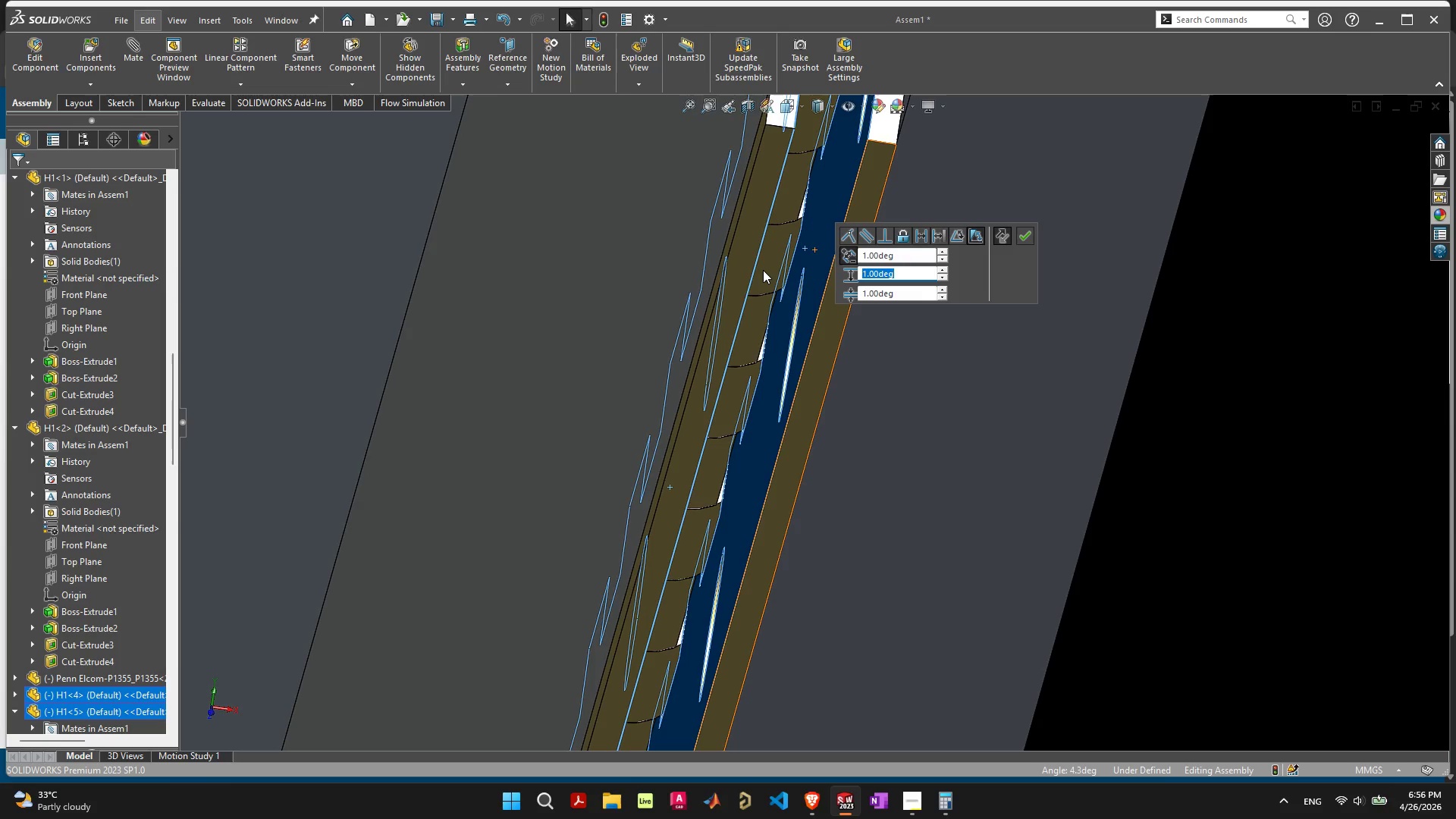 
type(90)
 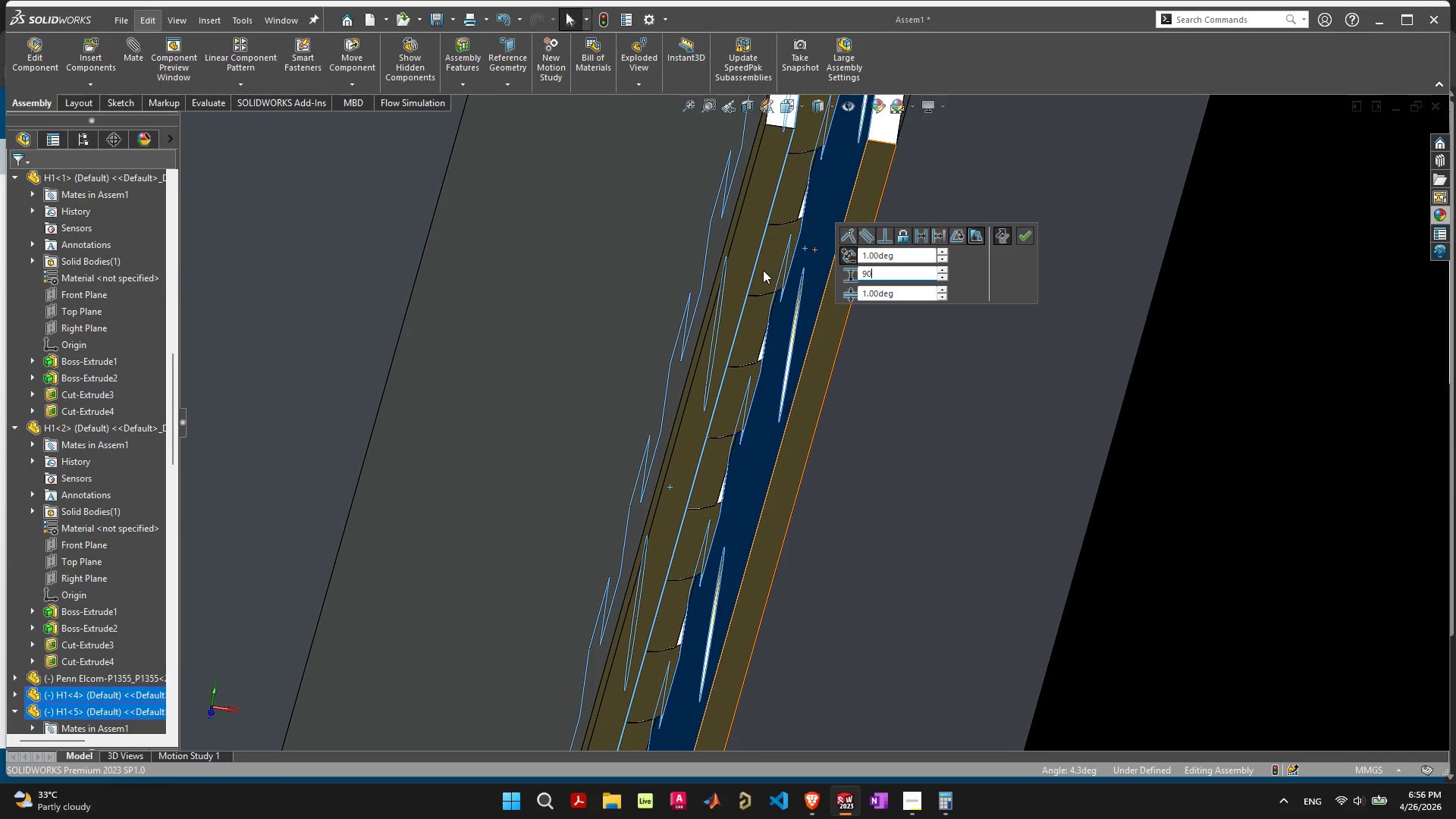 
key(Enter)
 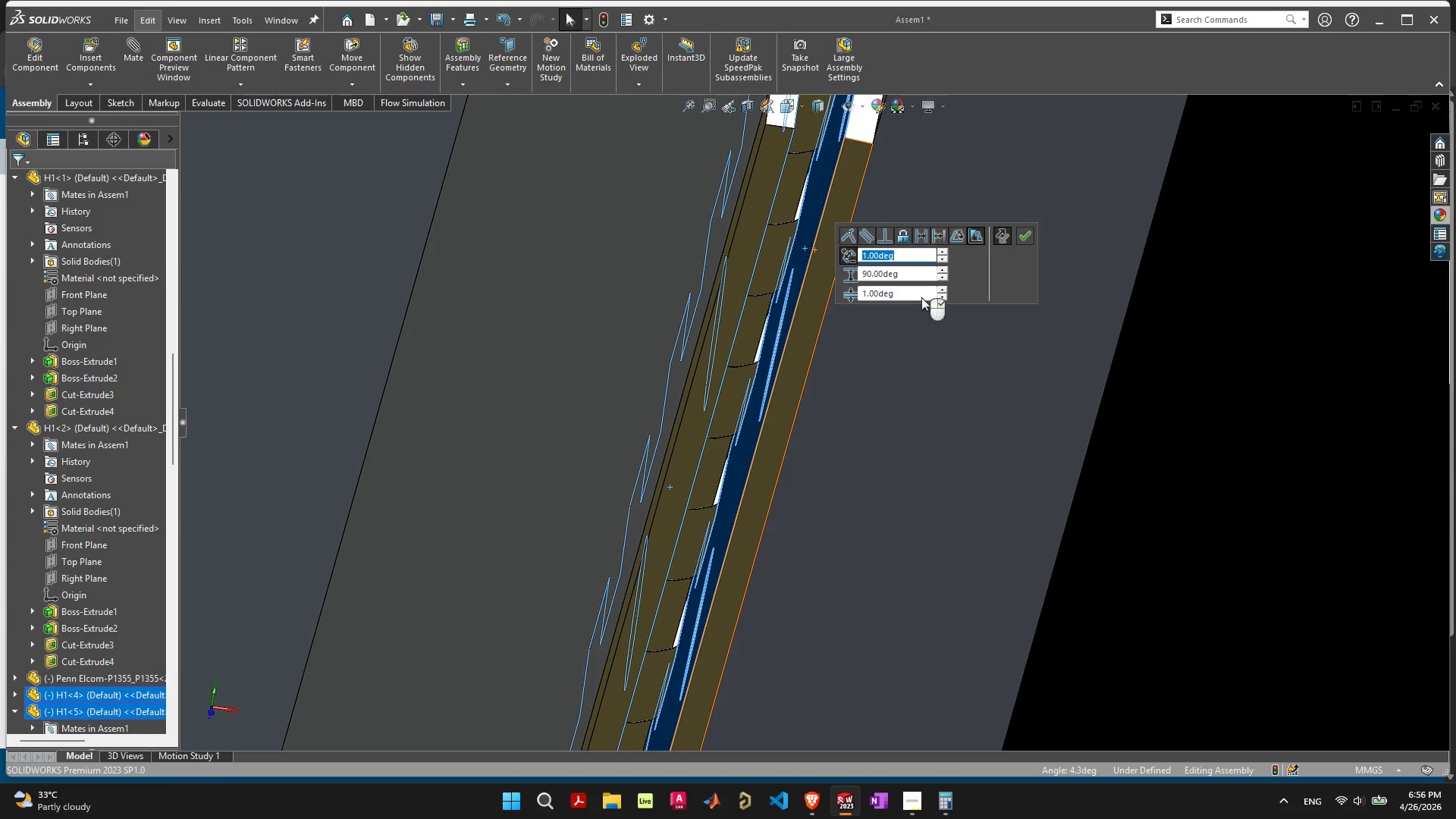 
left_click([1006, 238])
 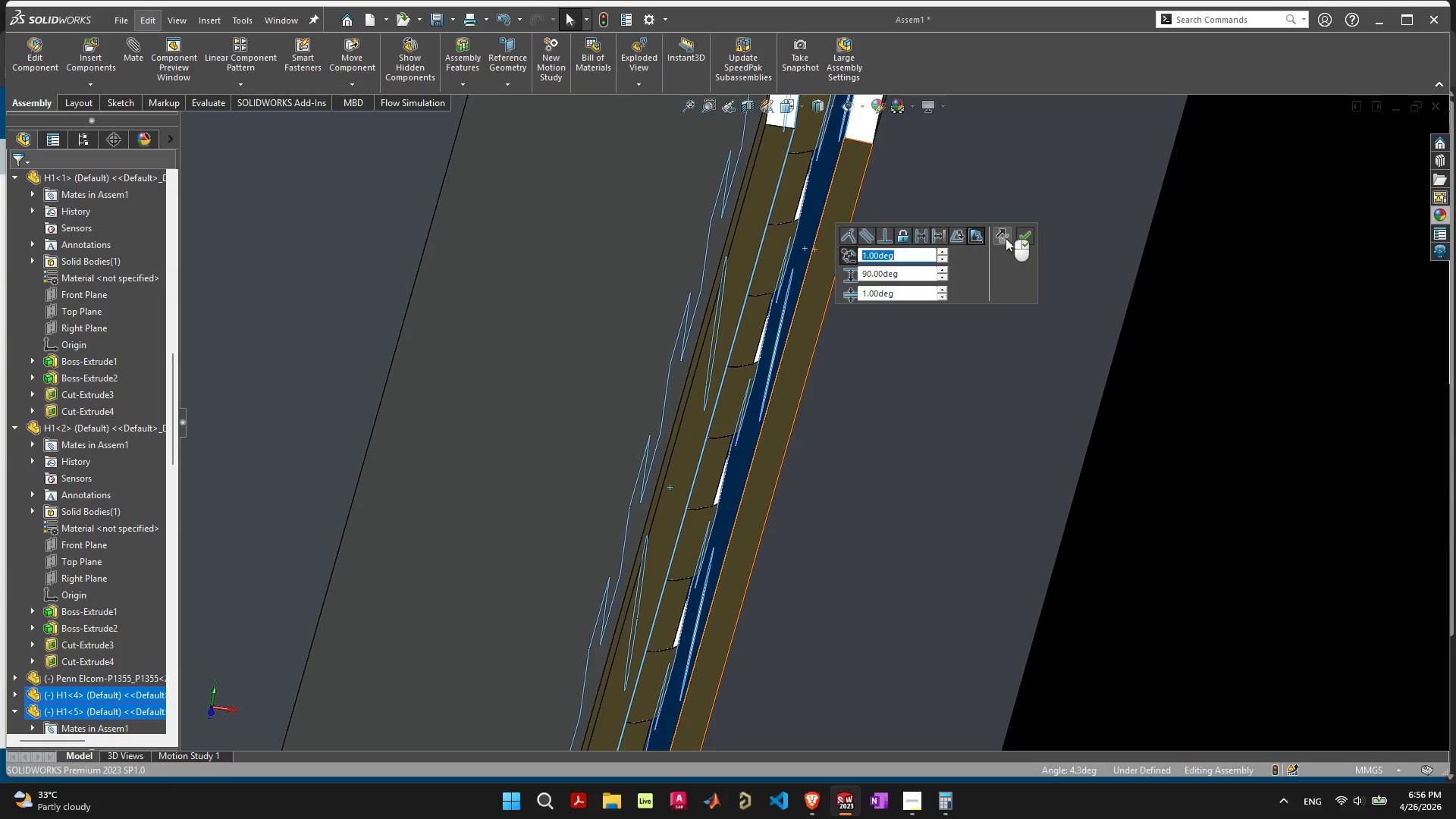 
left_click([1006, 237])
 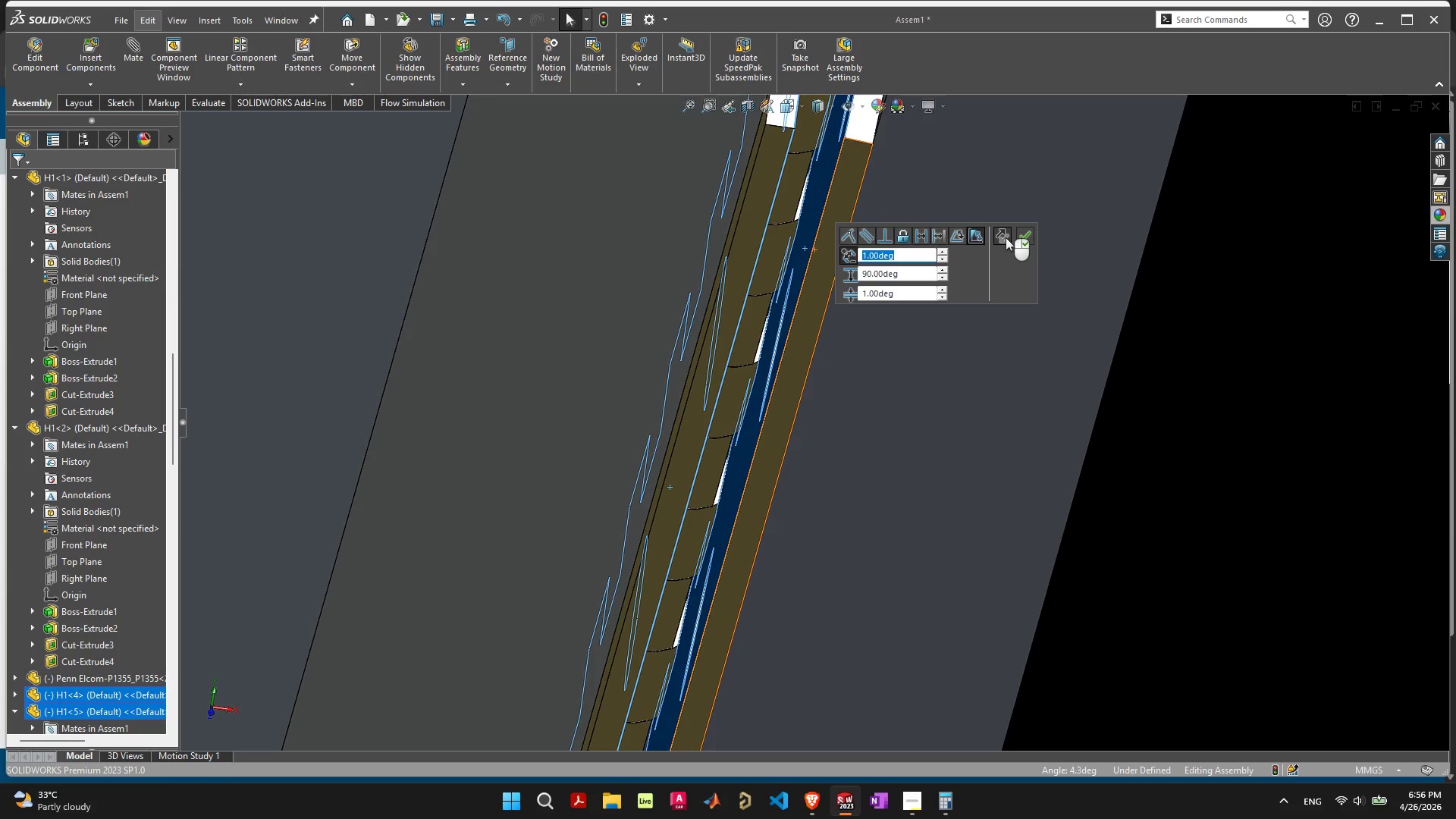 
left_click([1023, 237])
 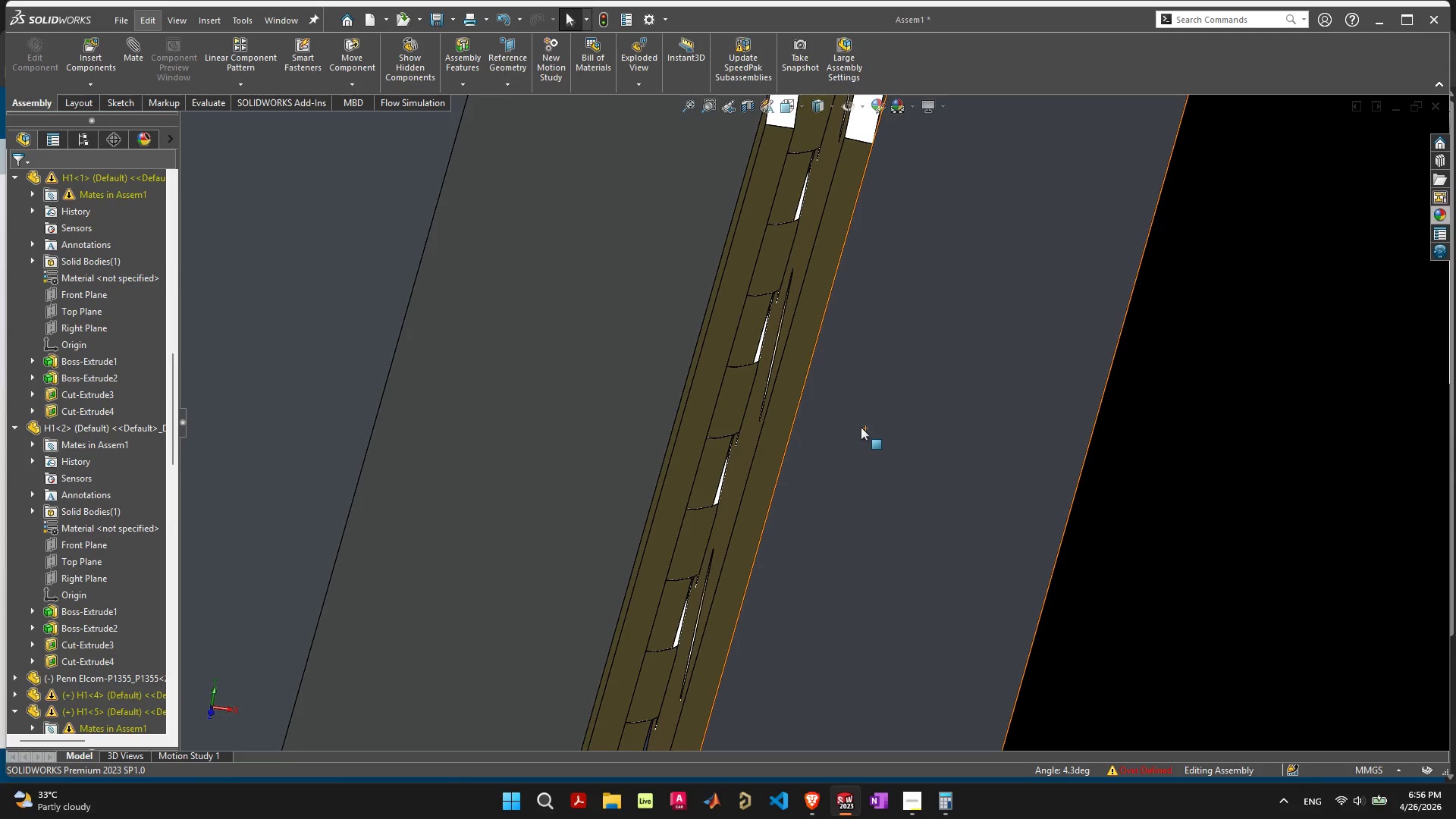 
scroll: coordinate [823, 383], scroll_direction: down, amount: 11.0
 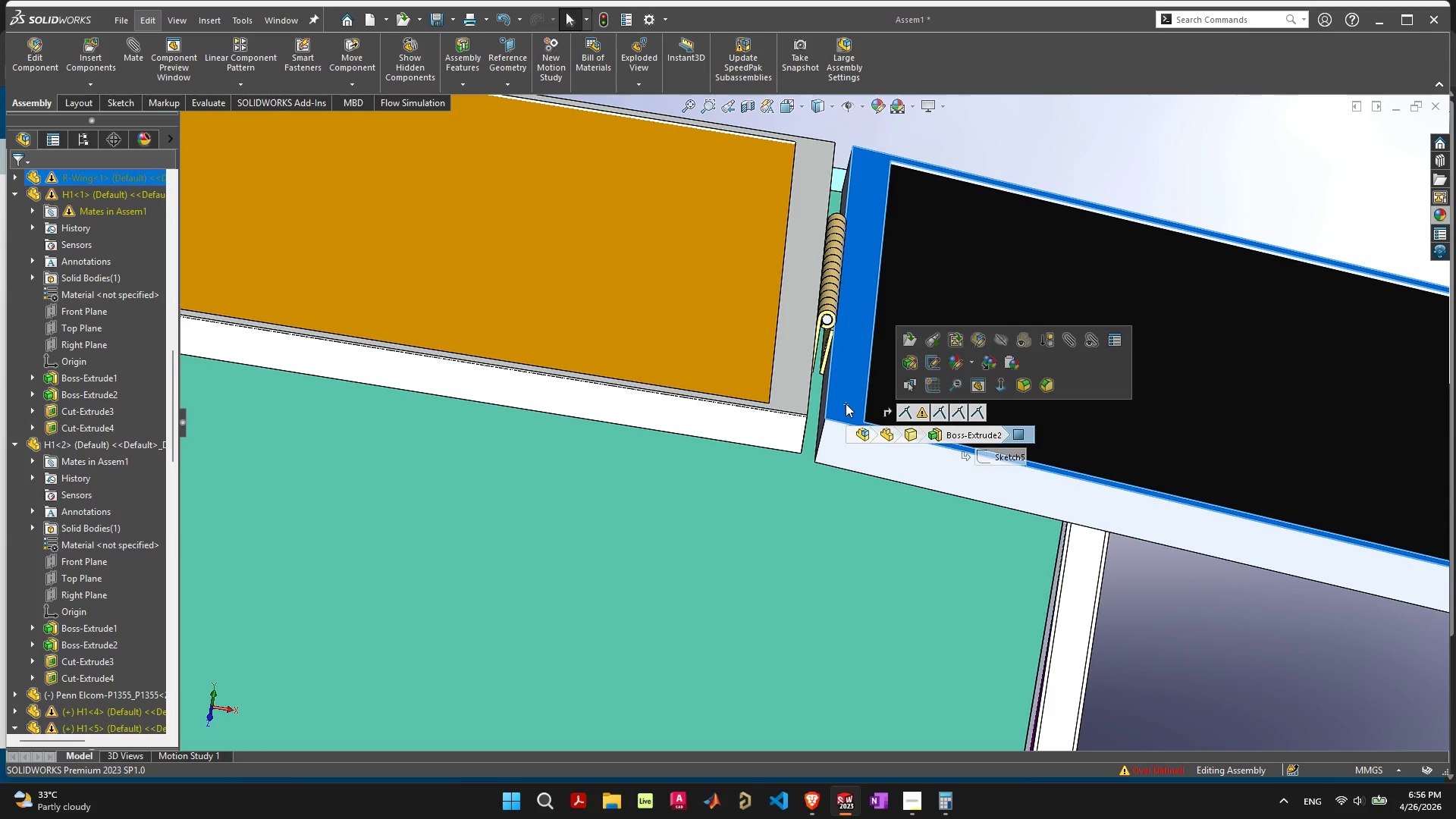 
left_click([916, 413])
 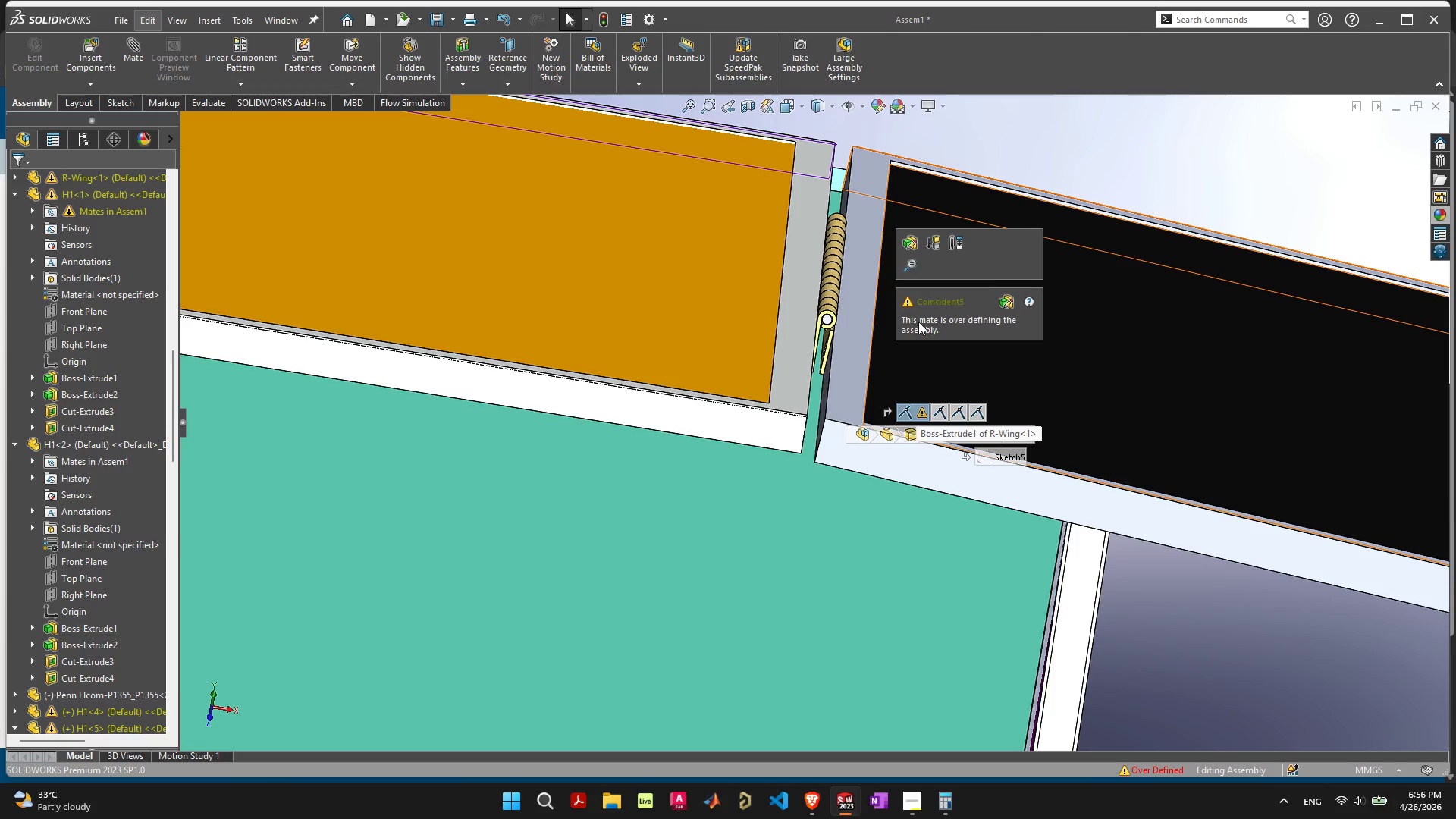 
left_click([1006, 297])
 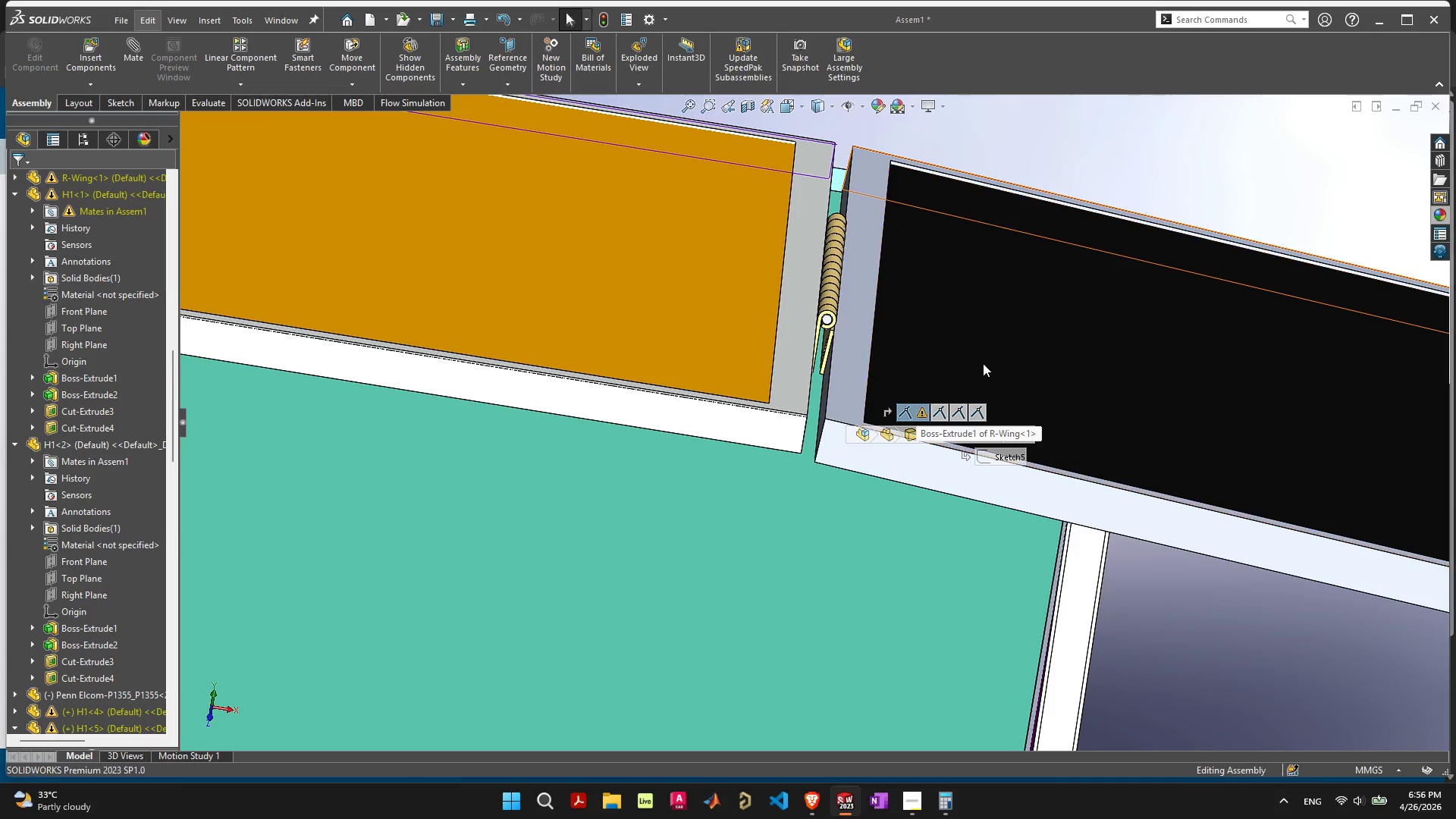 
mouse_move([966, 363])
 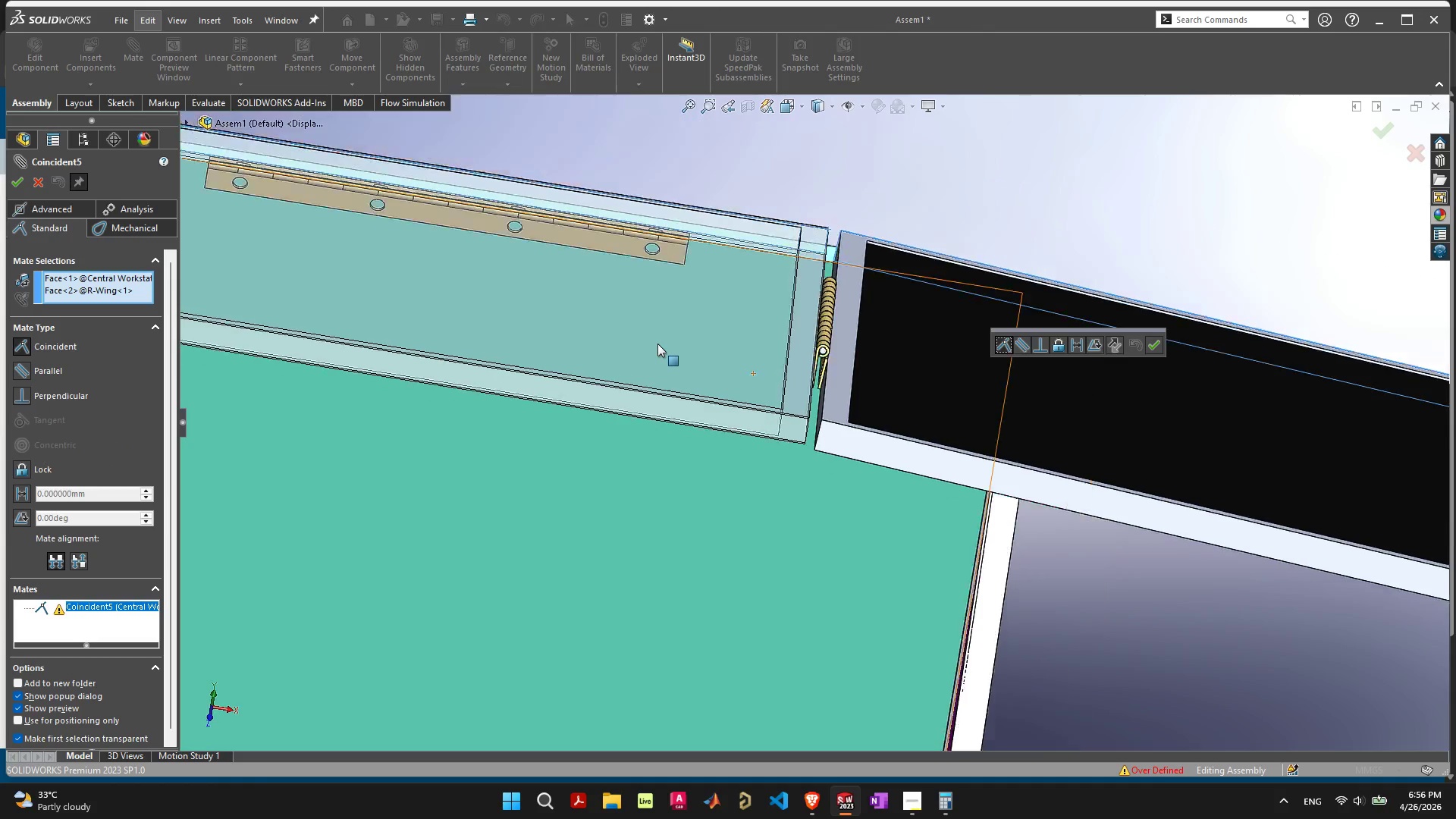 
scroll: coordinate [653, 388], scroll_direction: down, amount: 10.0
 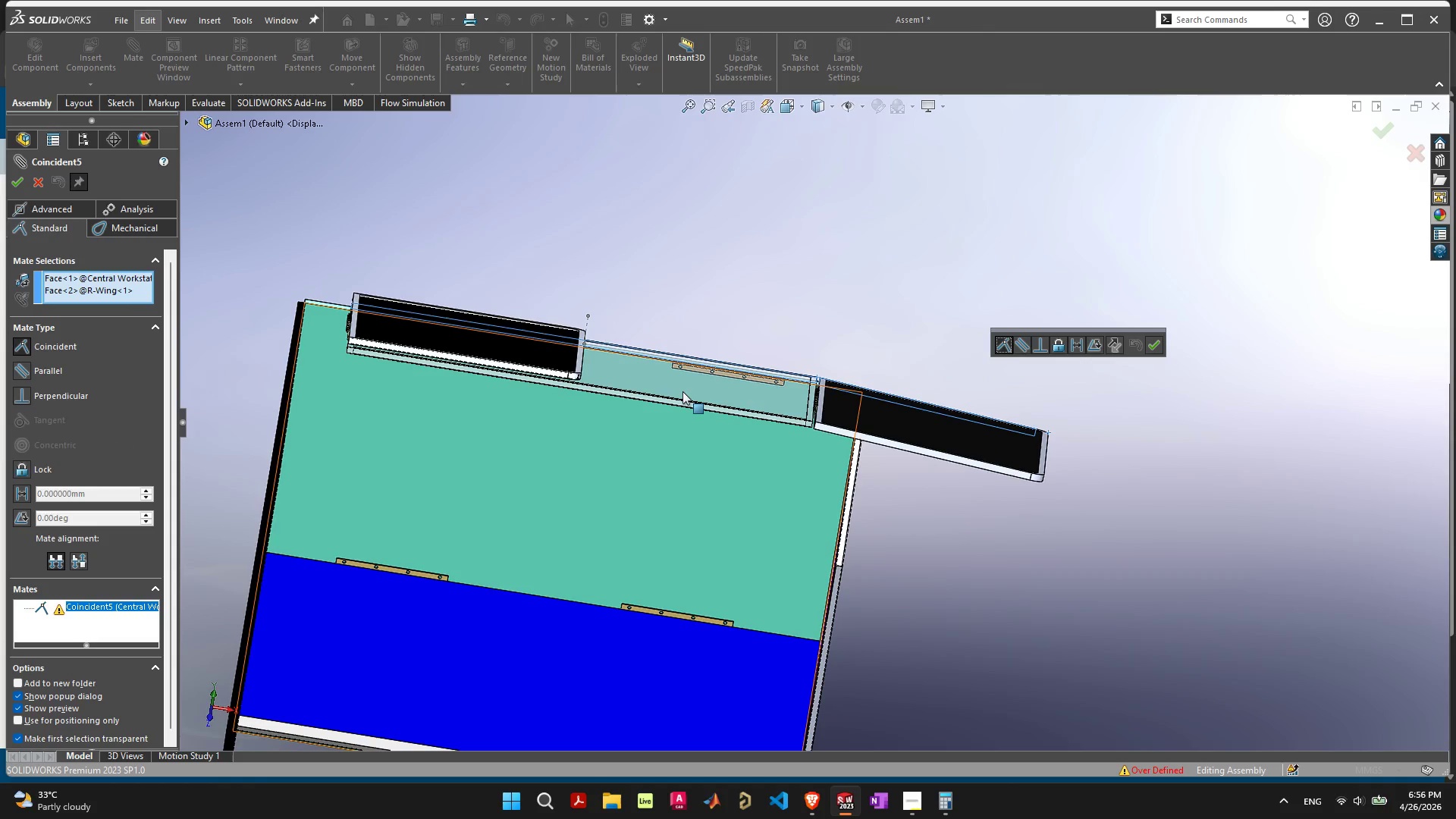 
scroll: coordinate [728, 401], scroll_direction: up, amount: 5.0
 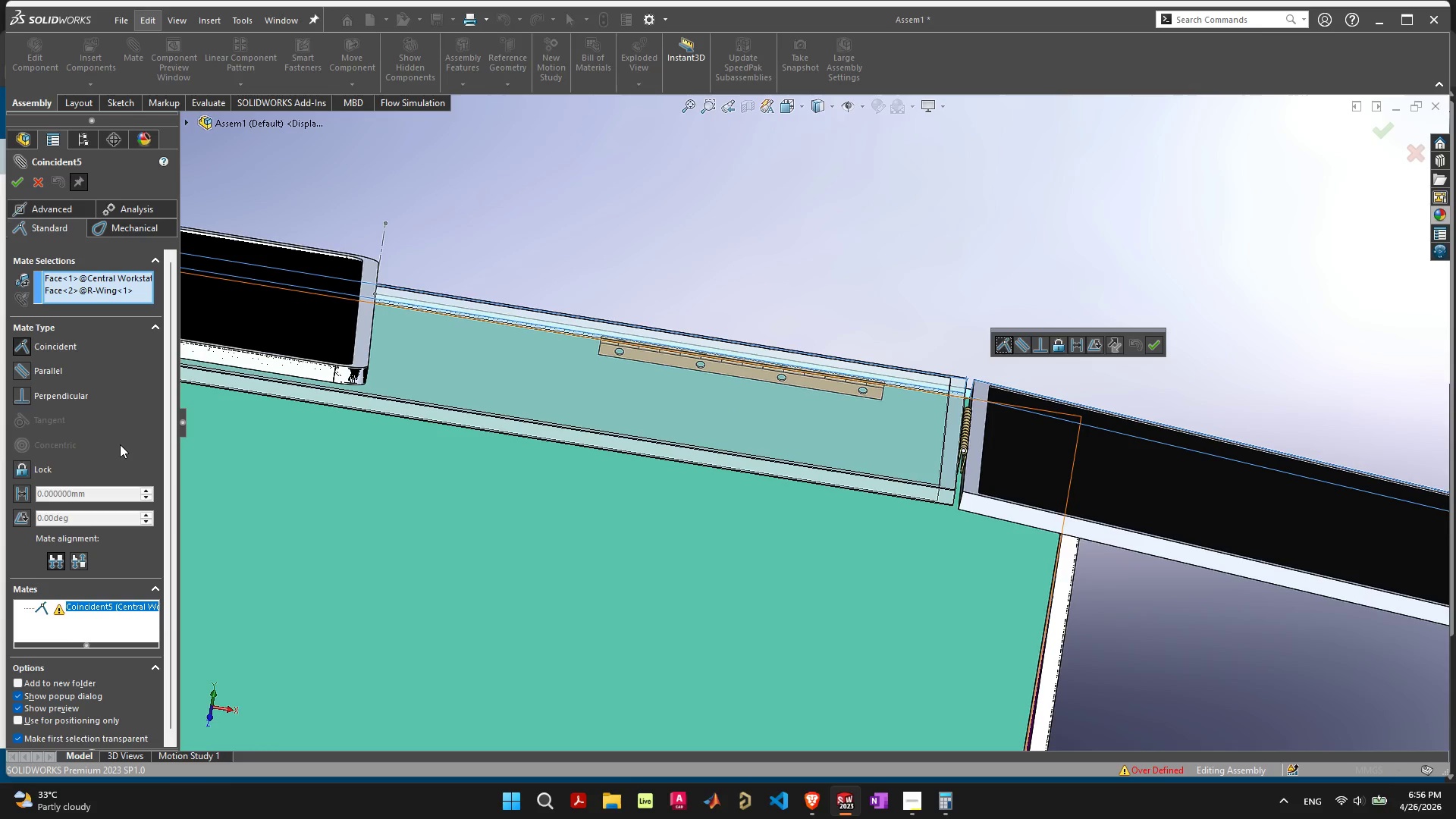 
left_click([42, 182])
 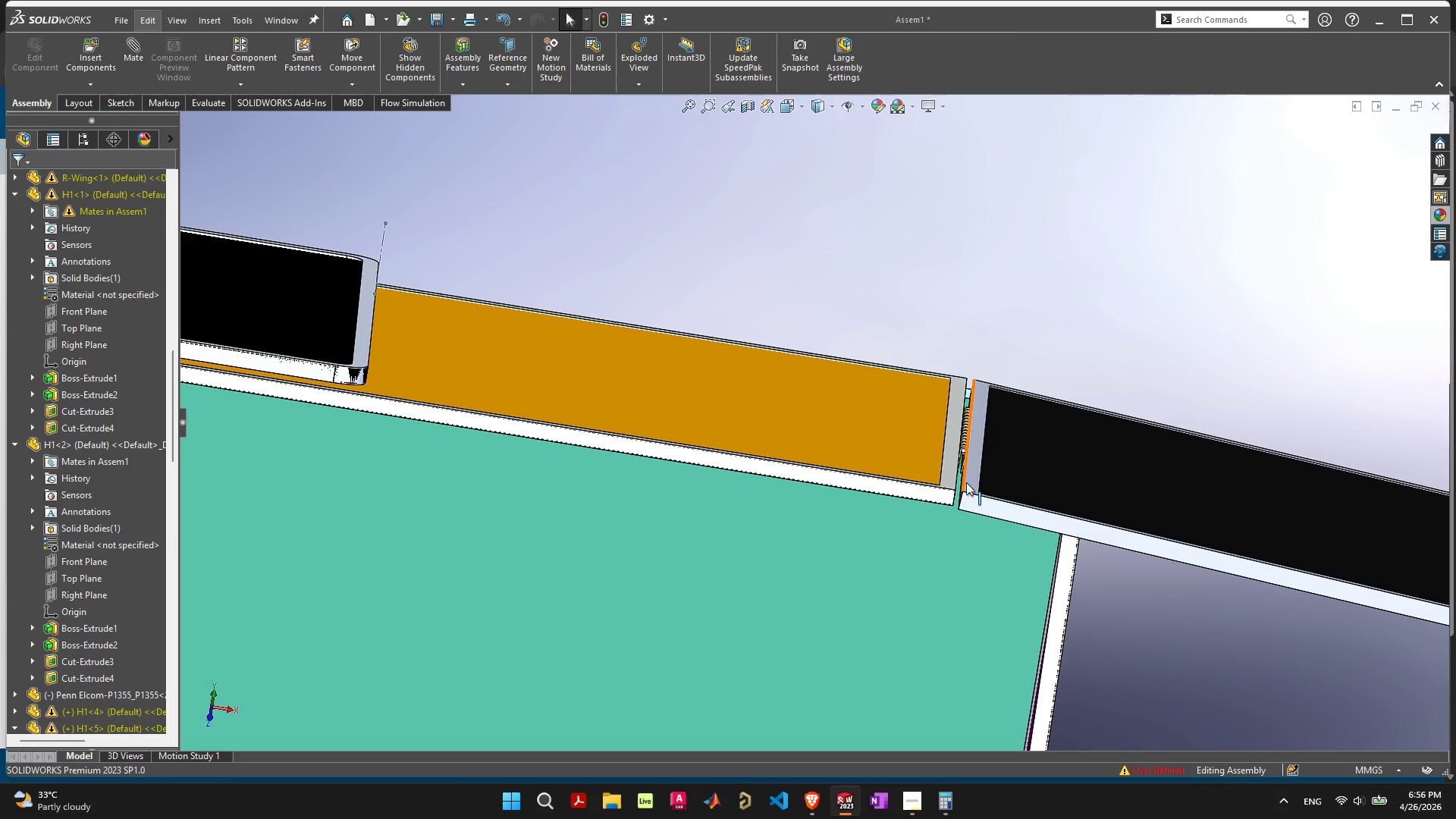 
left_click([969, 480])
 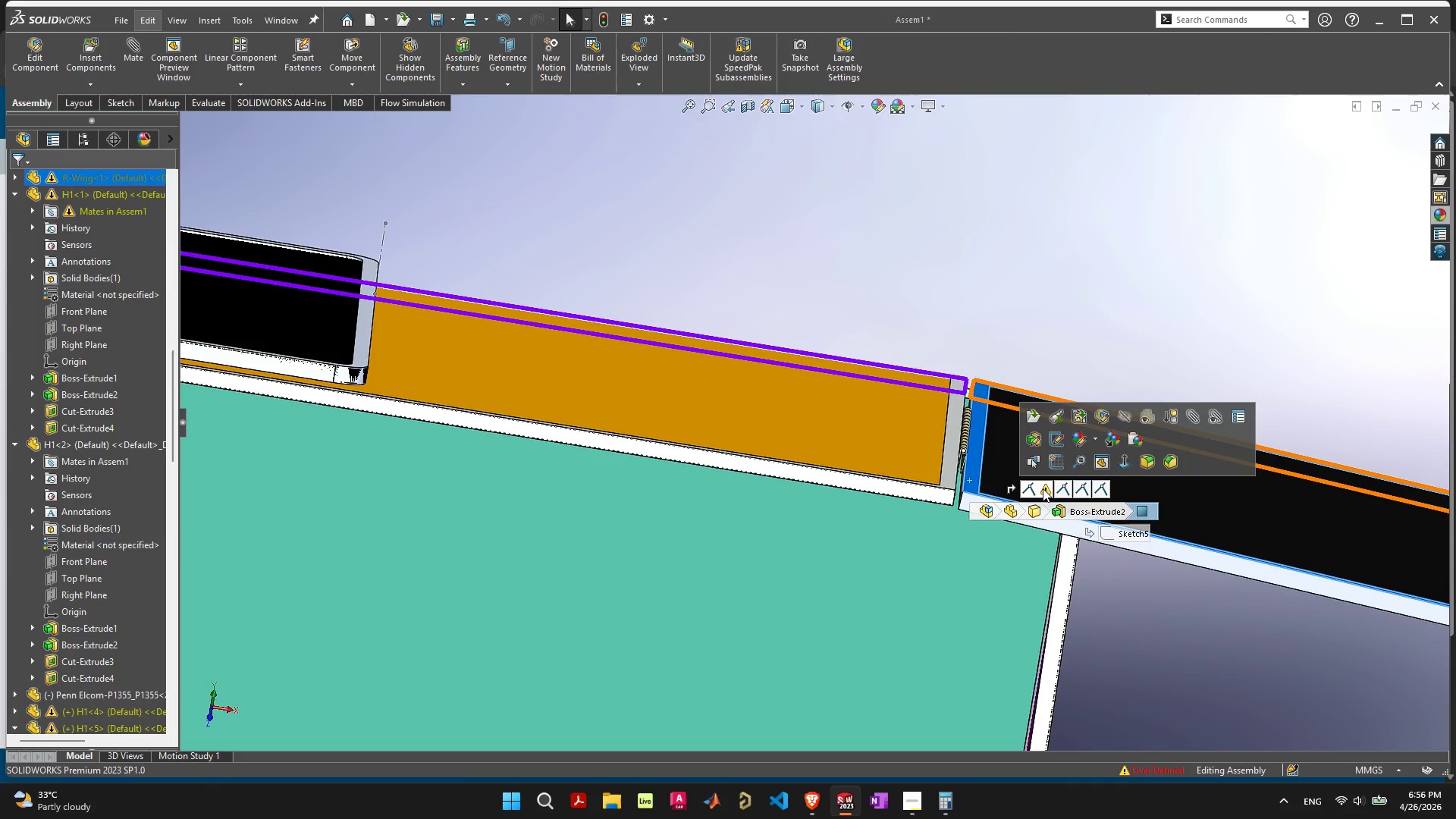 
right_click([1048, 488])
 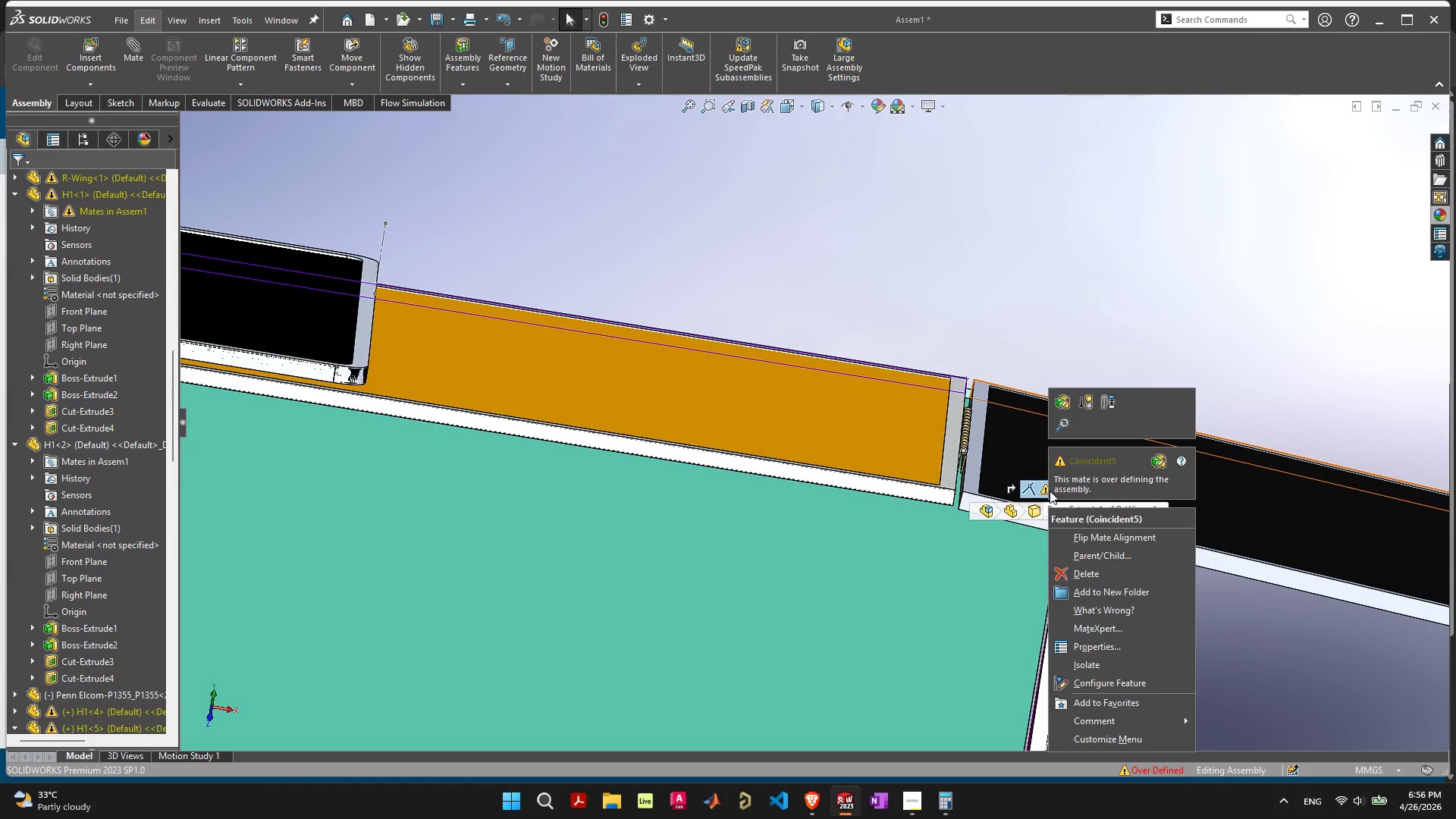 
left_click([1082, 575])
 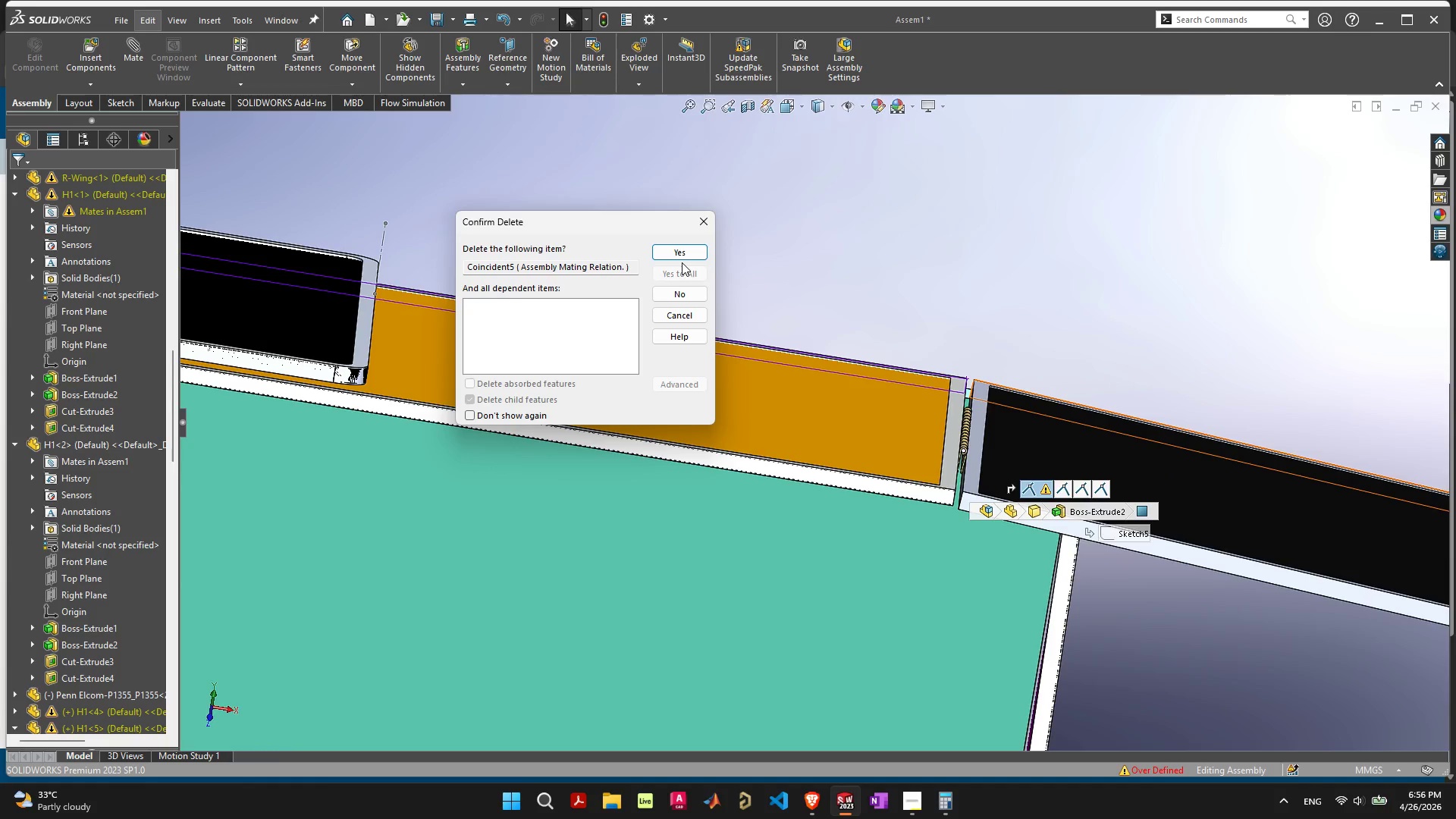 
left_click([685, 250])
 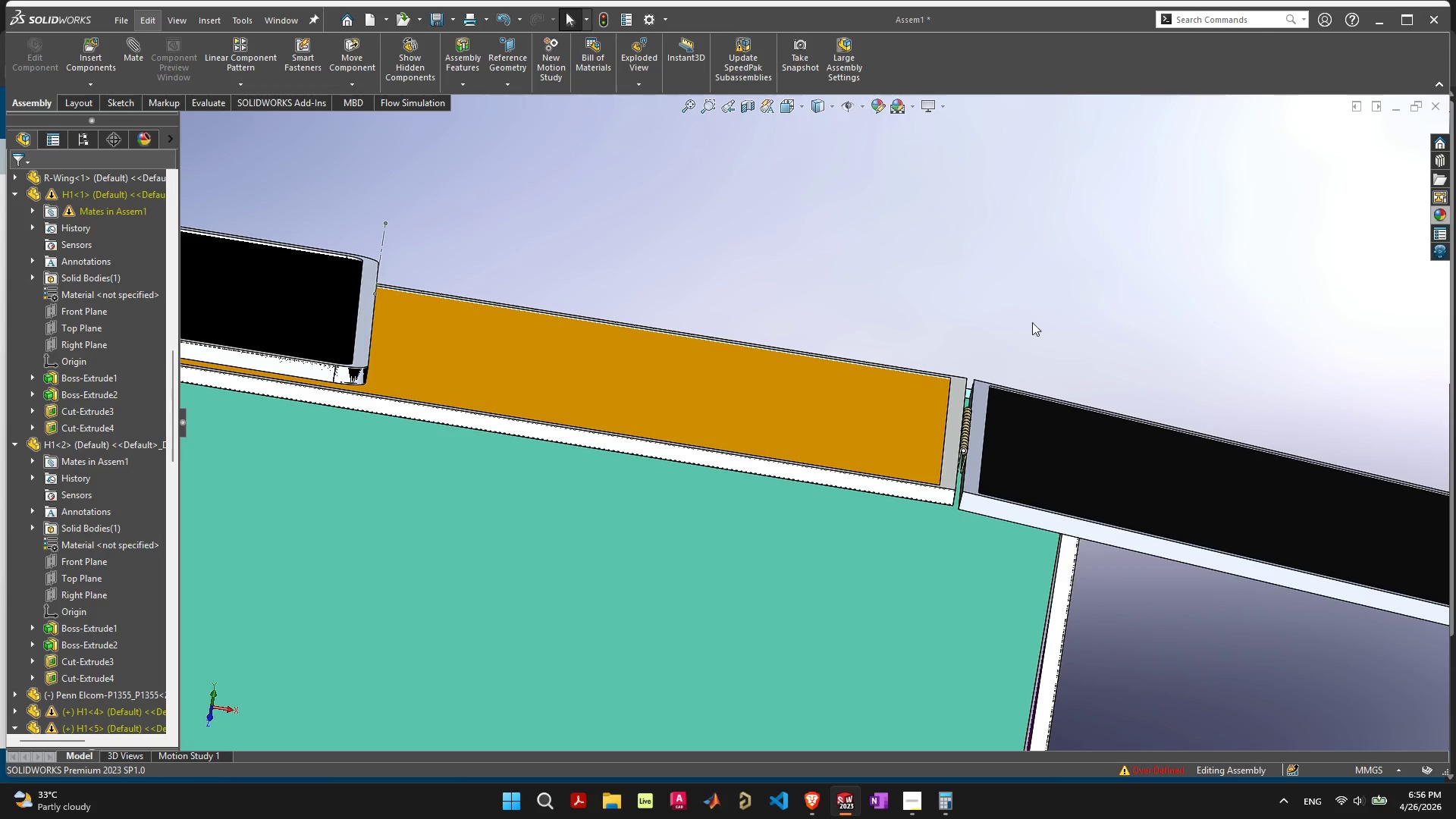 
left_click([1082, 282])
 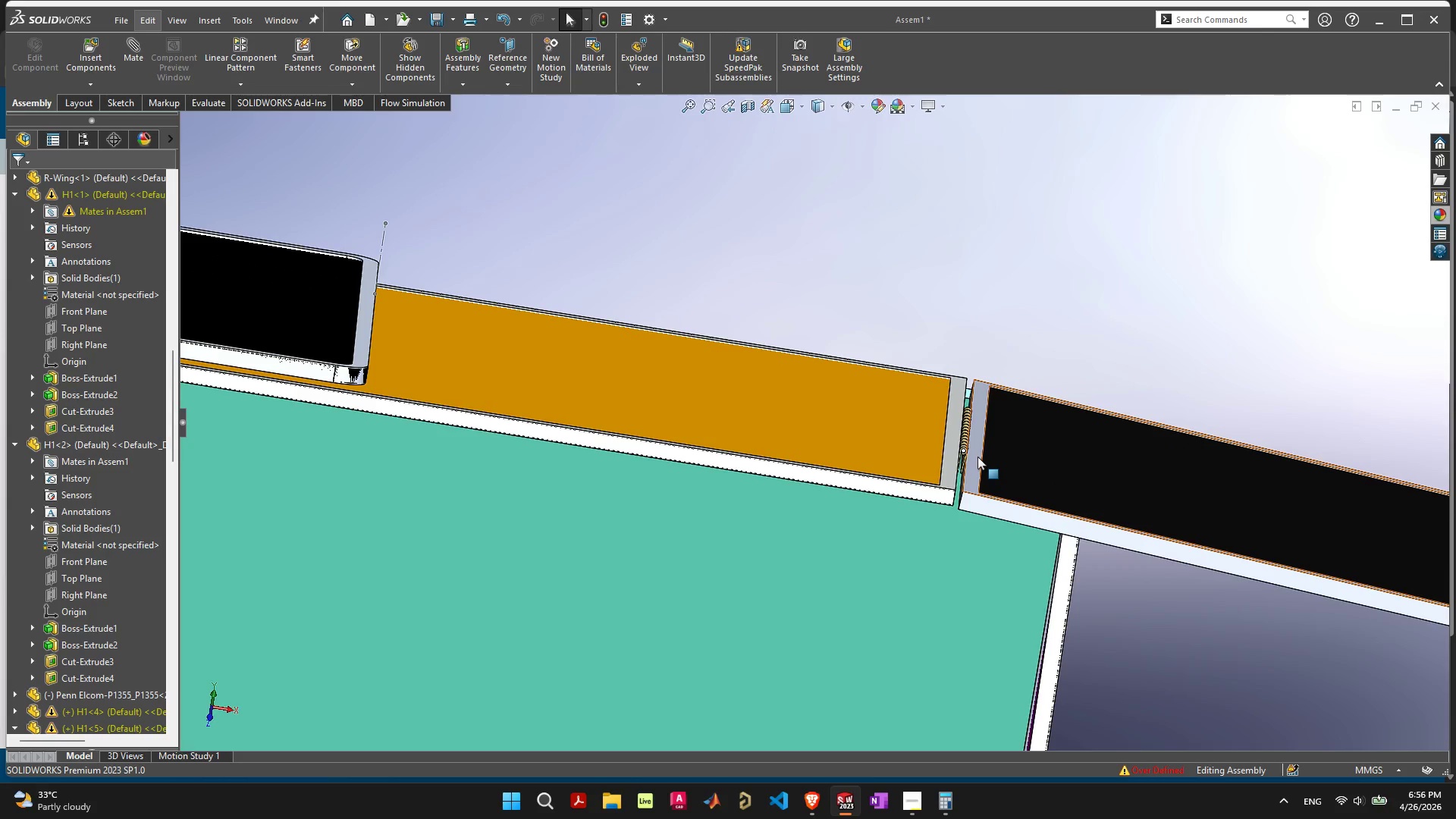 
left_click_drag(start_coordinate=[976, 457], to_coordinate=[1040, 344])
 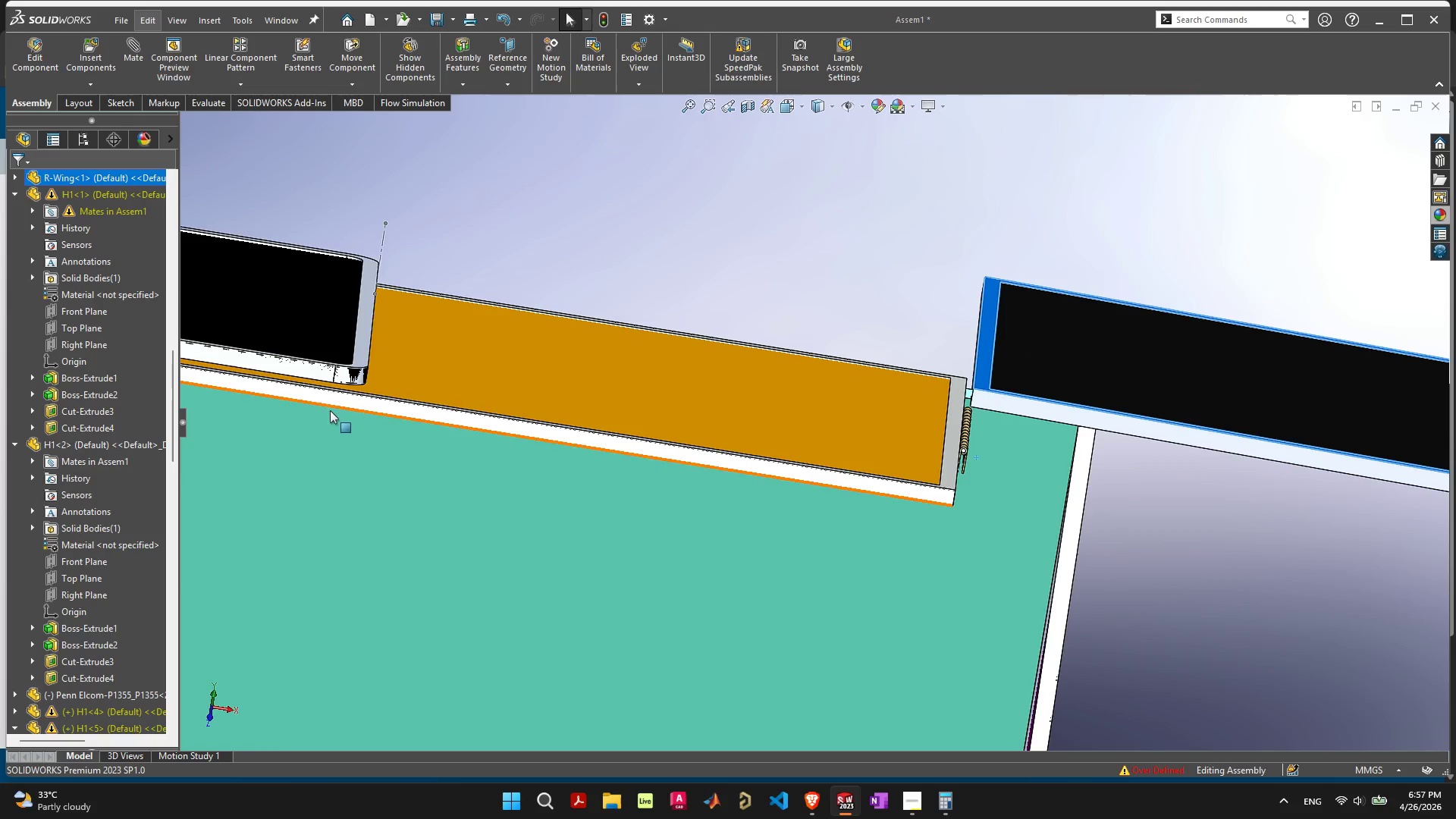 
hold_key(key=ShiftLeft, duration=0.48)
left_click([318, 366])
 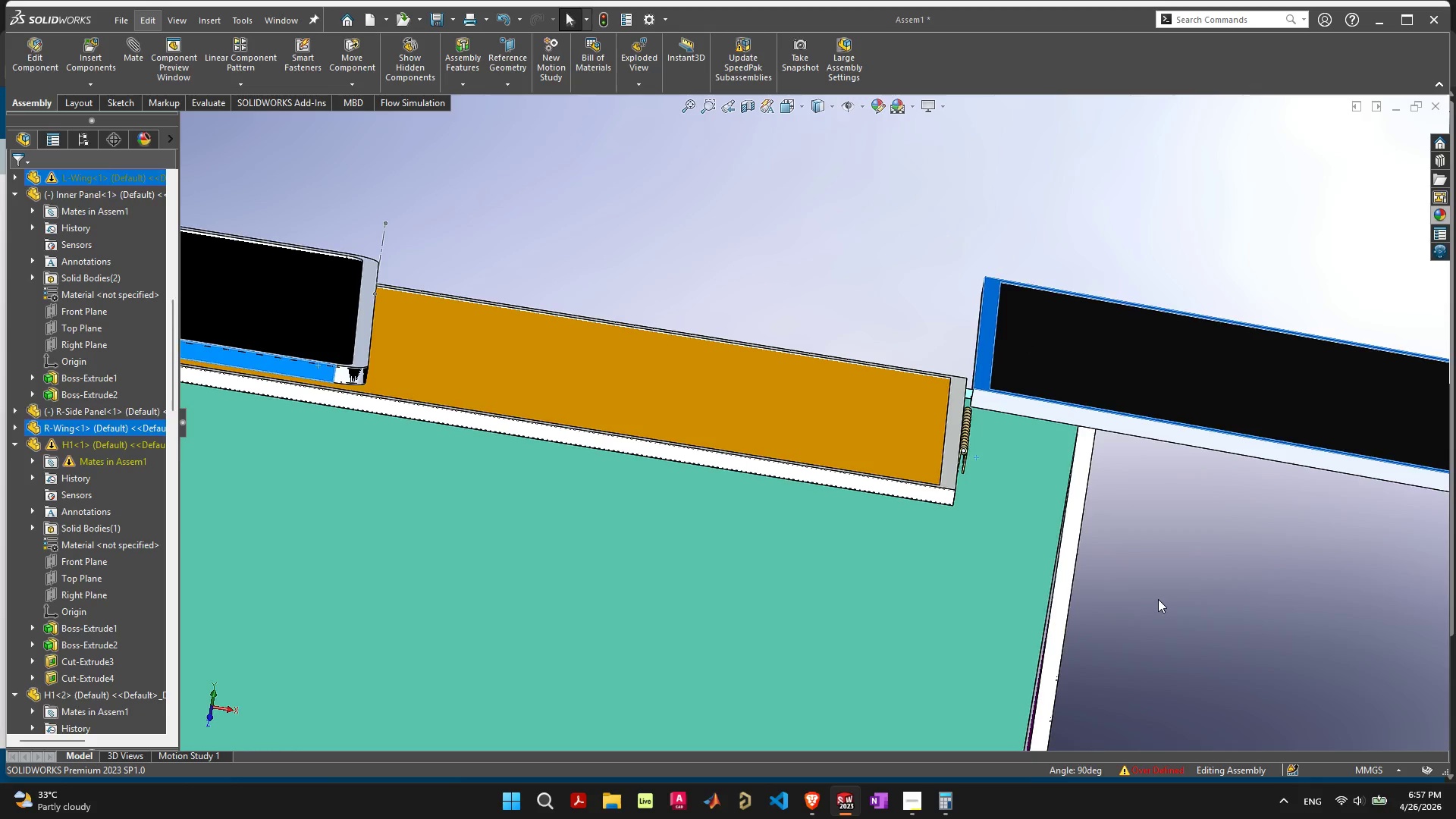 
key(Control+Z)
 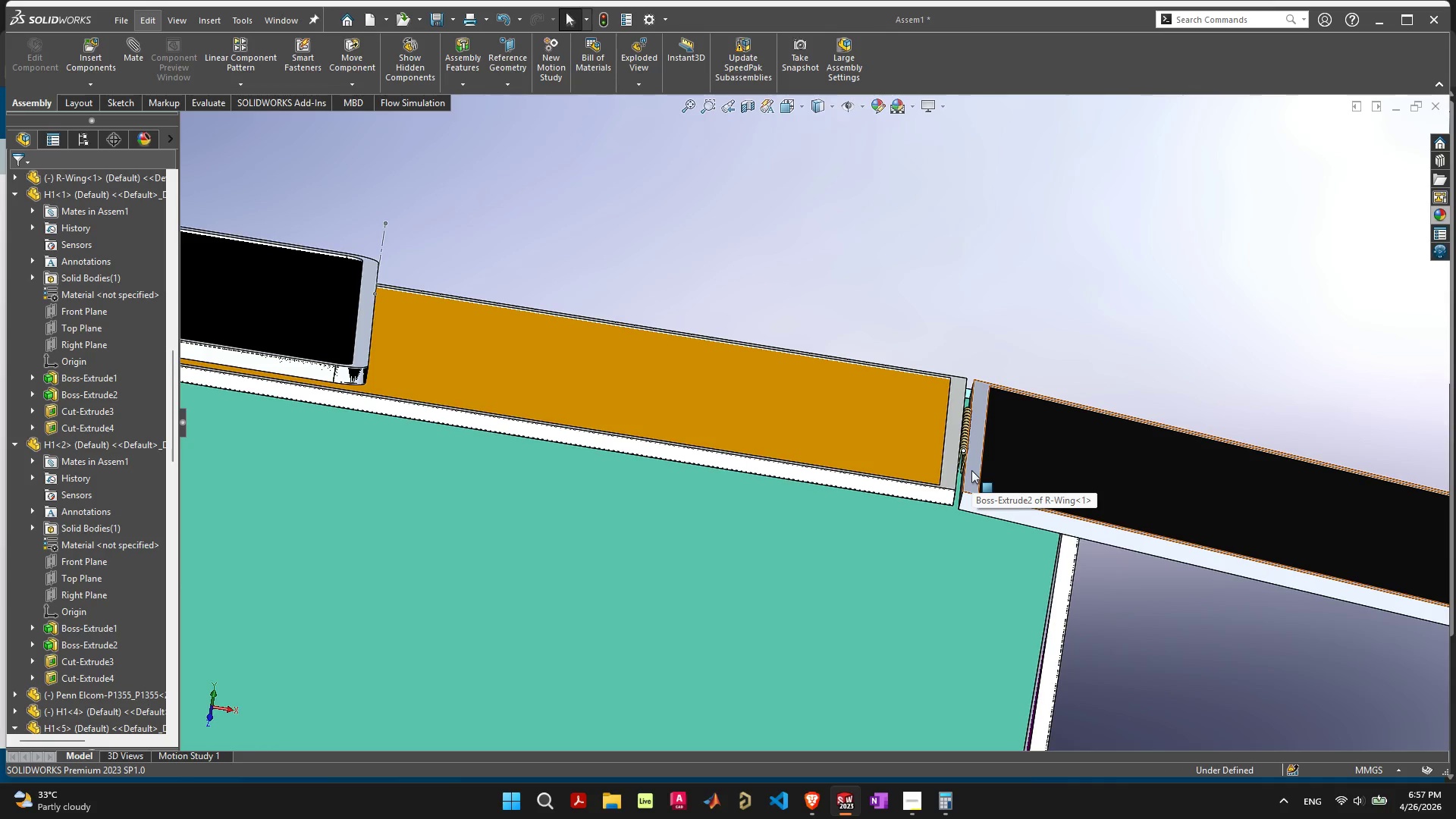 
left_click_drag(start_coordinate=[1118, 482], to_coordinate=[1214, 399])
 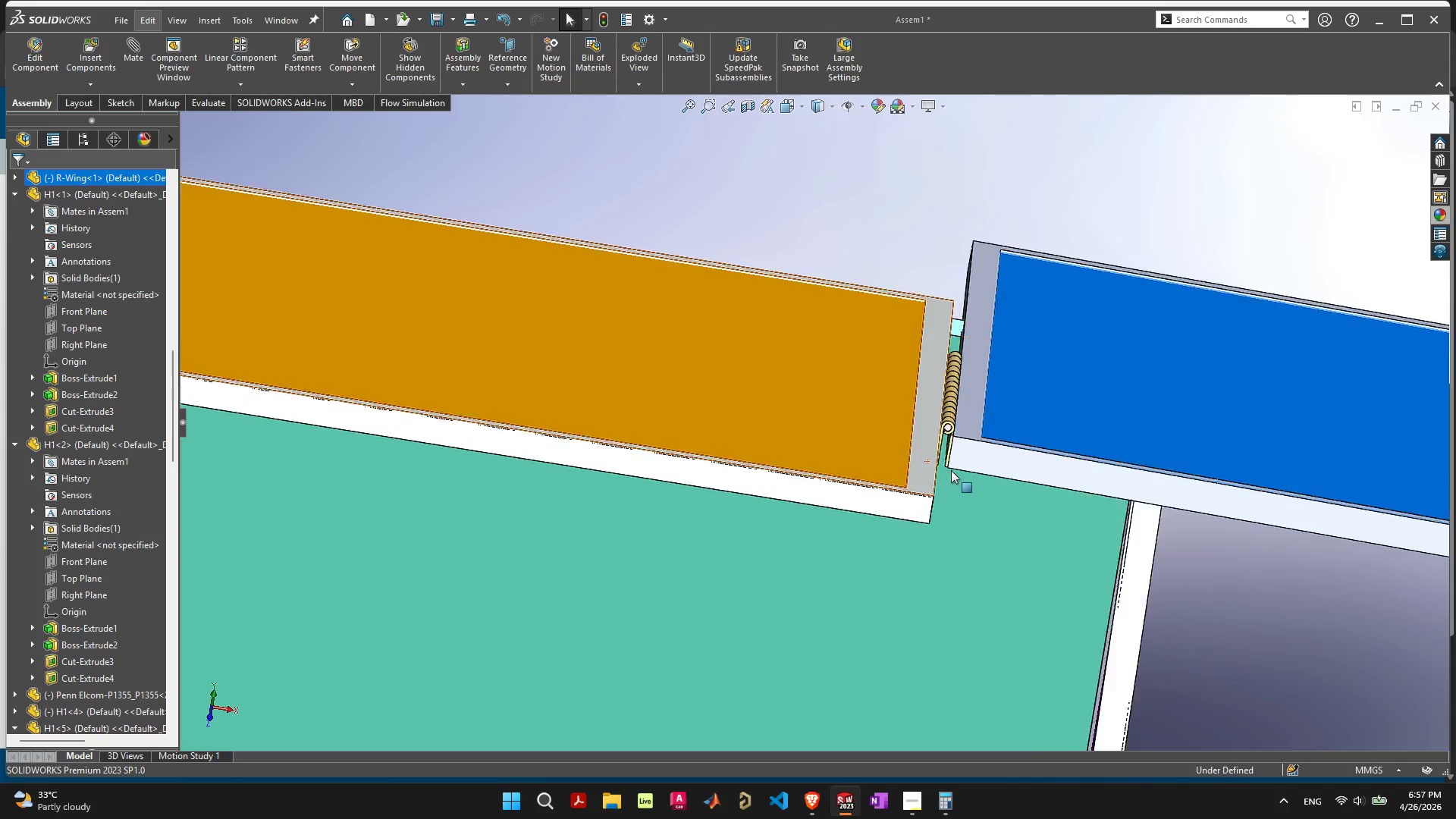 
scroll: coordinate [830, 422], scroll_direction: up, amount: 8.0
 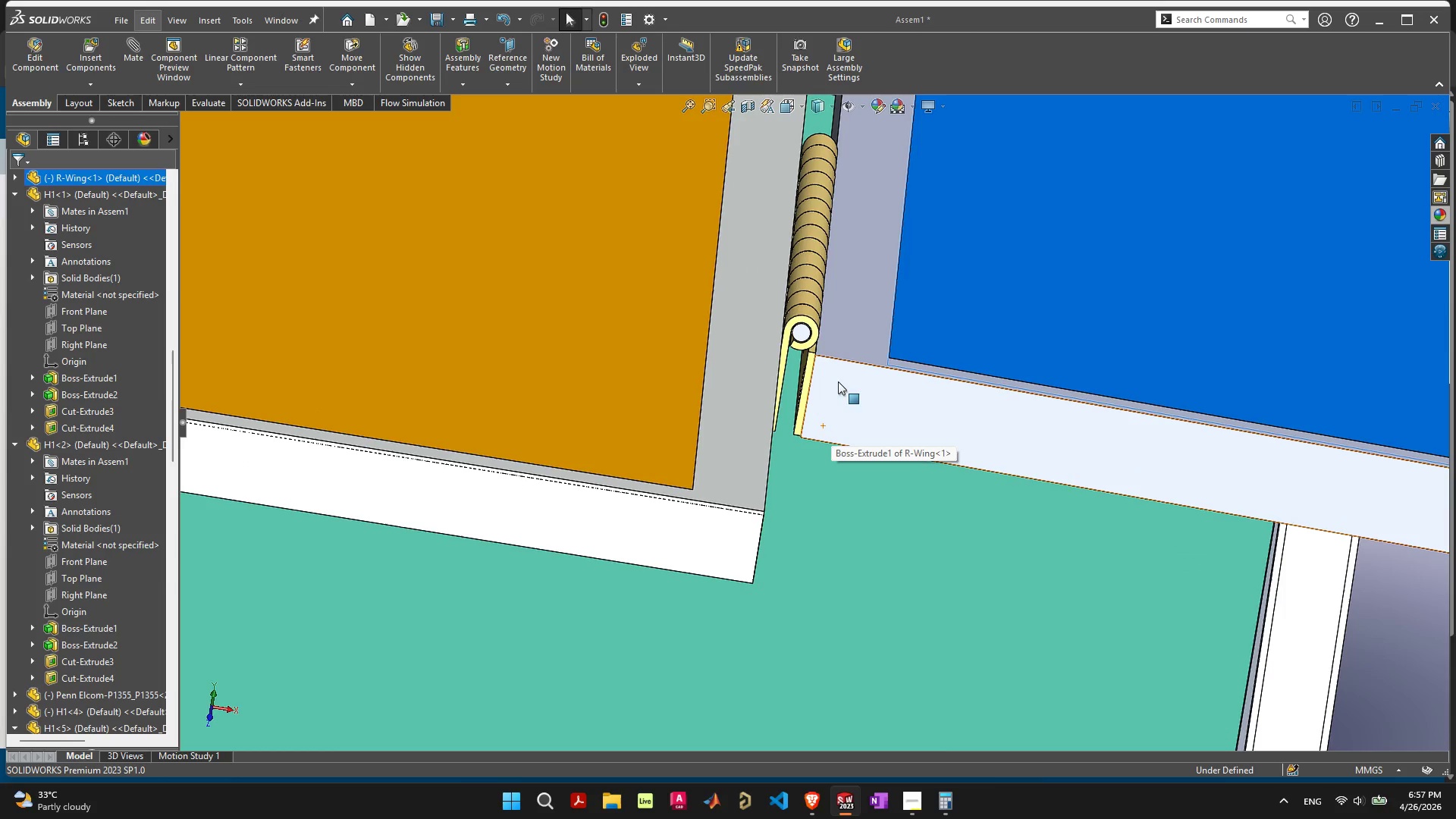 
scroll: coordinate [835, 403], scroll_direction: down, amount: 6.0
 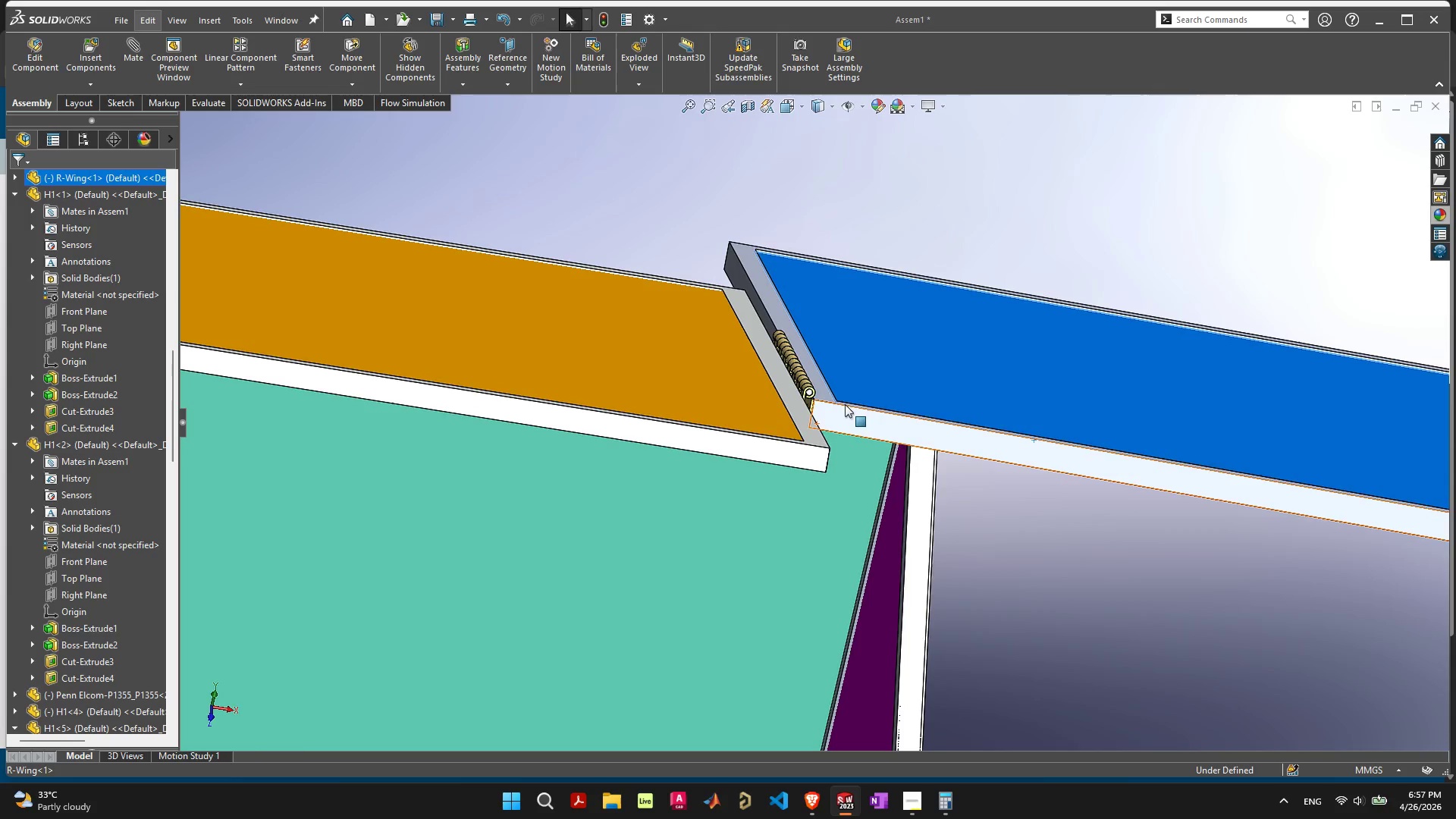 
scroll: coordinate [817, 404], scroll_direction: up, amount: 5.0
 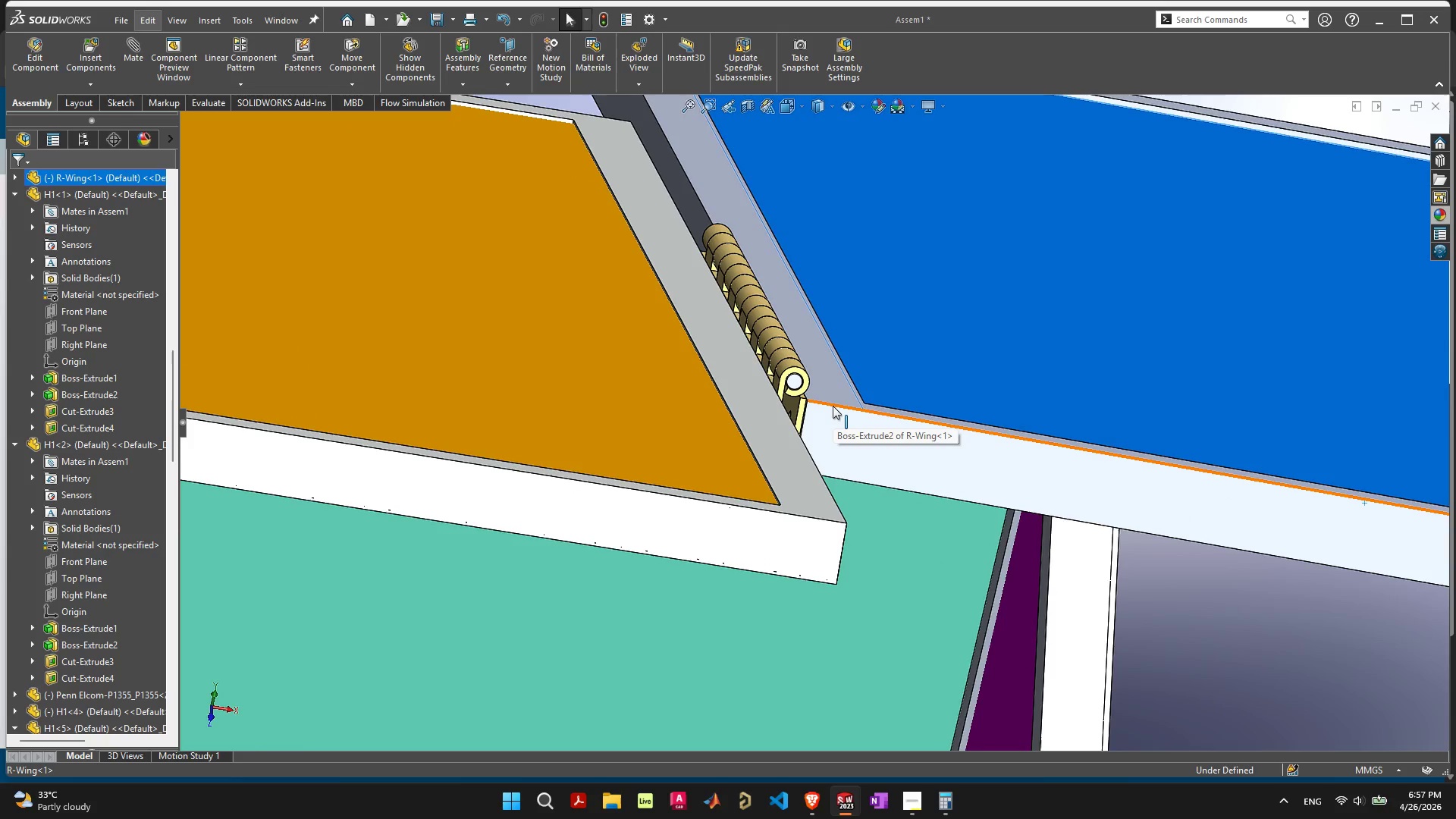 
left_click([833, 406])
 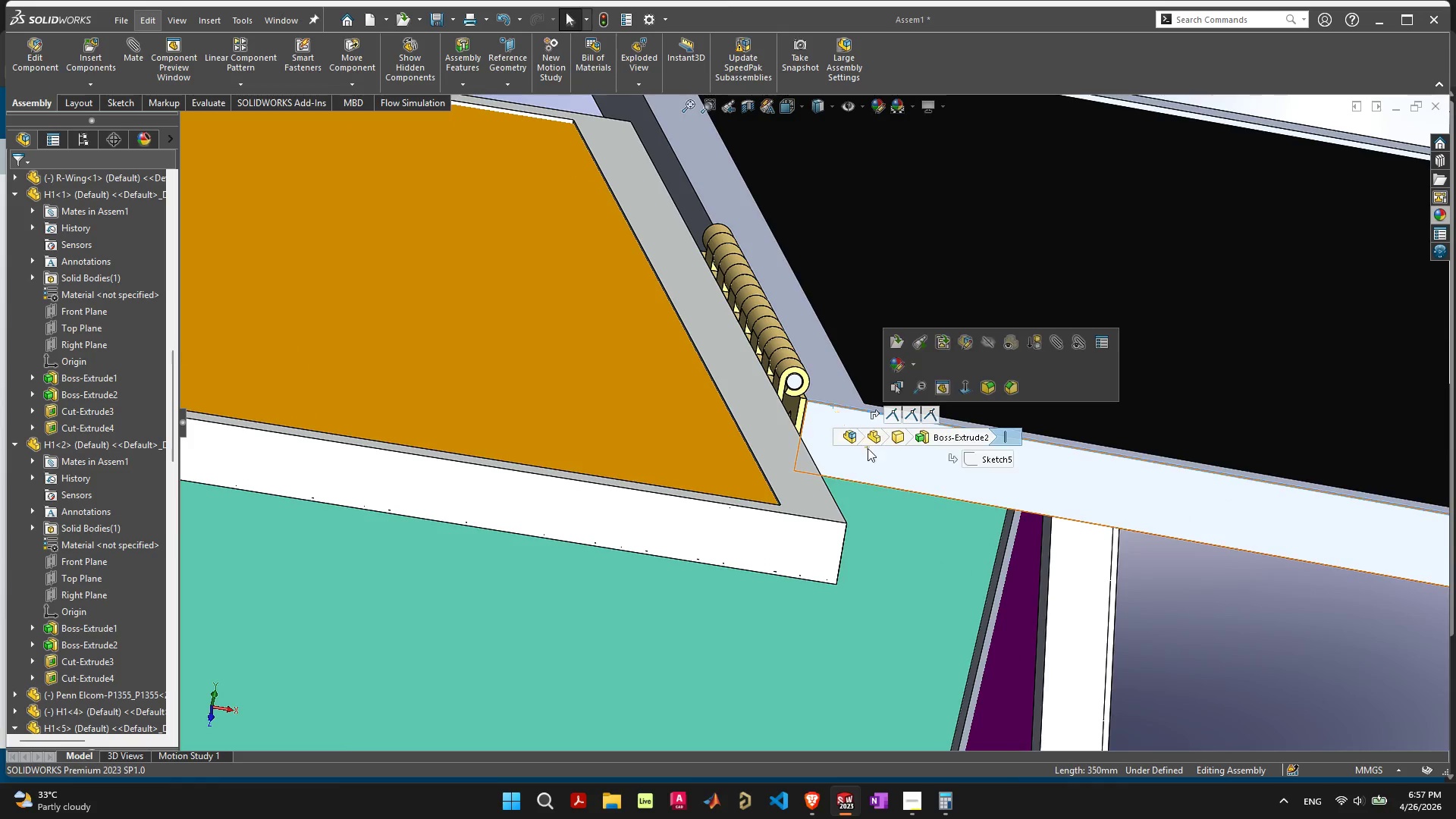 
left_click([868, 448])
 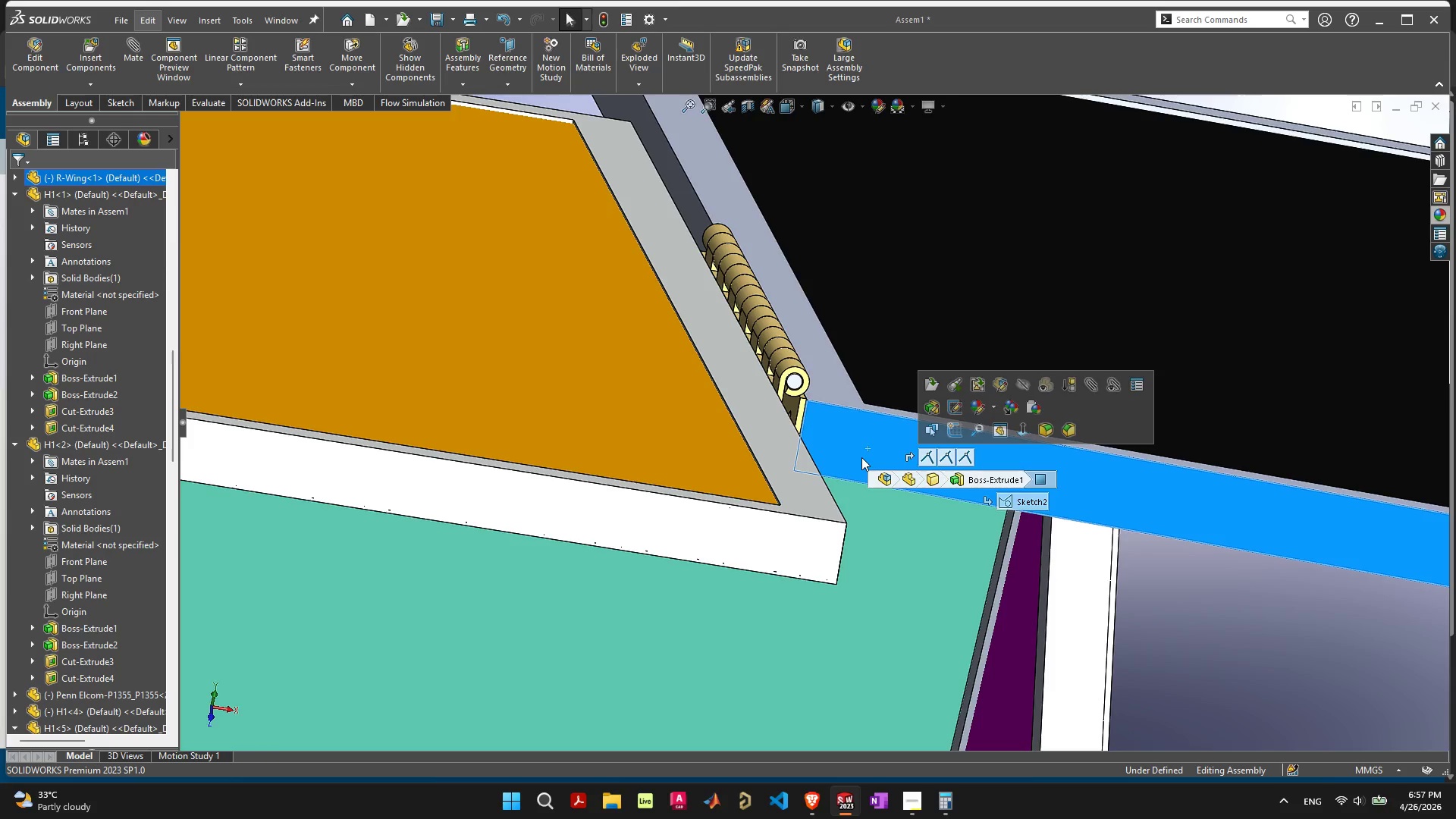 
left_click([833, 441])
 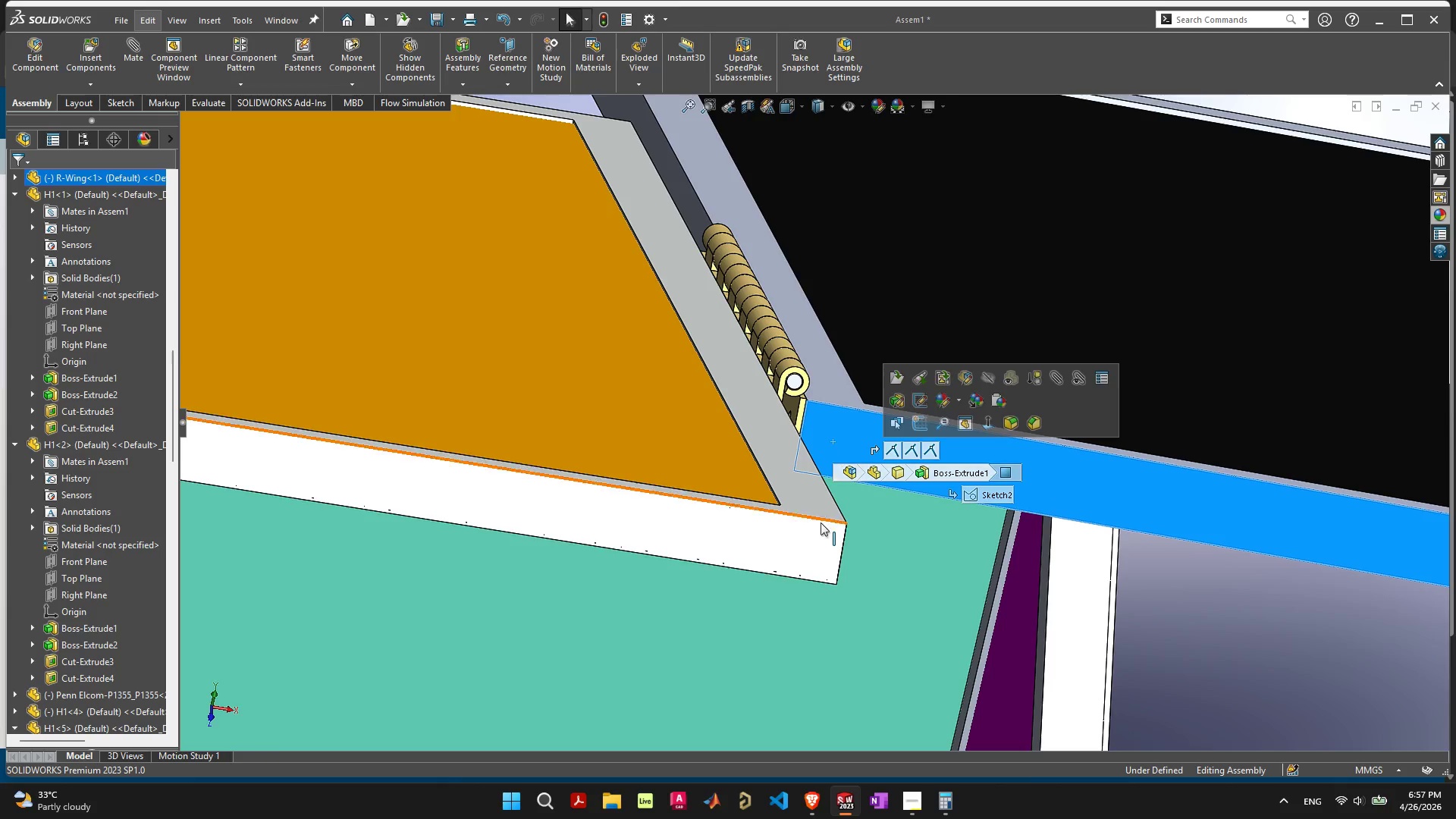 
hold_key(key=ShiftLeft, duration=0.36)
left_click([809, 551])
 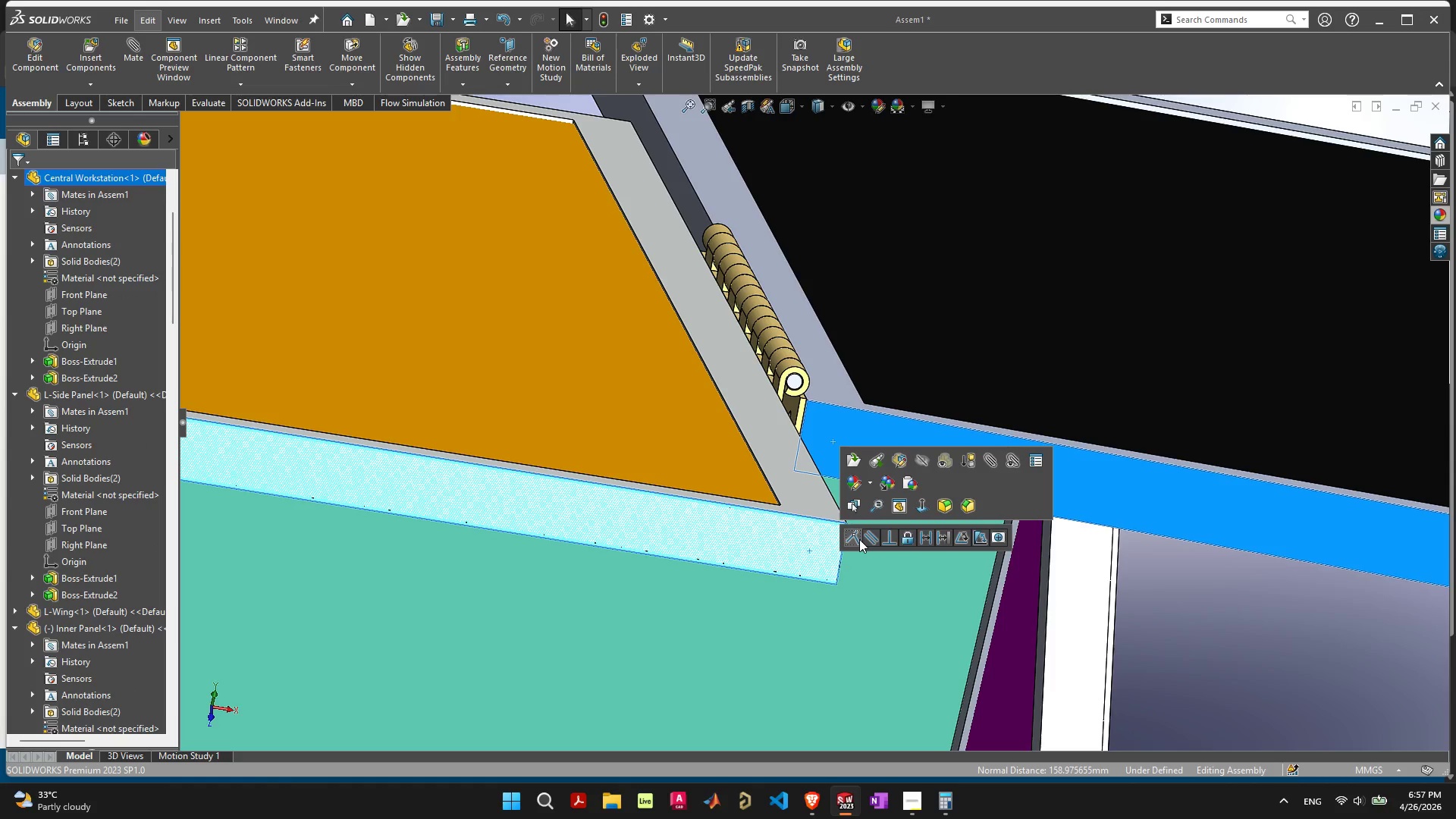 
left_click([858, 539])
 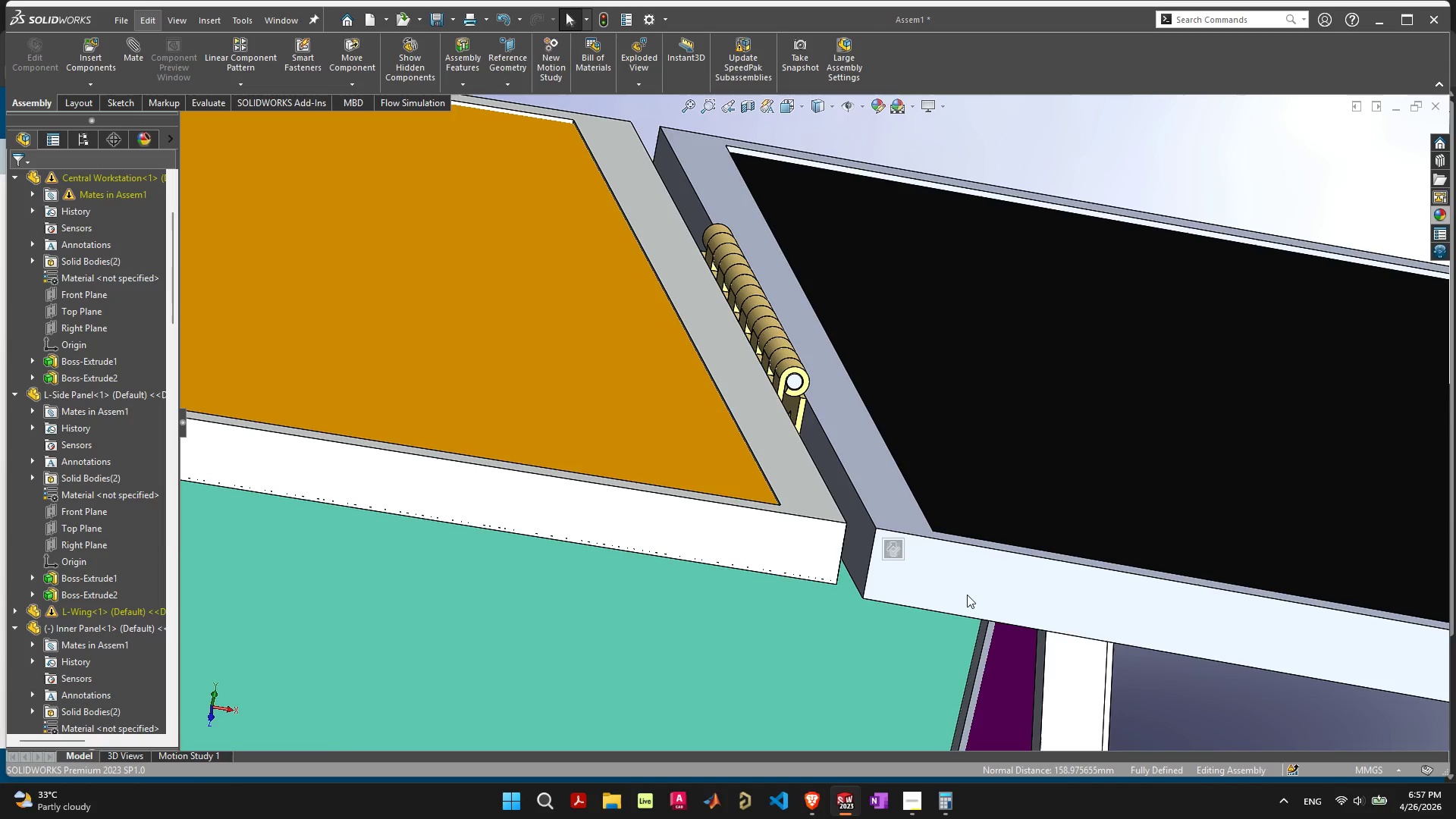 
left_click([937, 577])
 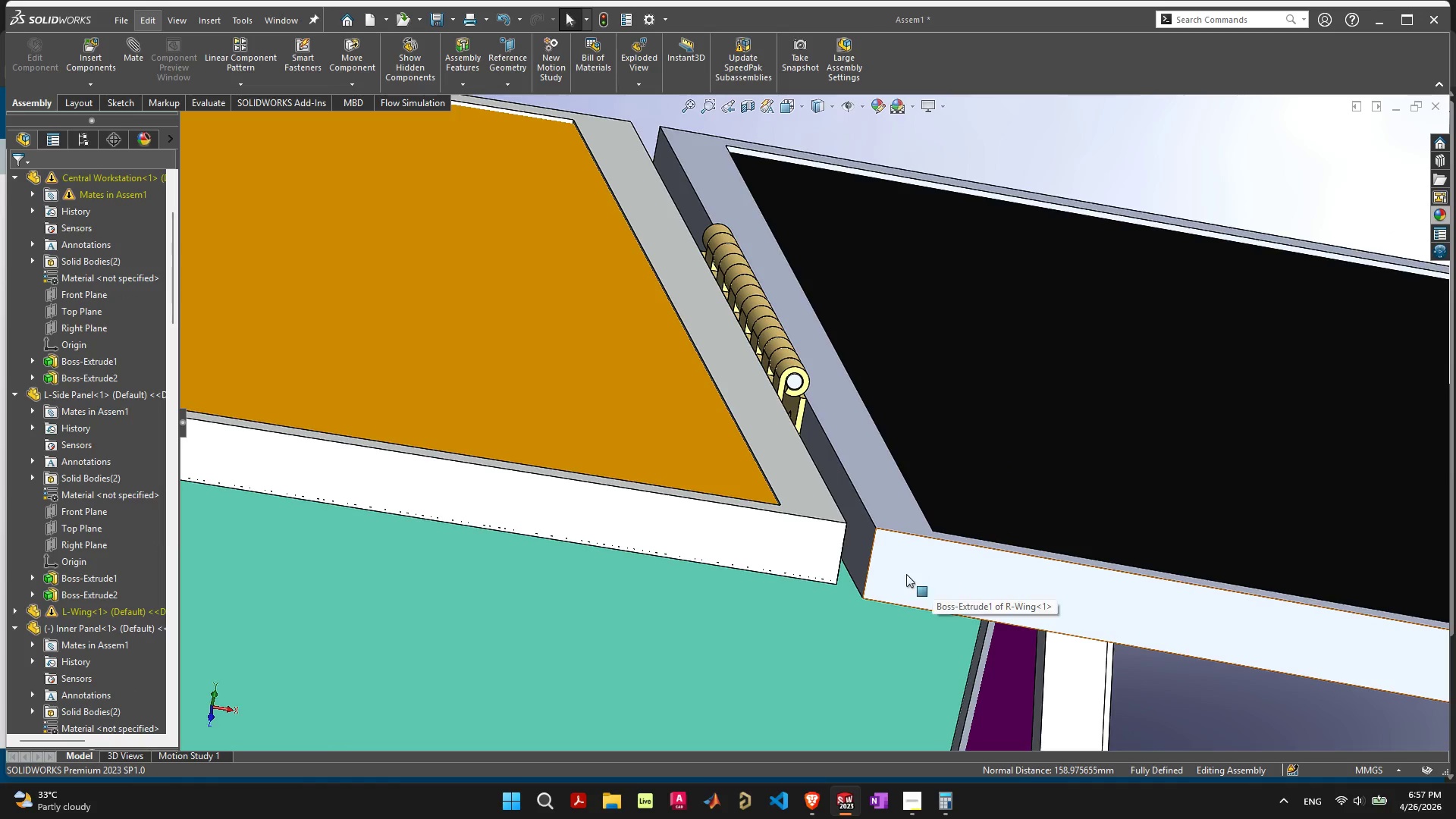 
left_click([898, 568])
 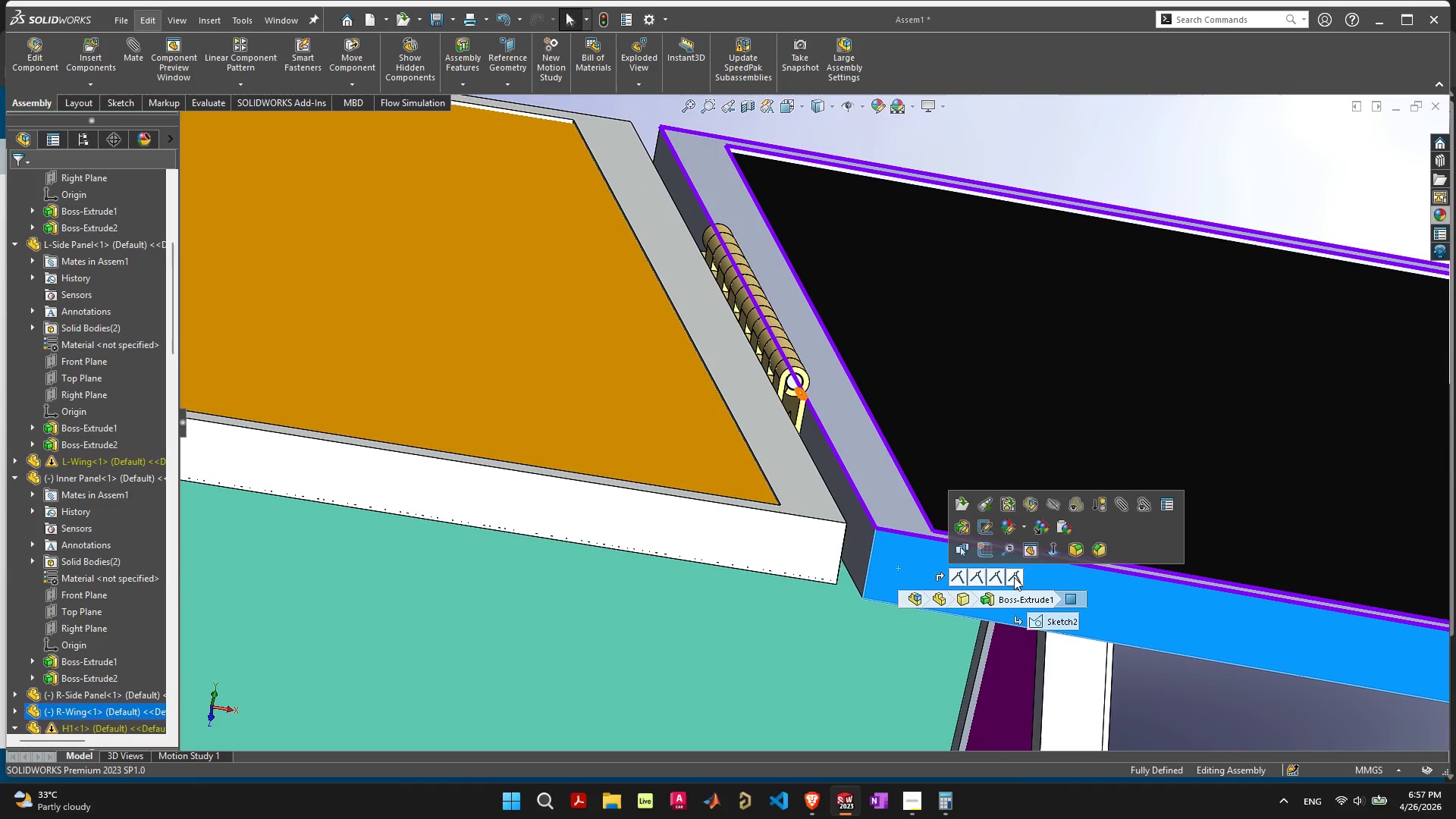 
wait(5.19)
 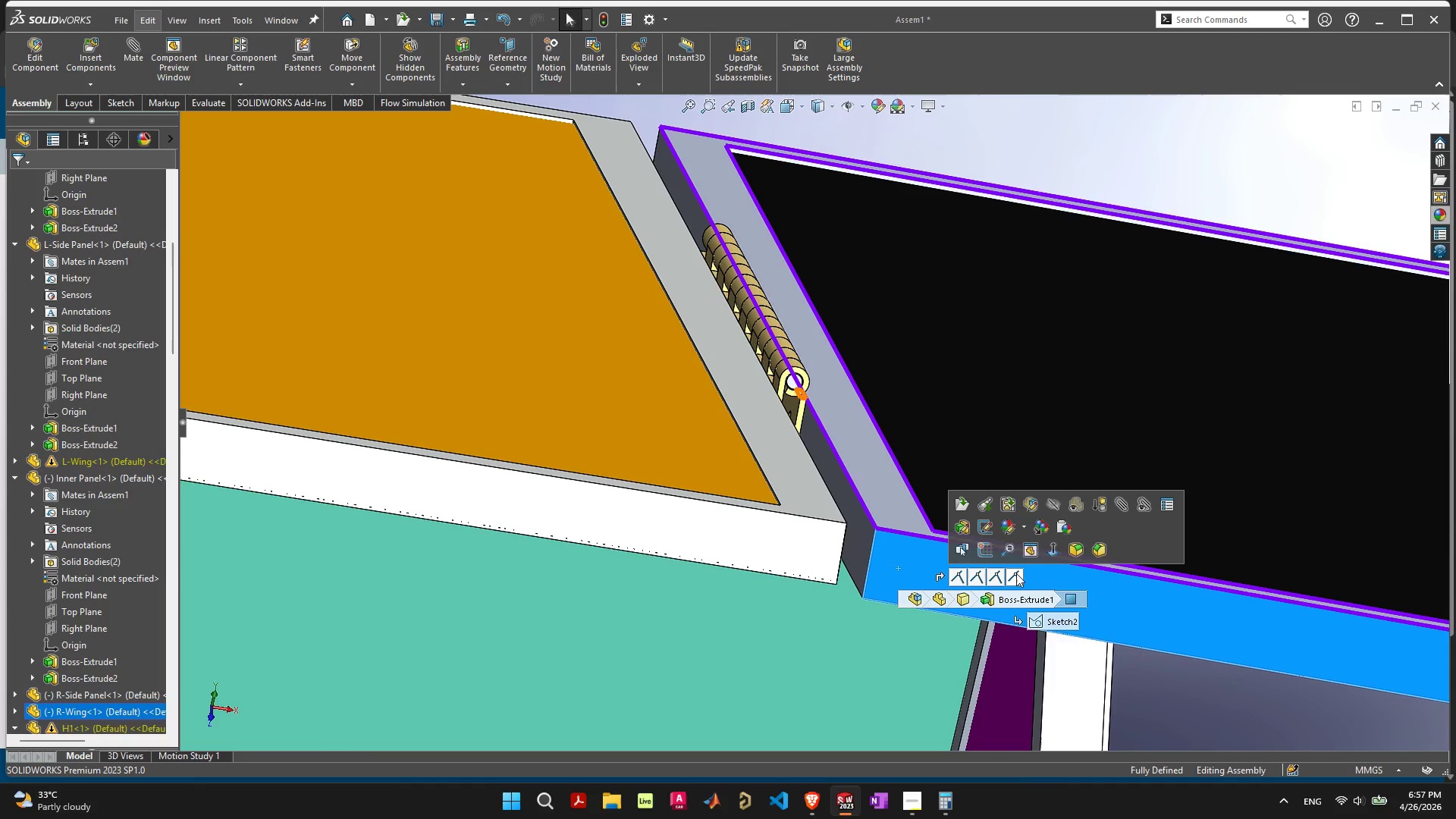 
scroll: coordinate [1014, 577], scroll_direction: down, amount: 8.0
 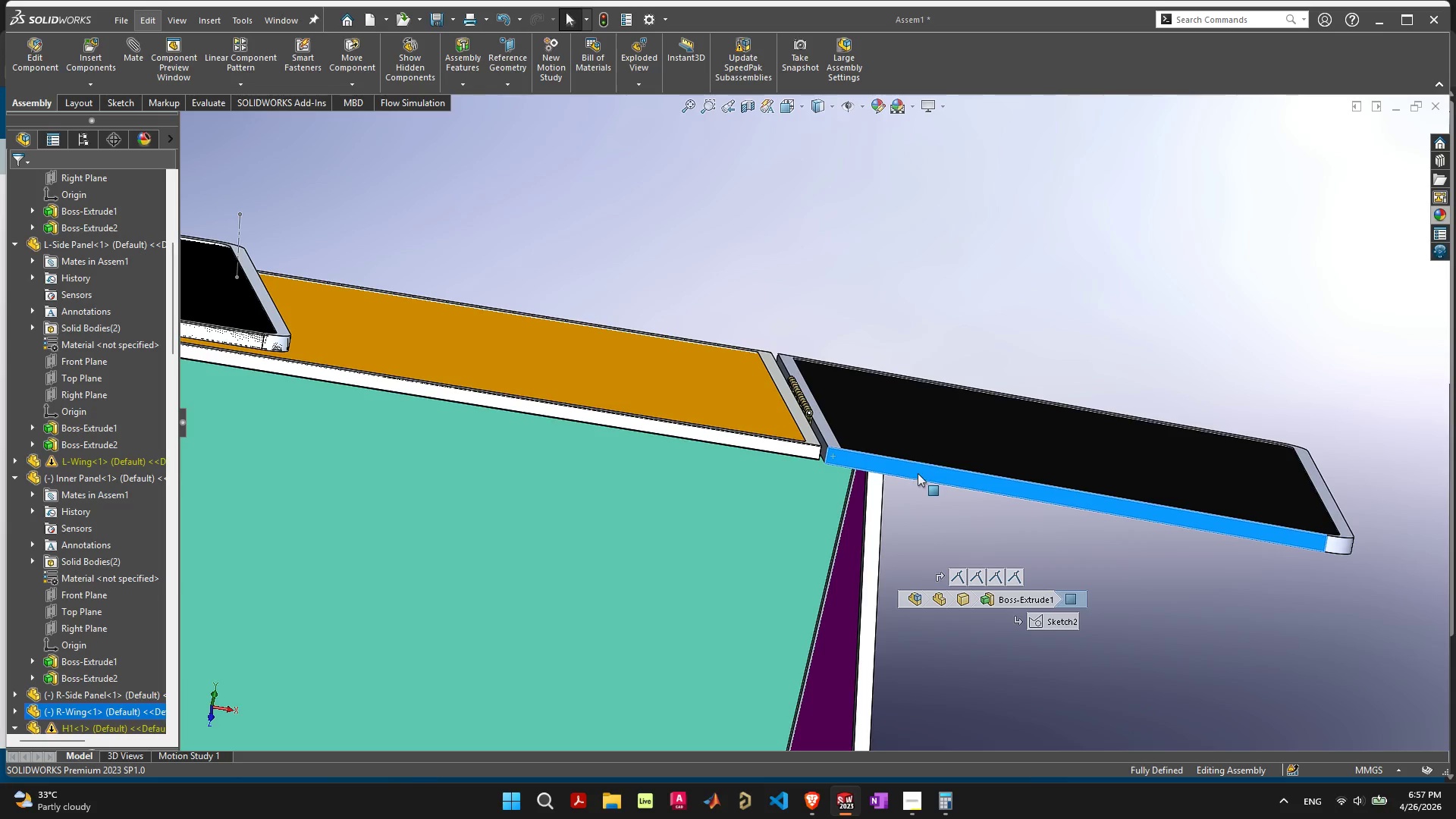 
left_click([918, 473])
 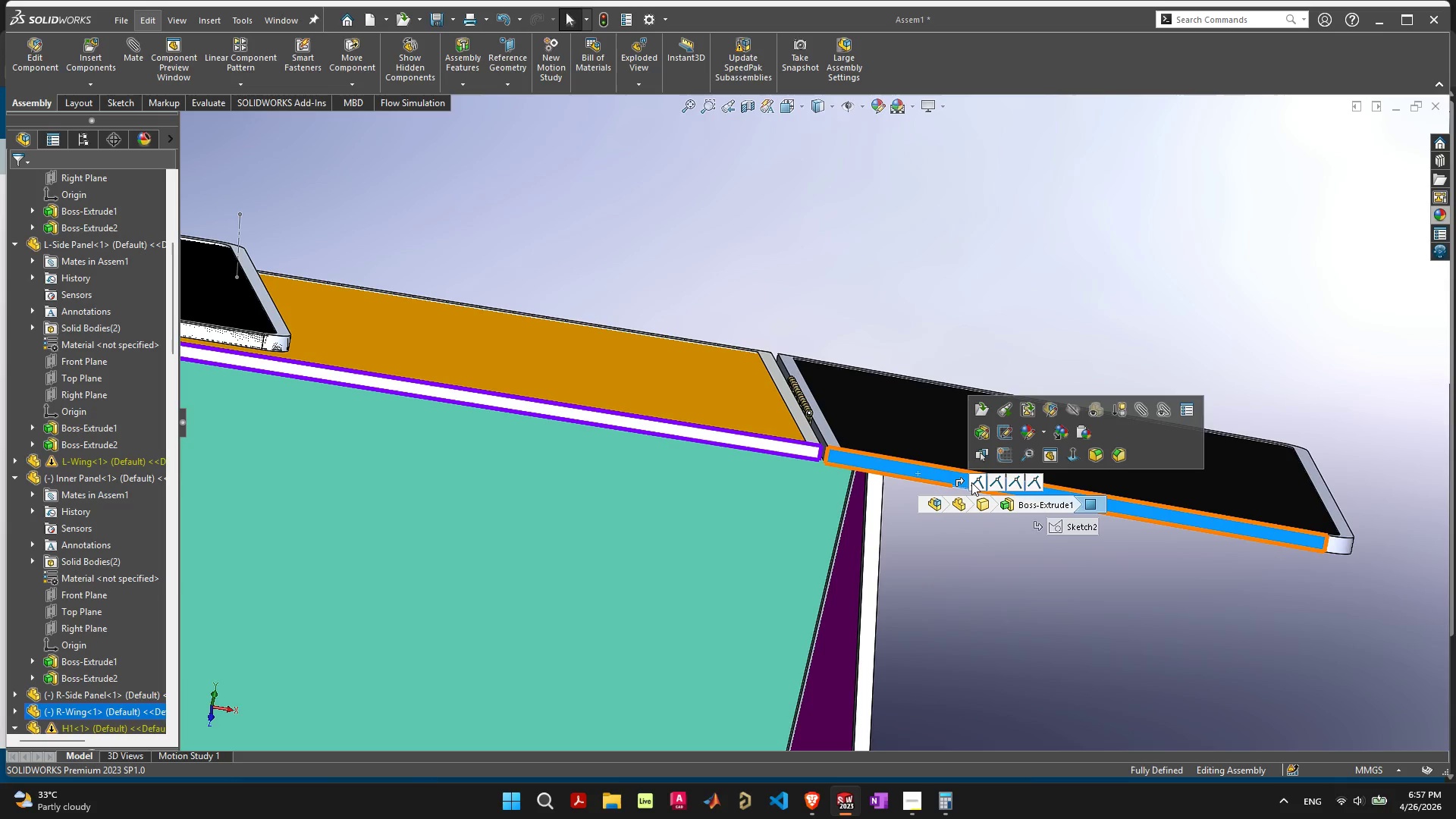 
left_click([974, 482])
 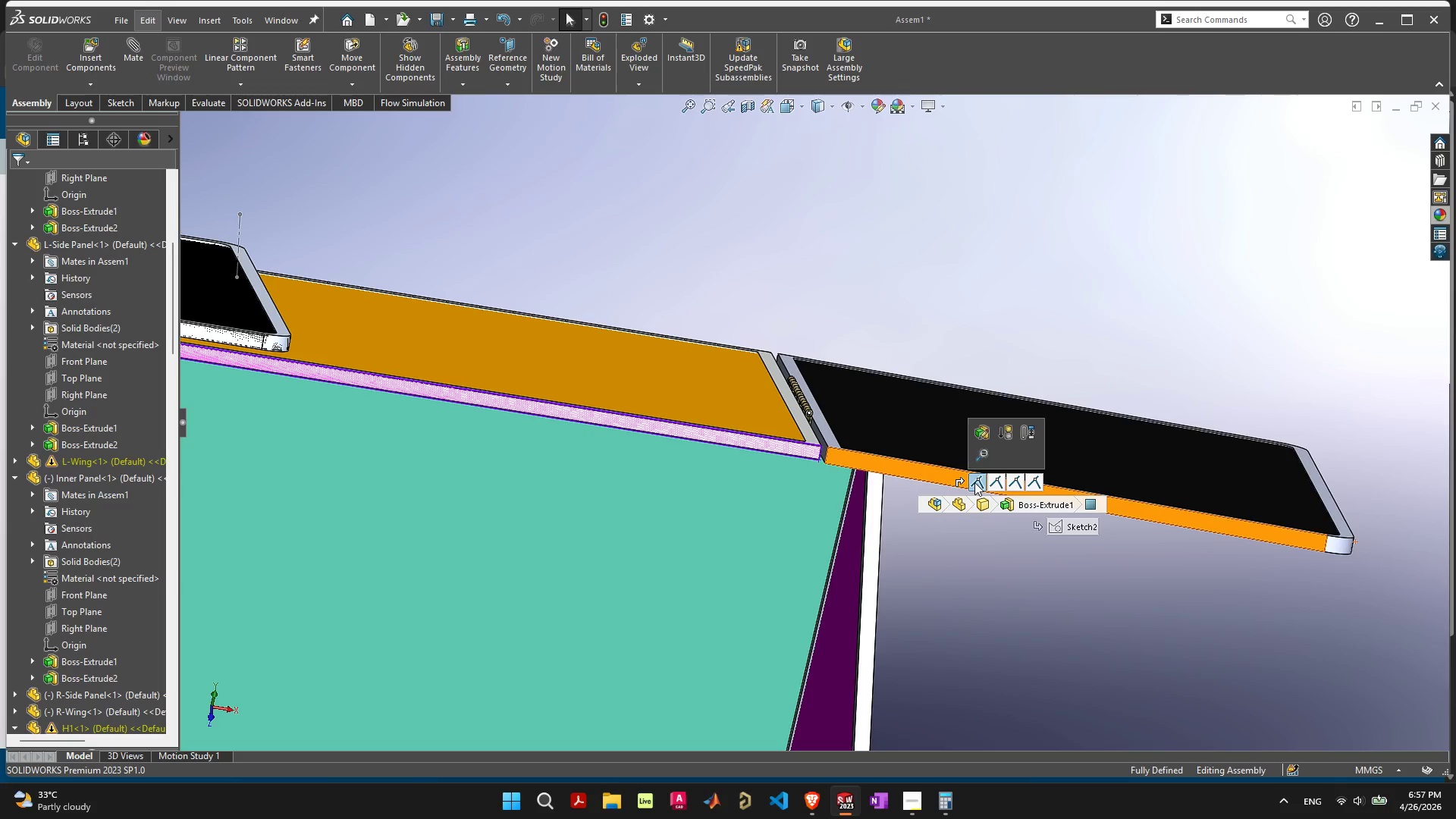 
key(Delete)
 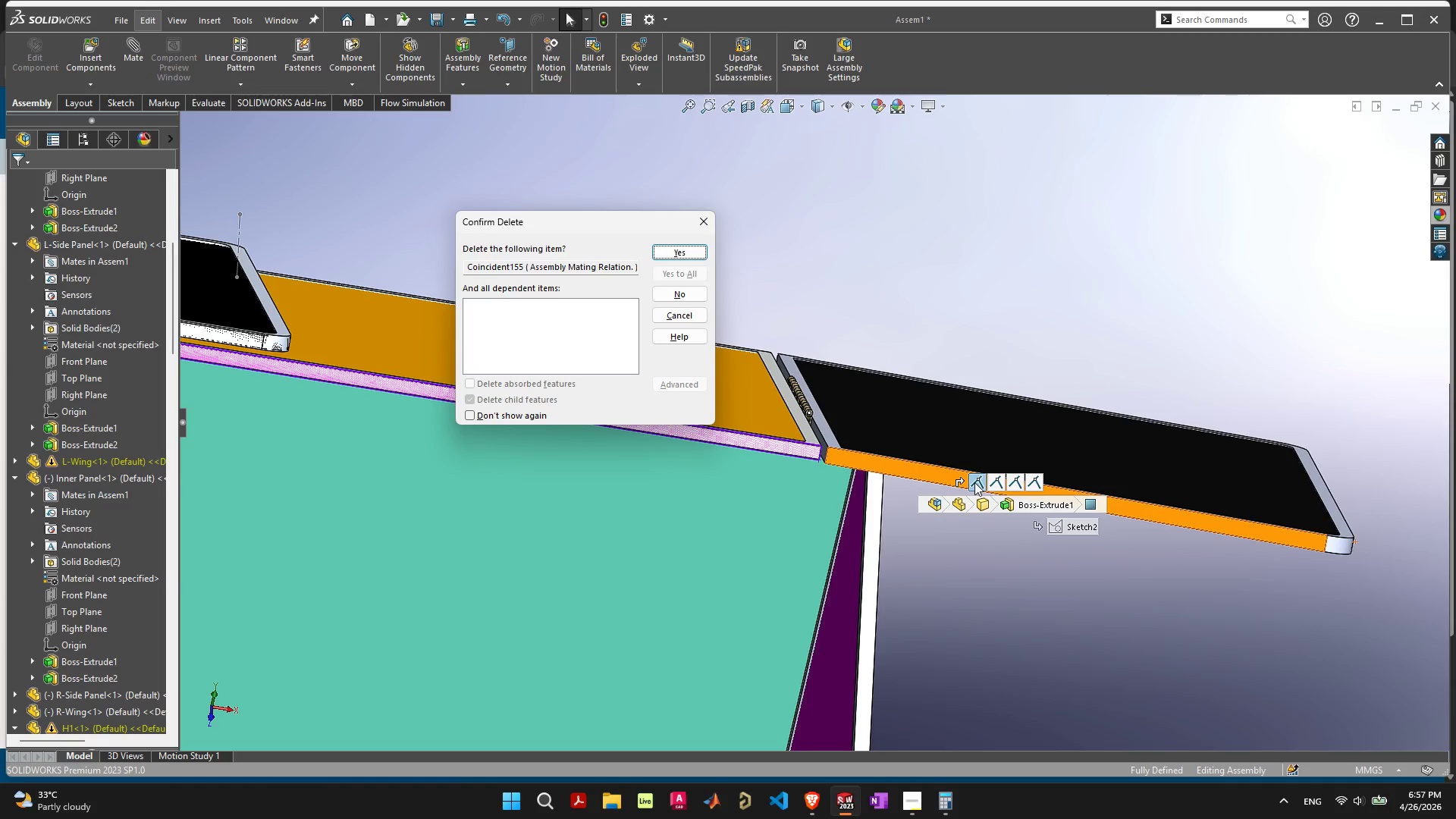 
key(Space)
 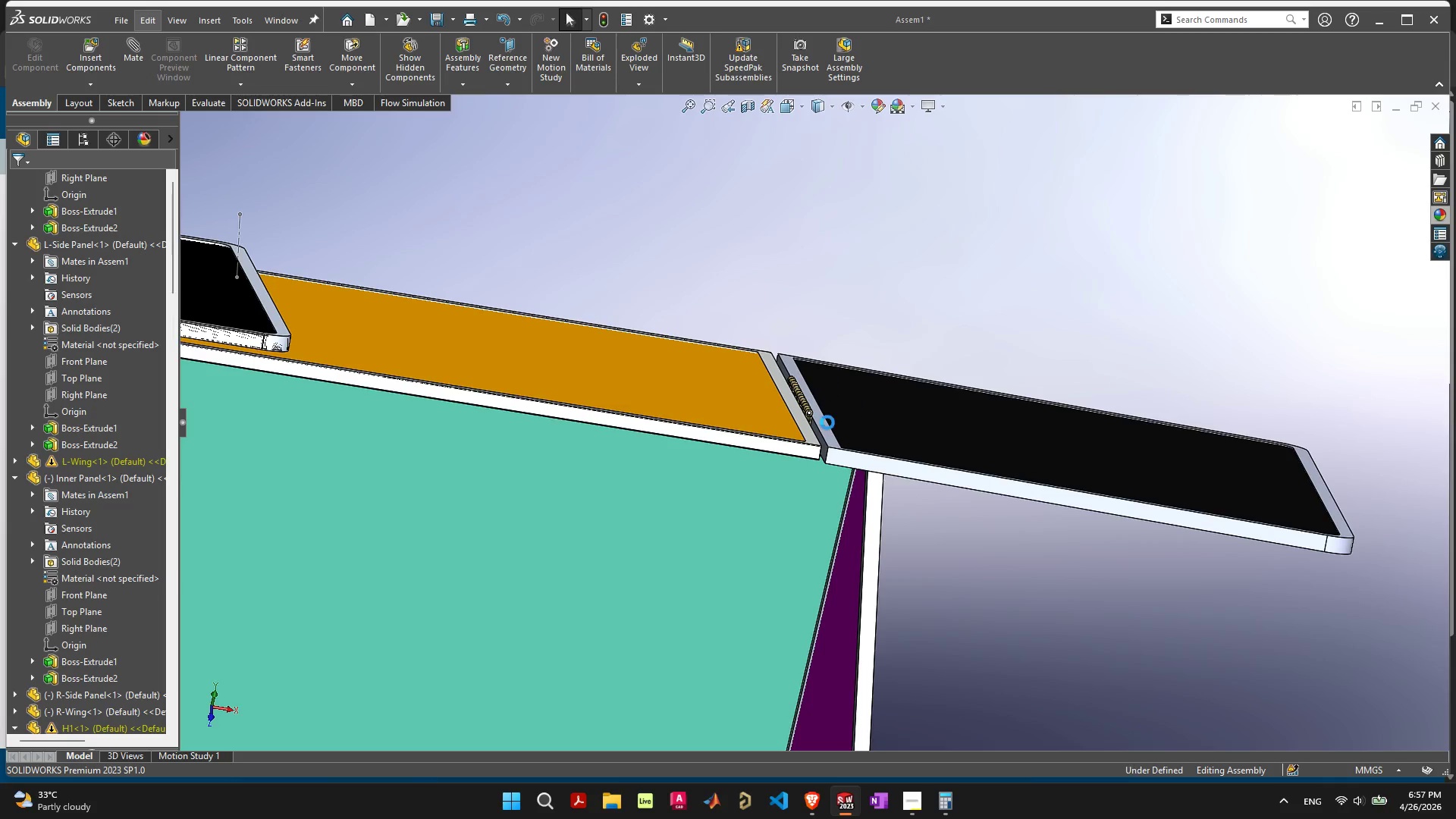 
left_click([729, 355])
 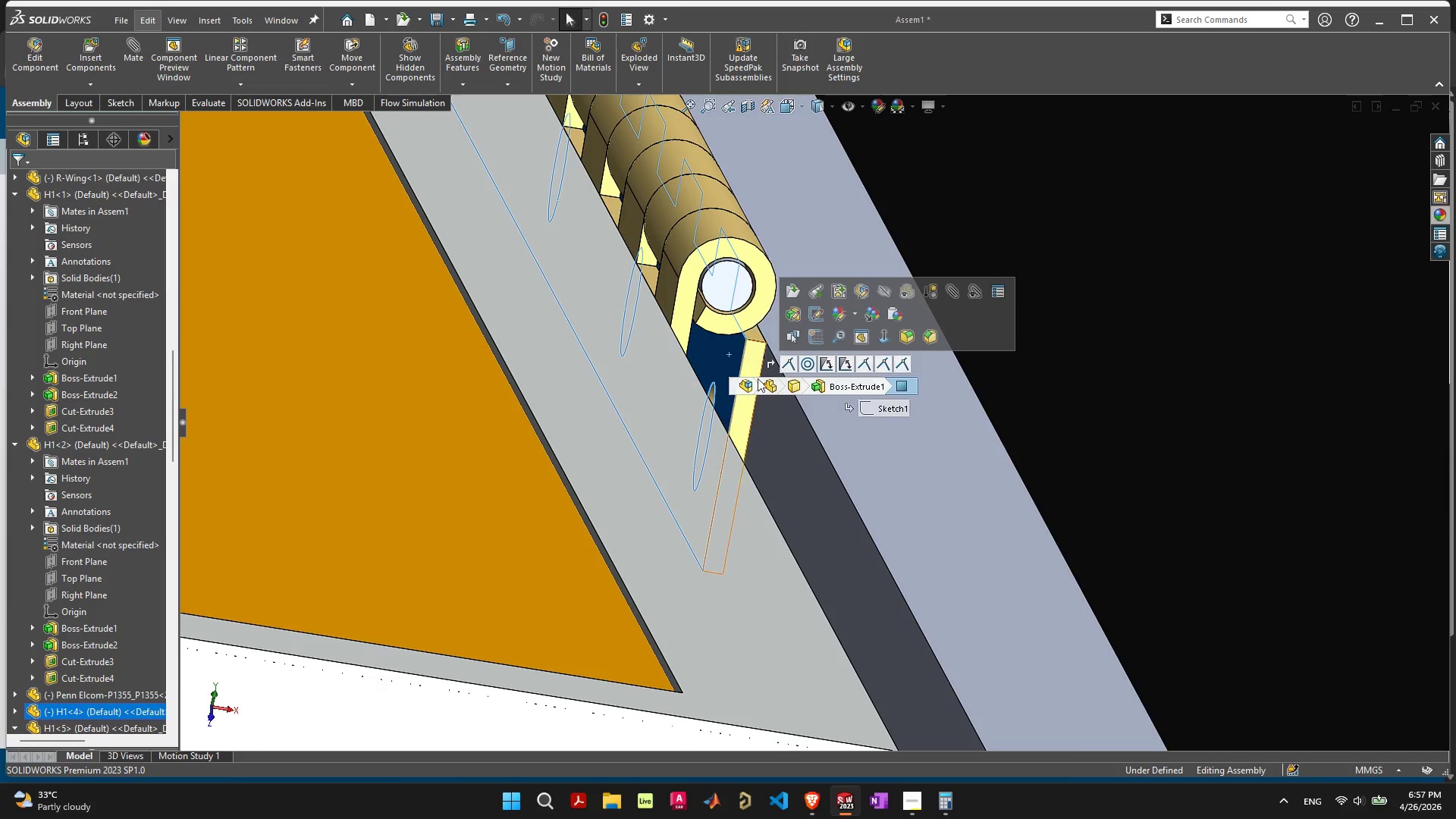 
scroll: coordinate [754, 375], scroll_direction: up, amount: 14.0
 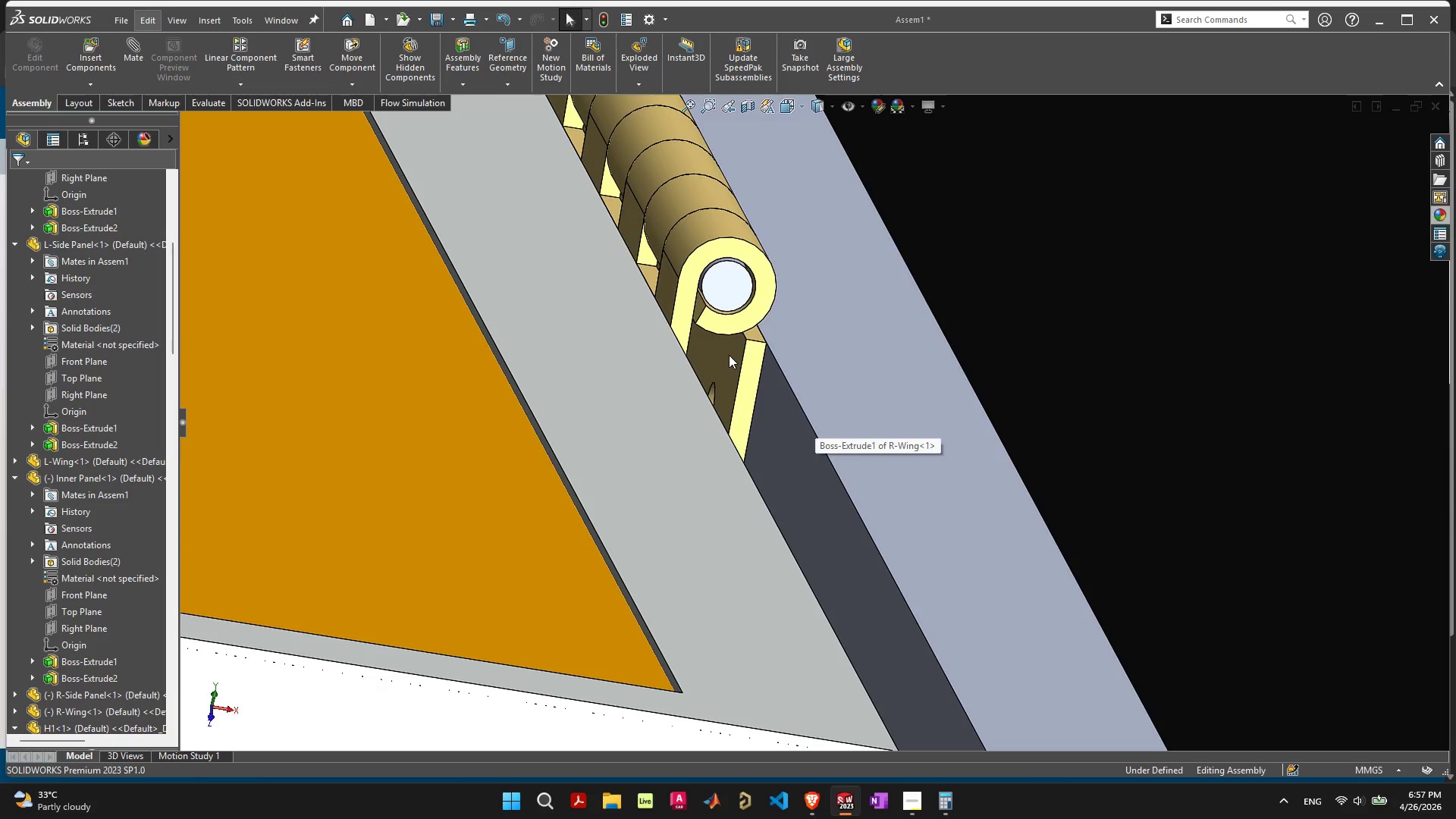 
hold_key(key=ShiftLeft, duration=0.53)
left_click([926, 493])
 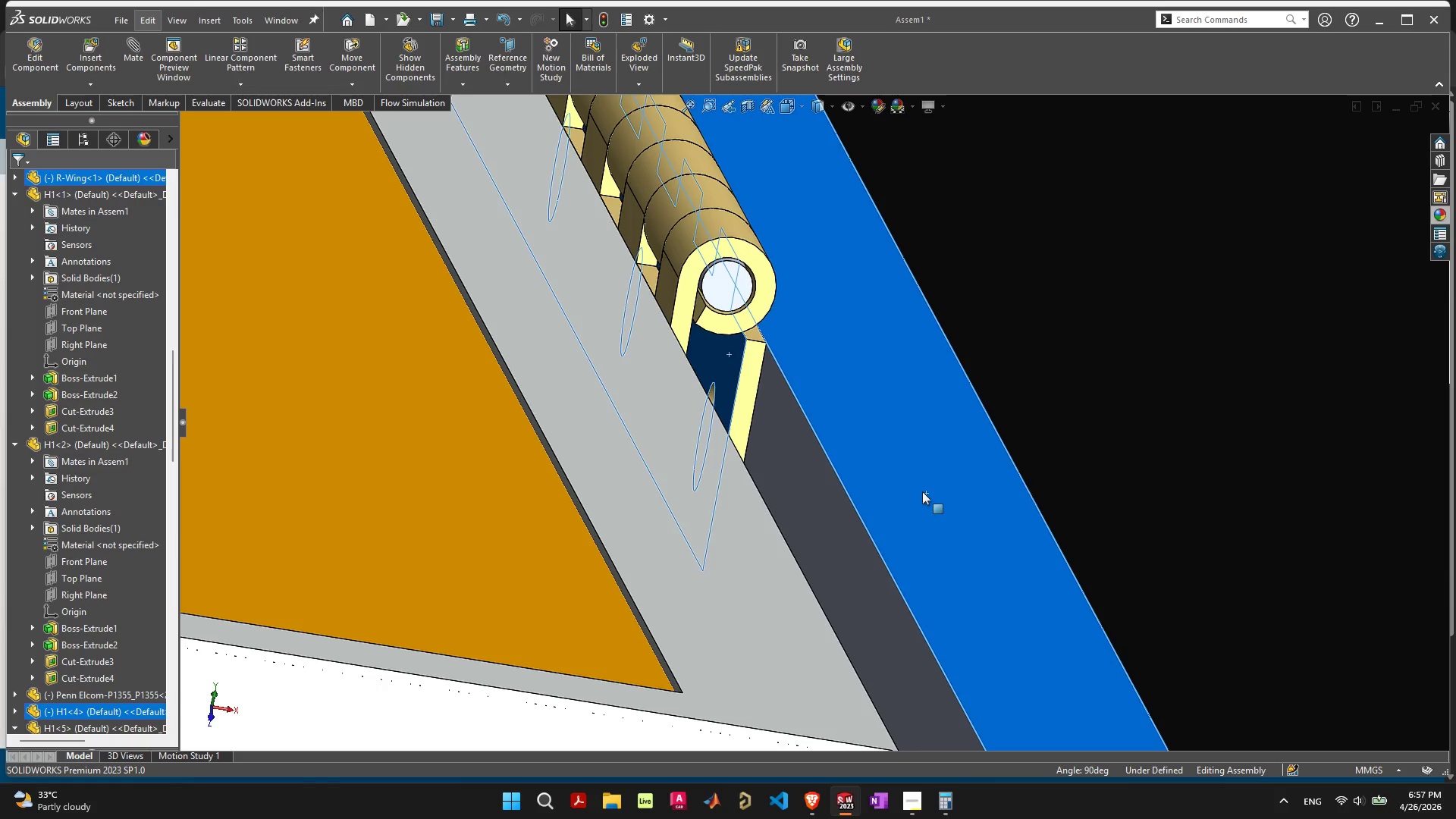 
right_click([922, 491])
 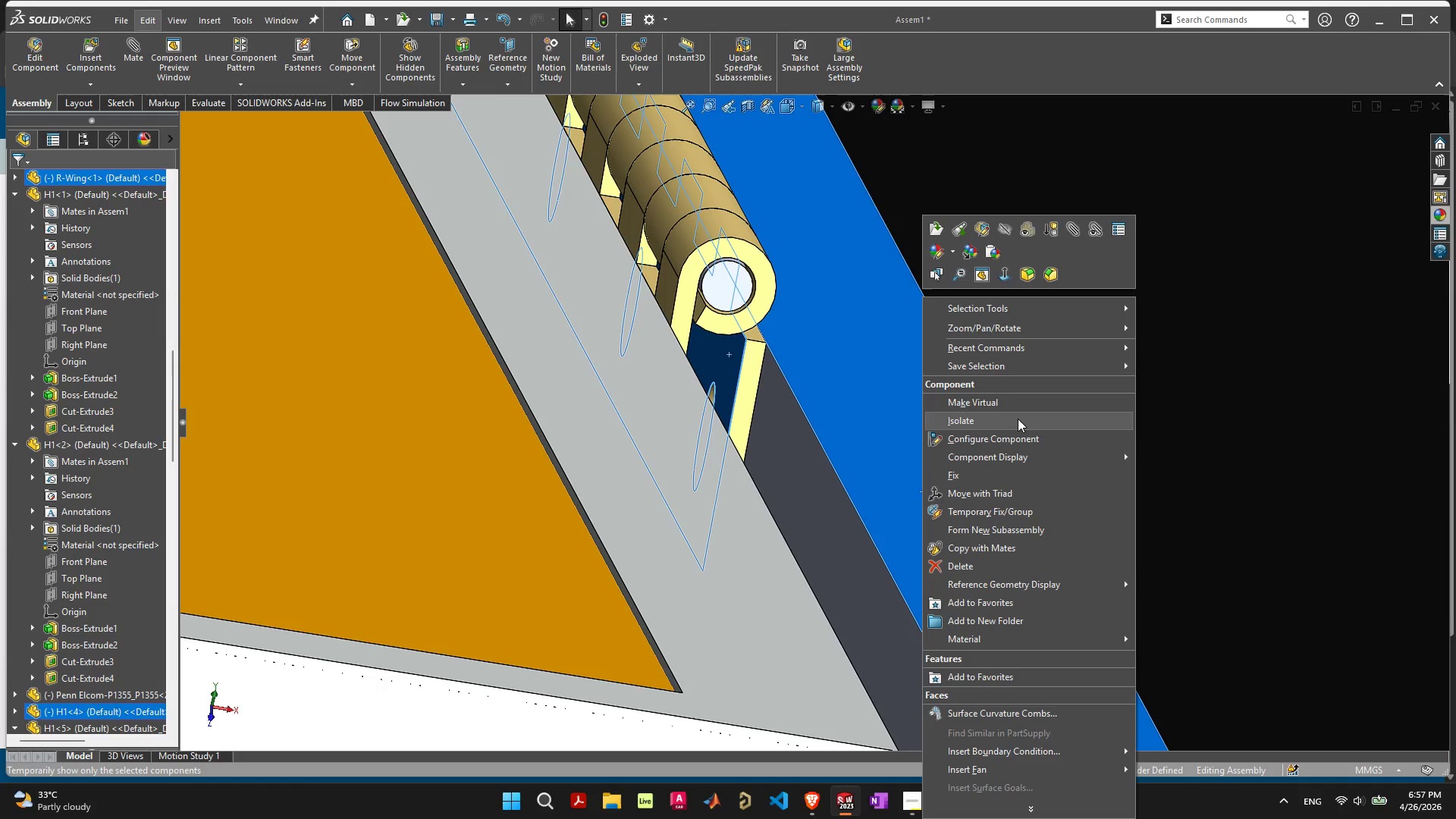 
wait(7.74)
 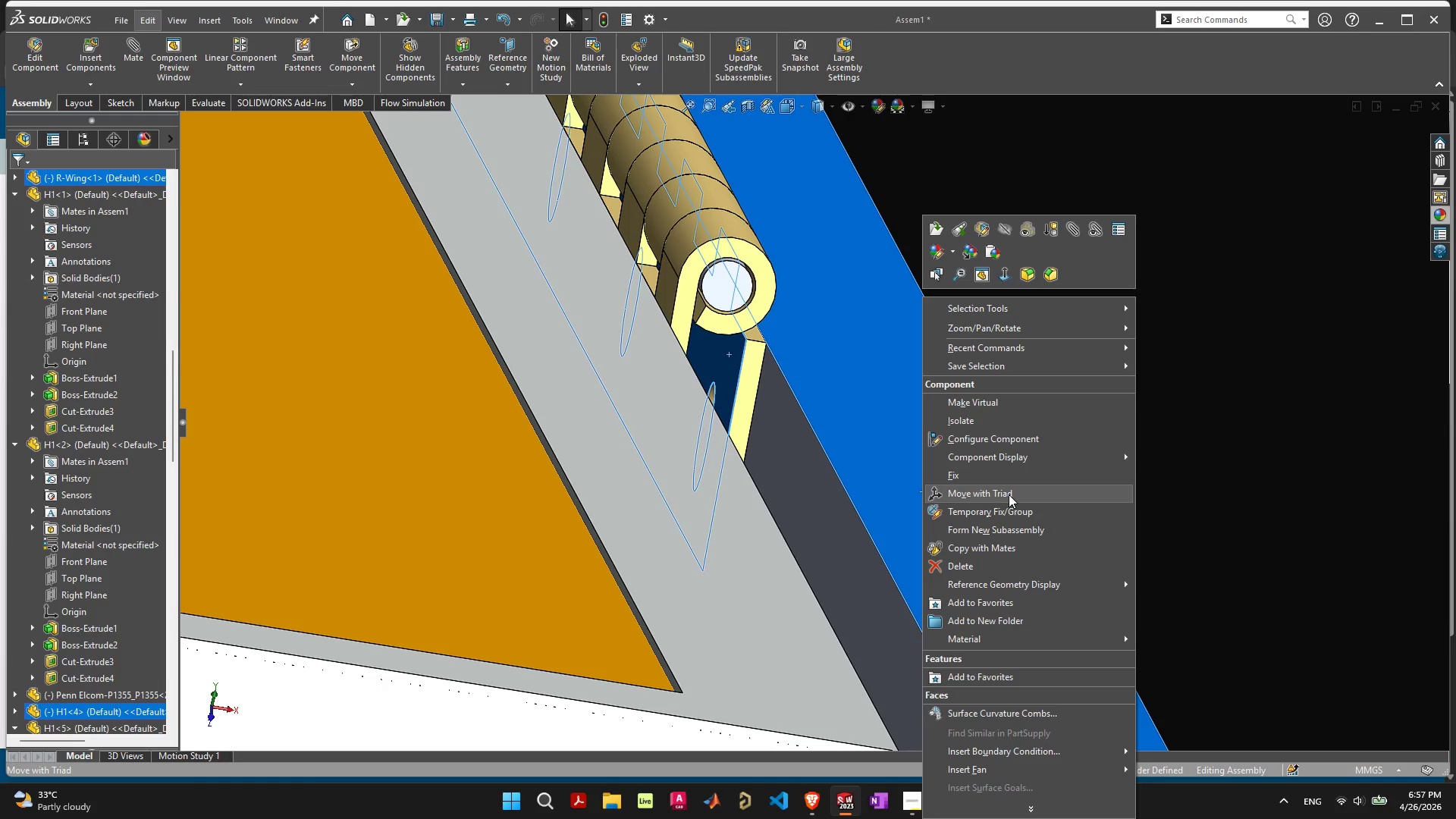 
mouse_move([1032, 475])
 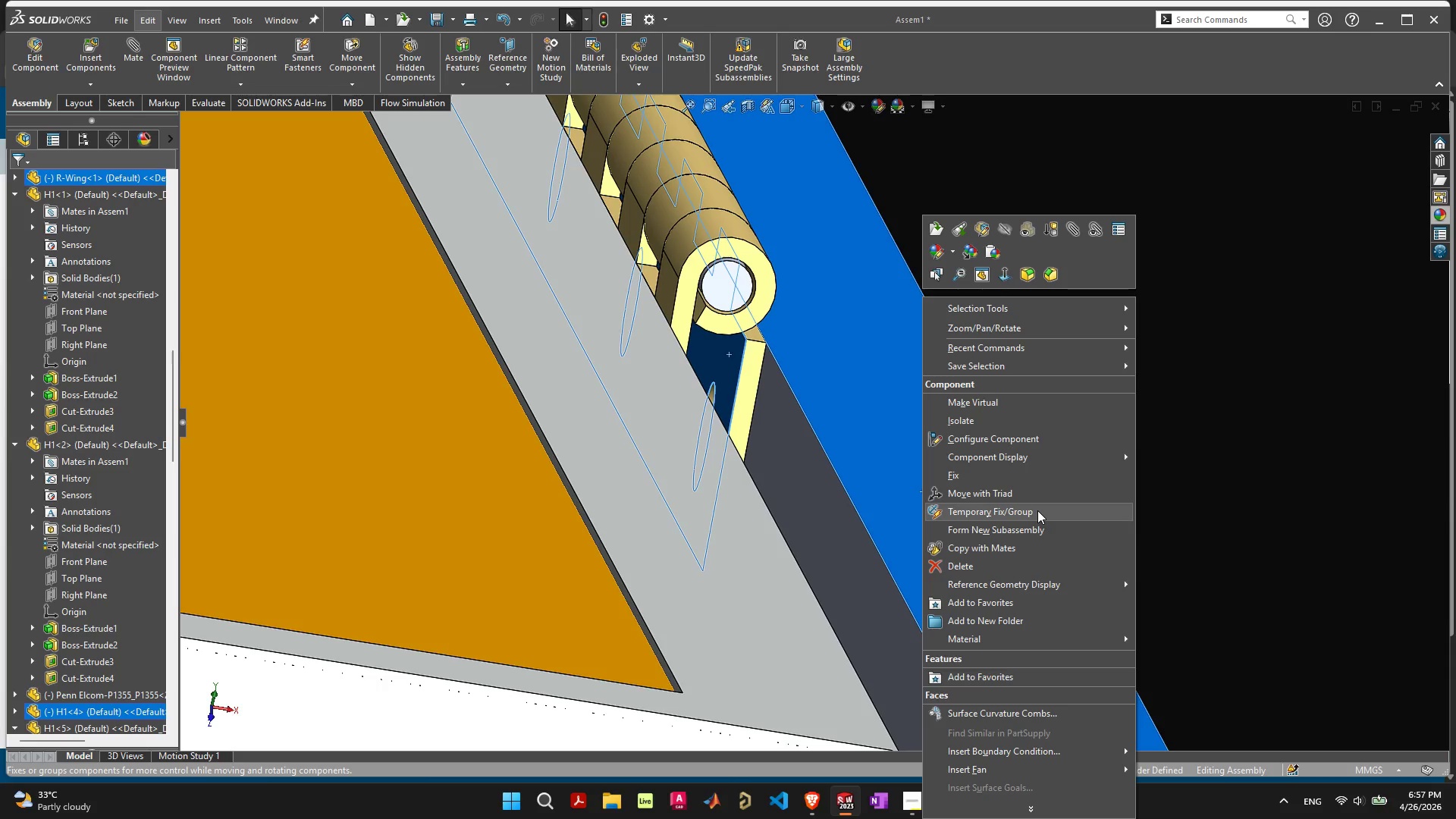 
left_click([1037, 510])
 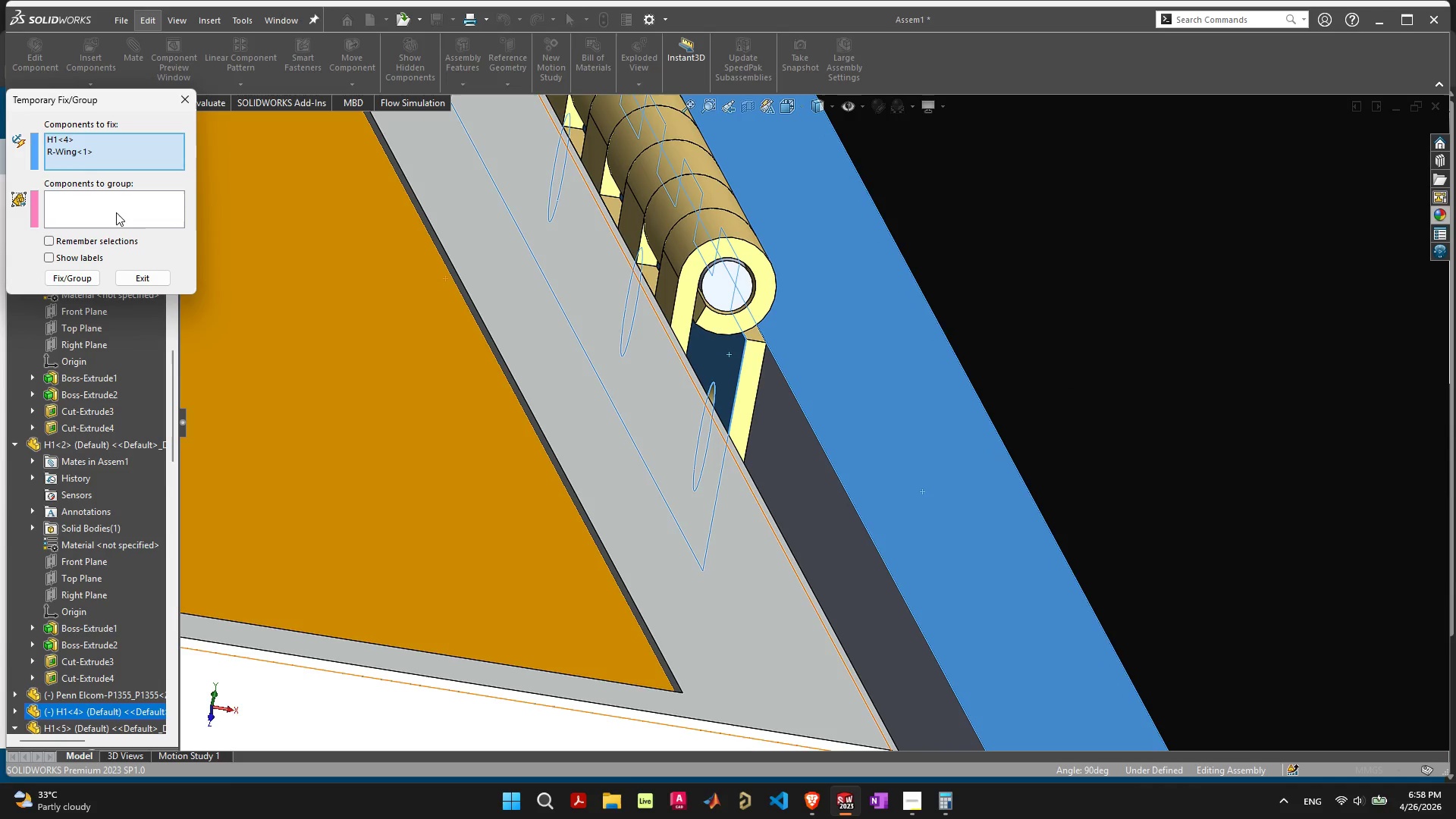 
wait(5.69)
 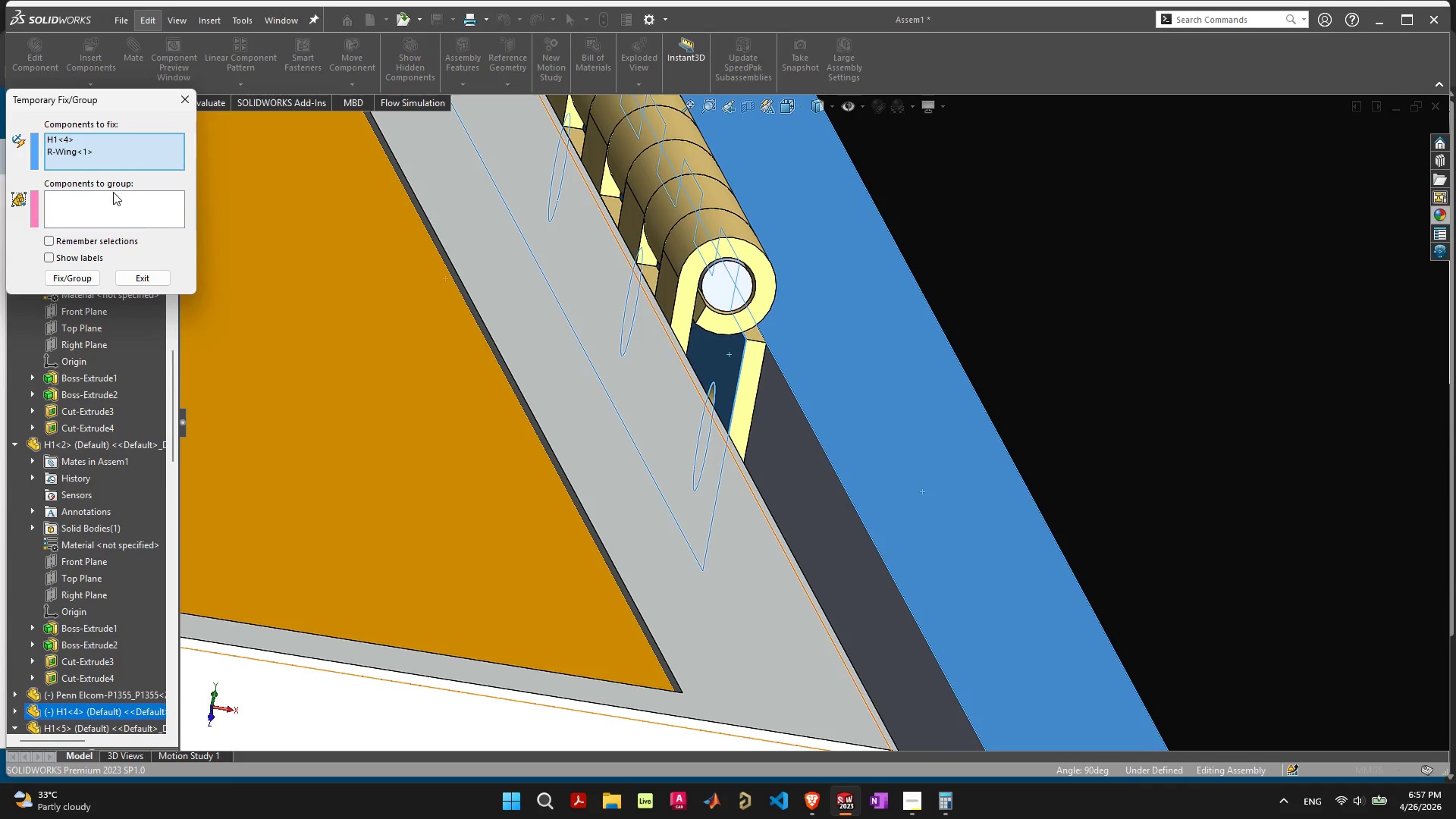 
left_click([116, 212])
 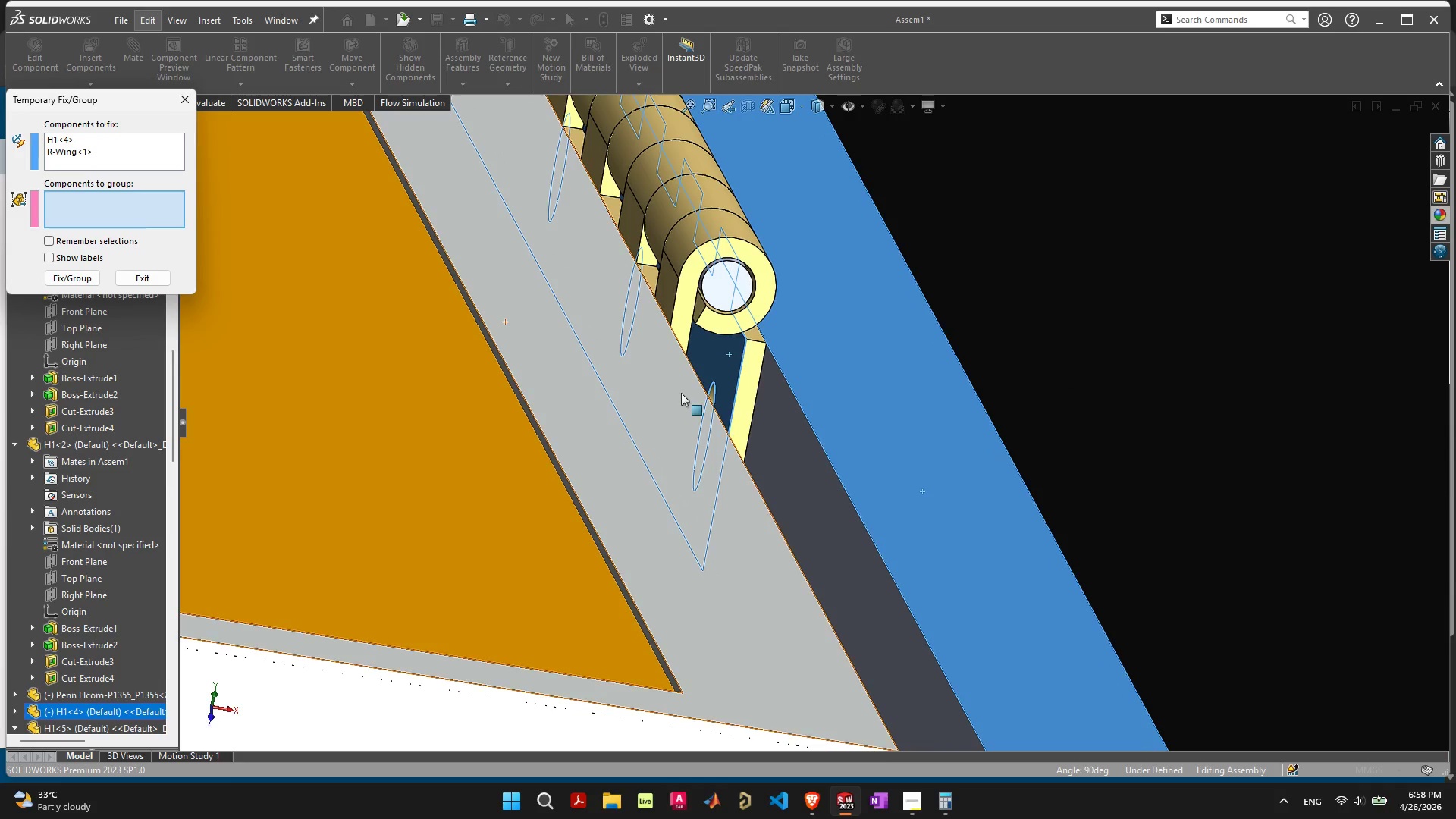 
left_click([752, 390])
 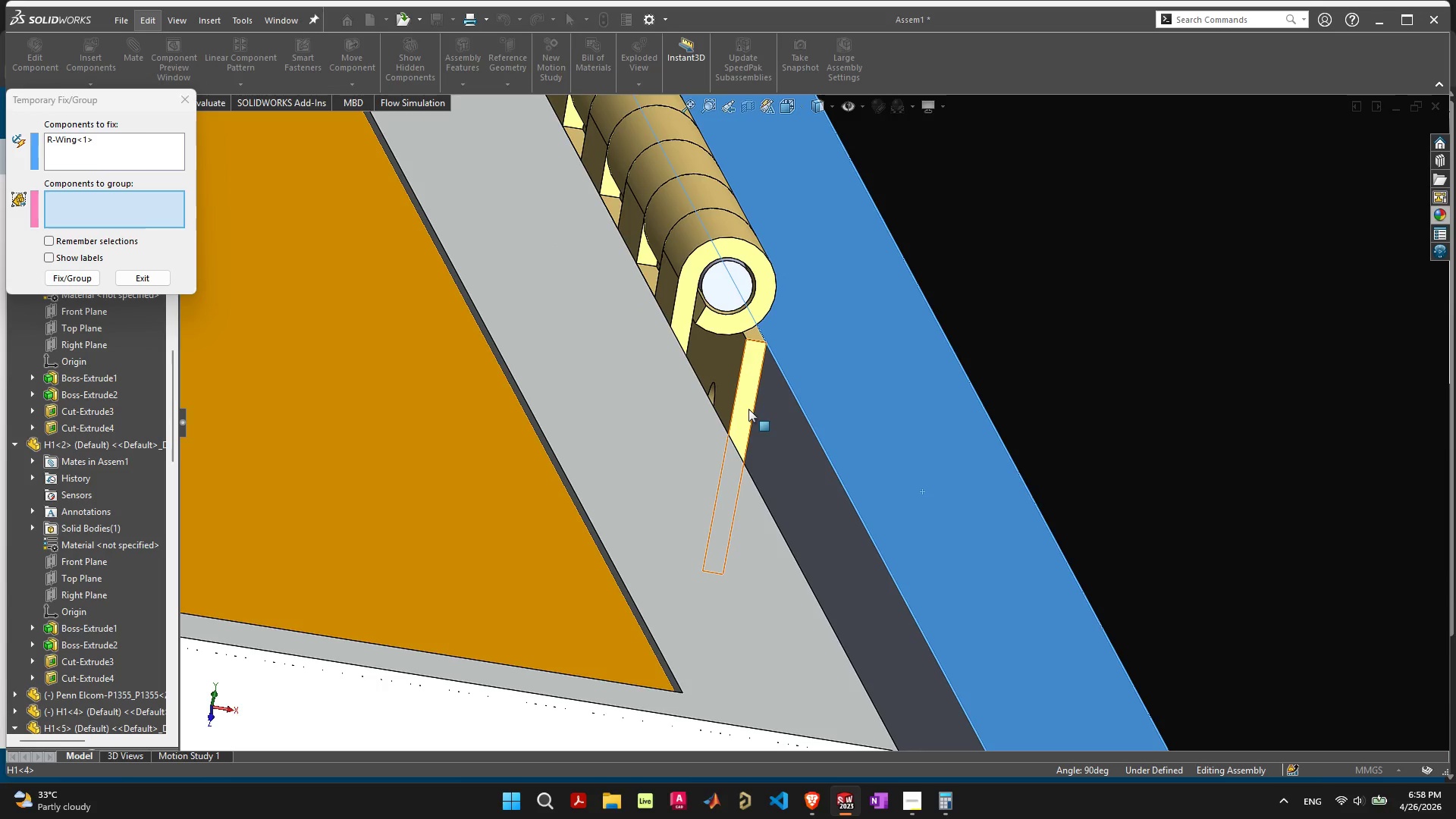 
left_click([745, 393])
 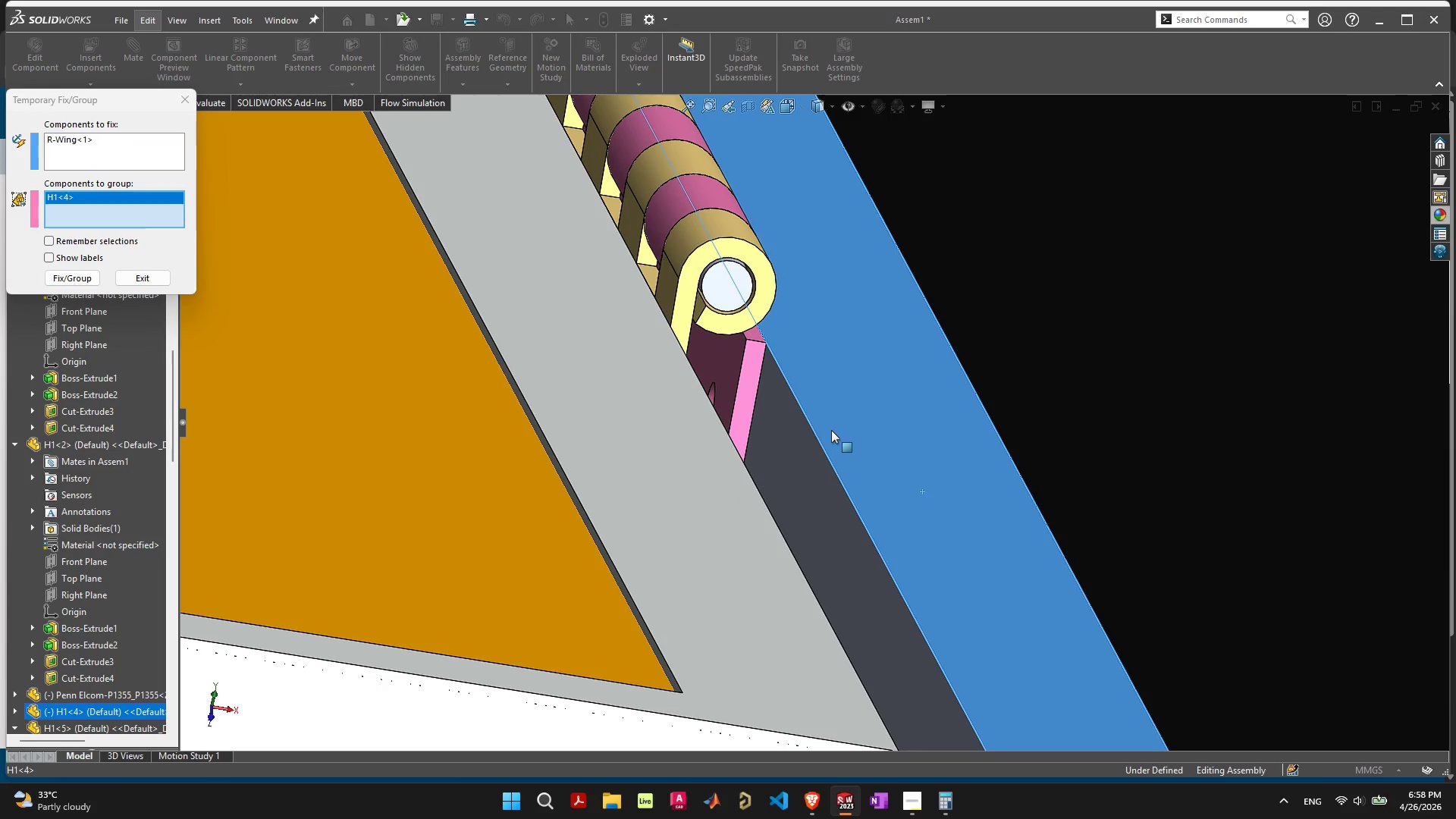 
left_click([800, 460])
 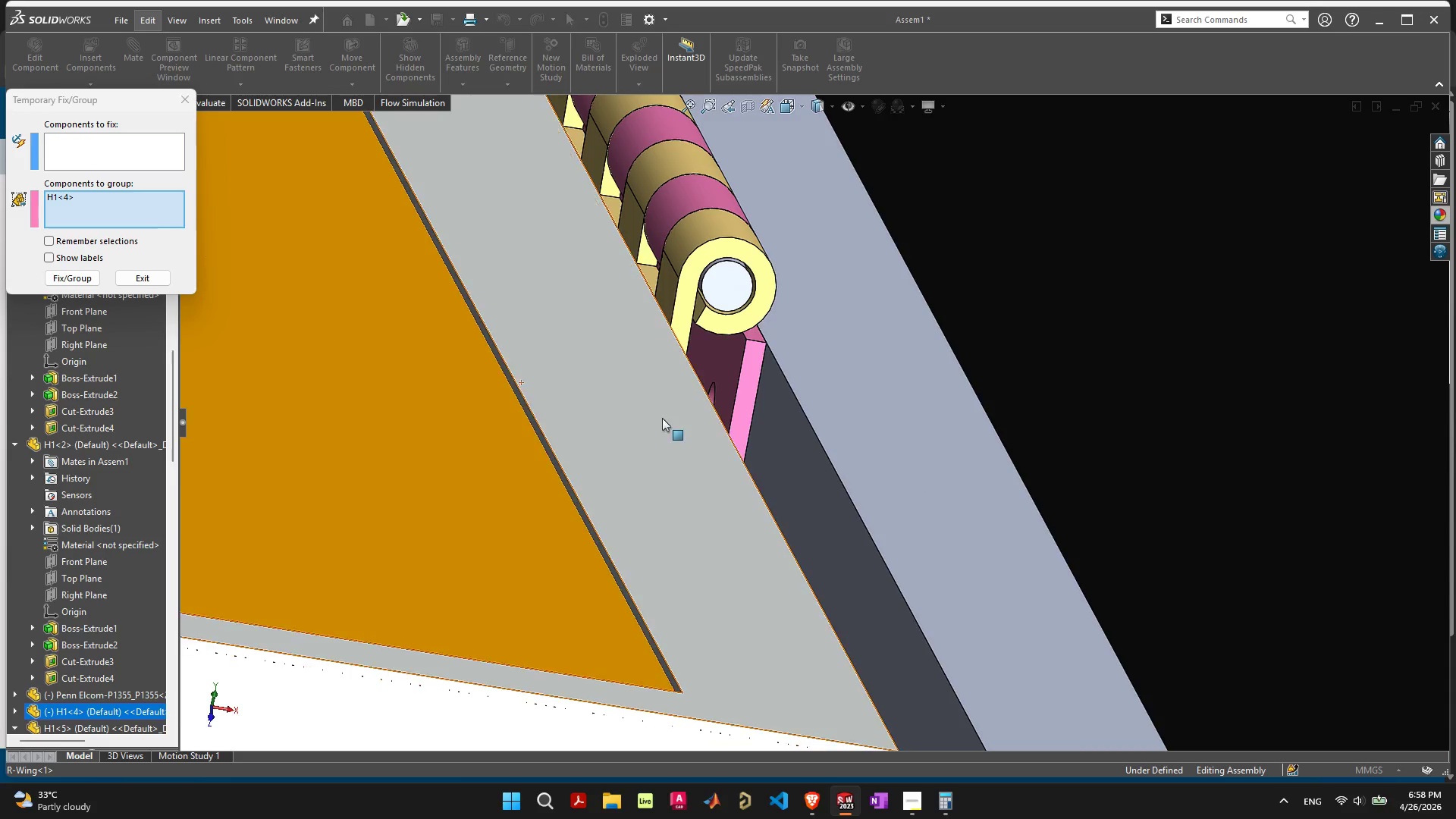 
left_click([748, 386])
 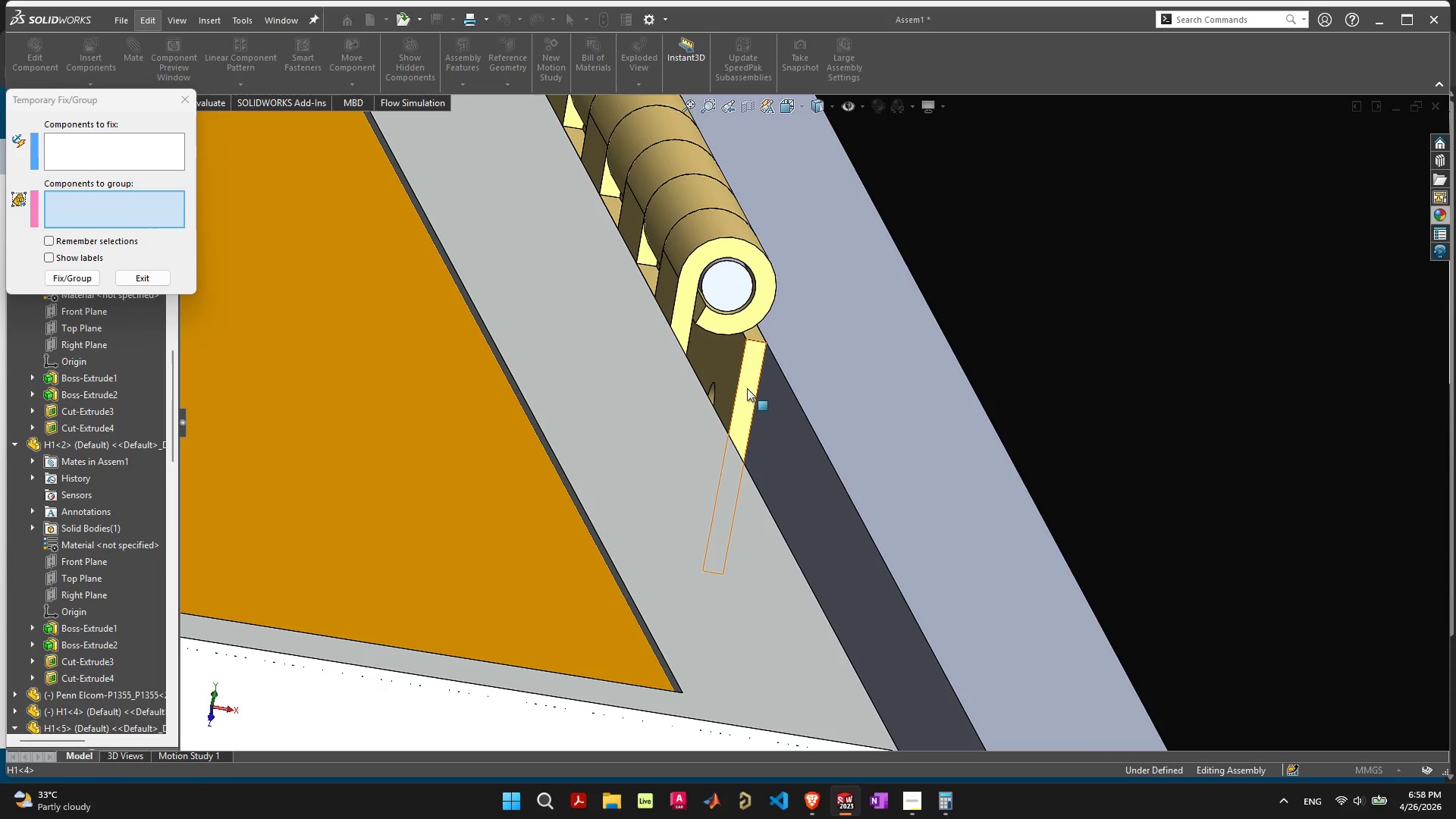 
left_click([747, 388])
 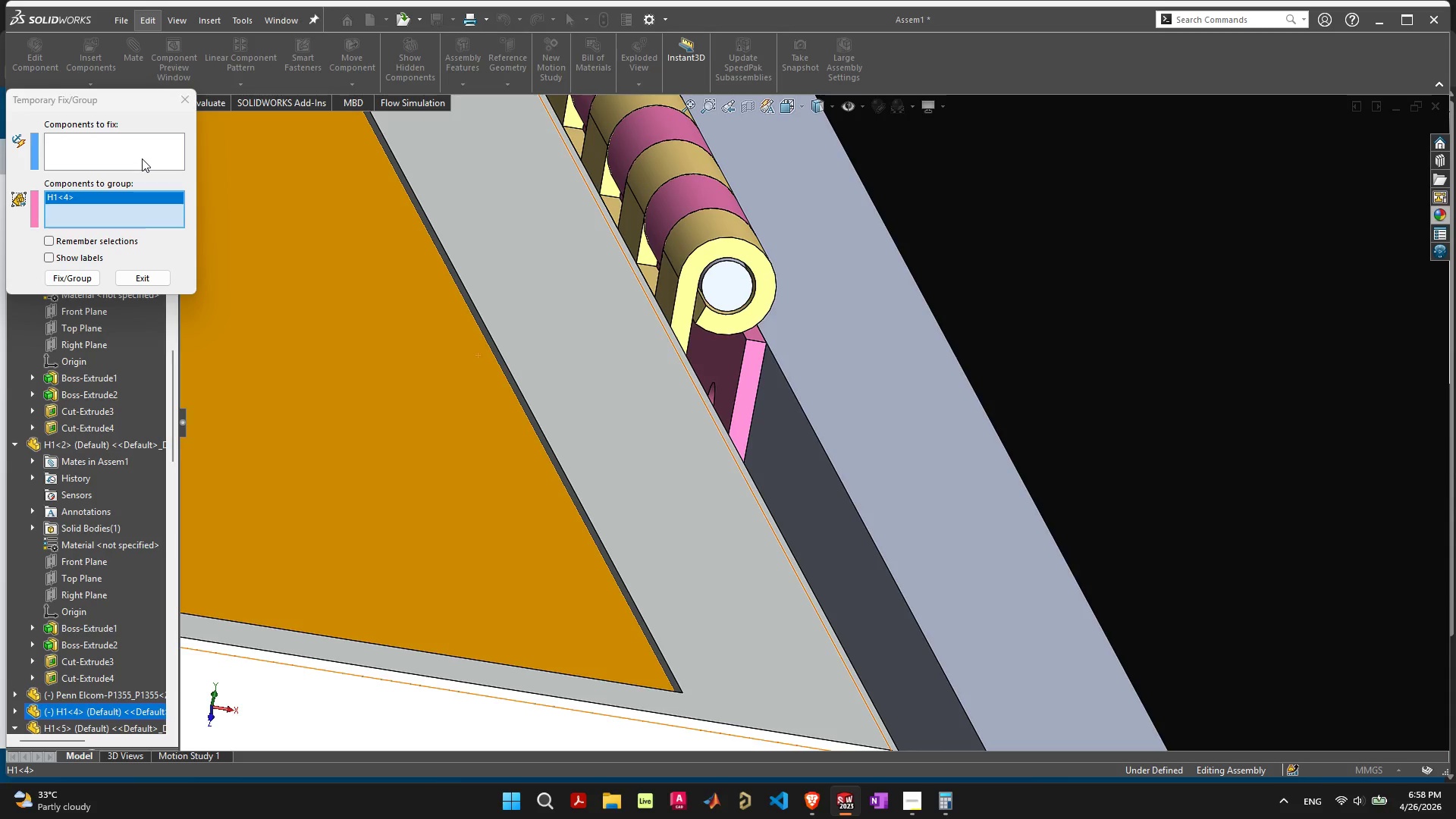 
wait(7.94)
 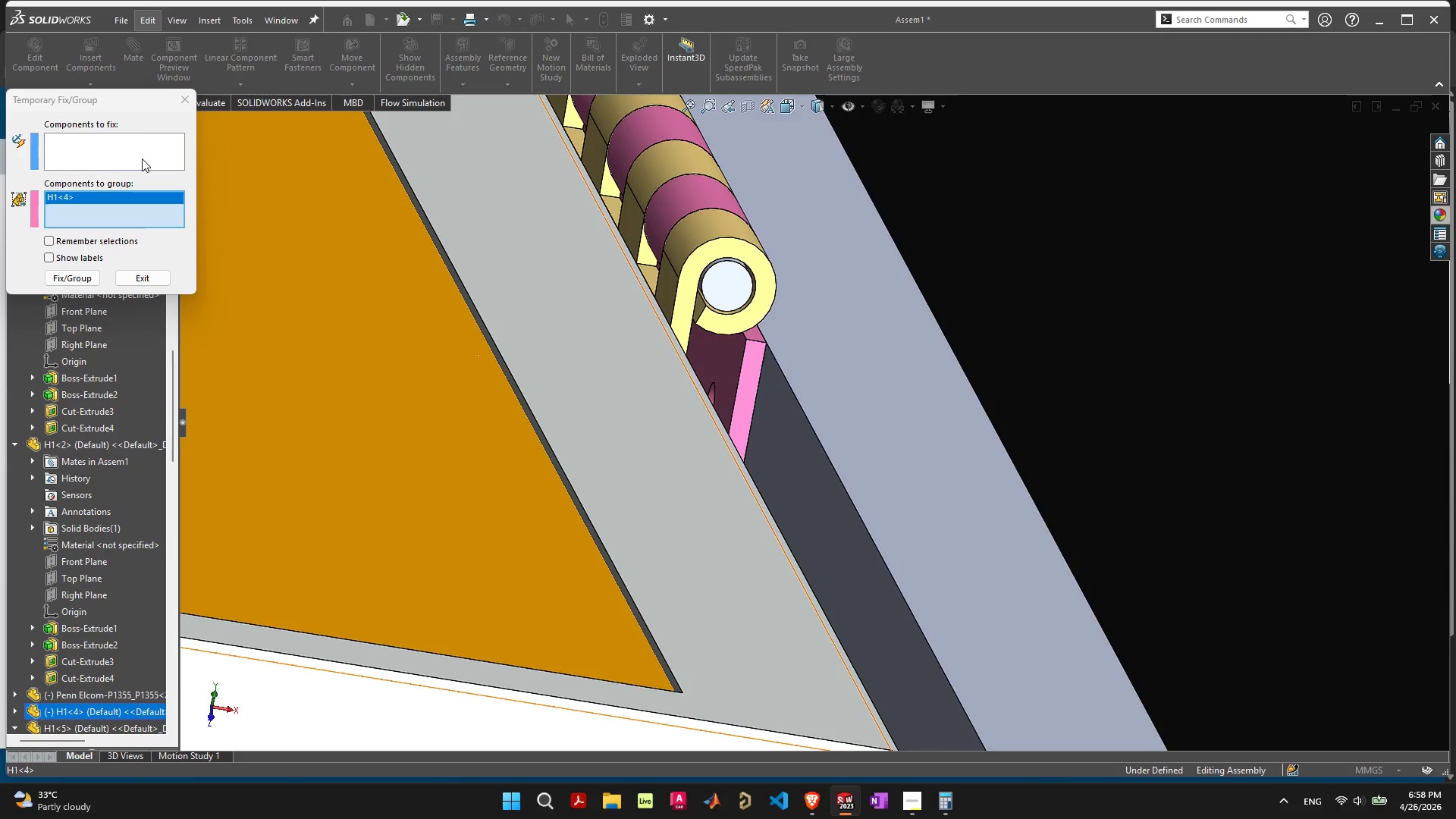 
left_click([94, 277])
 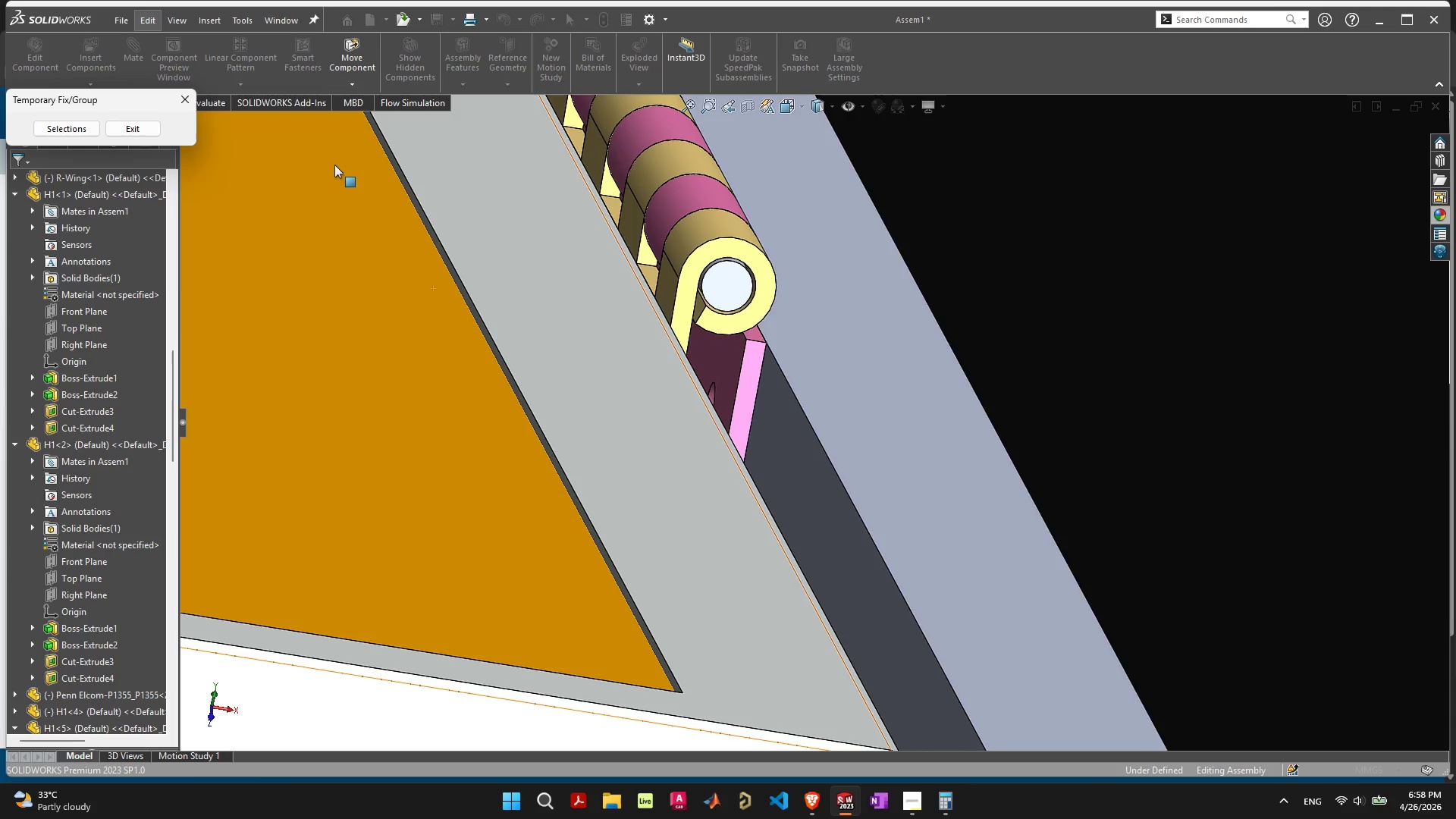 
left_click([785, 428])
 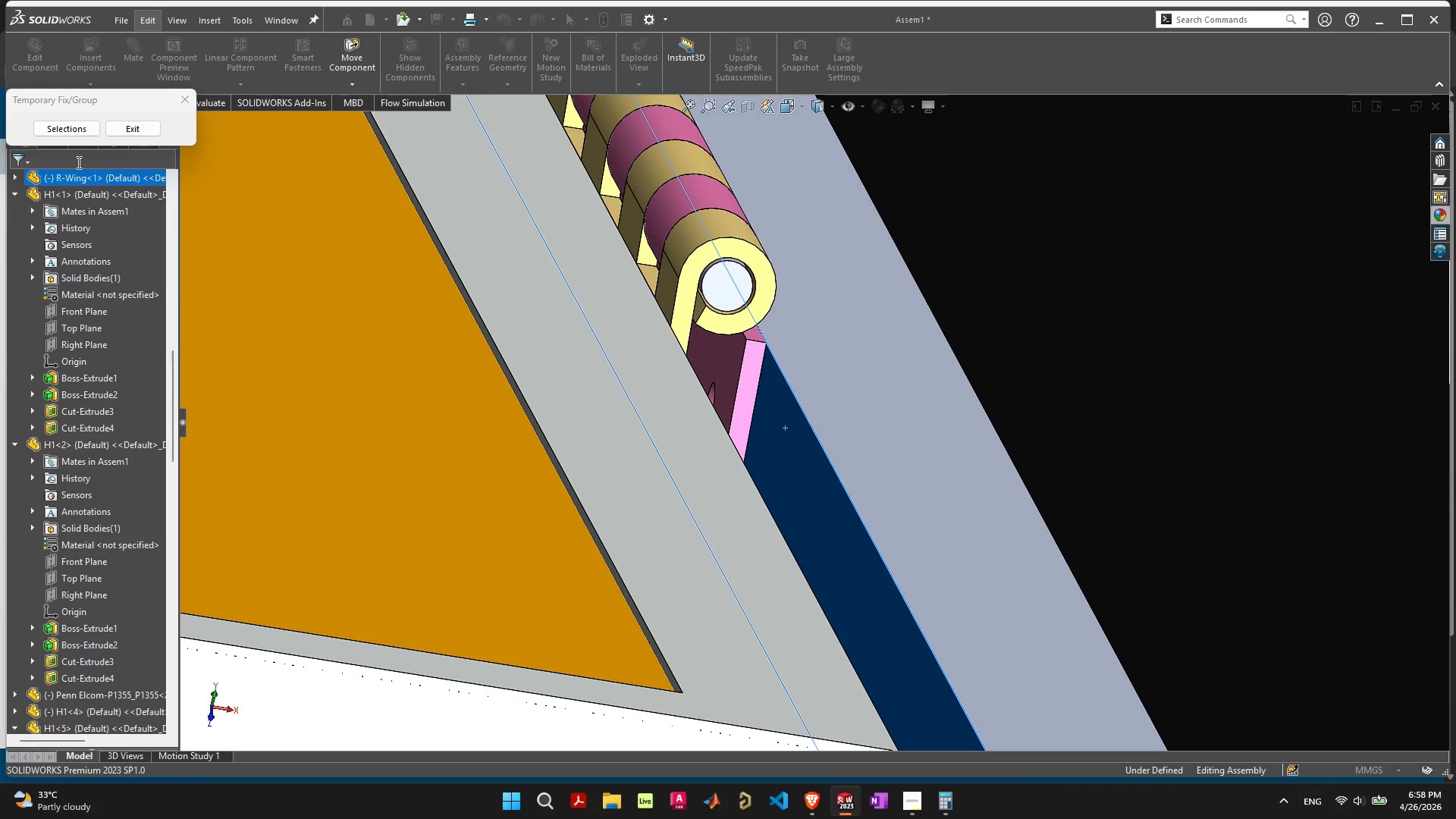 
left_click([71, 127])
 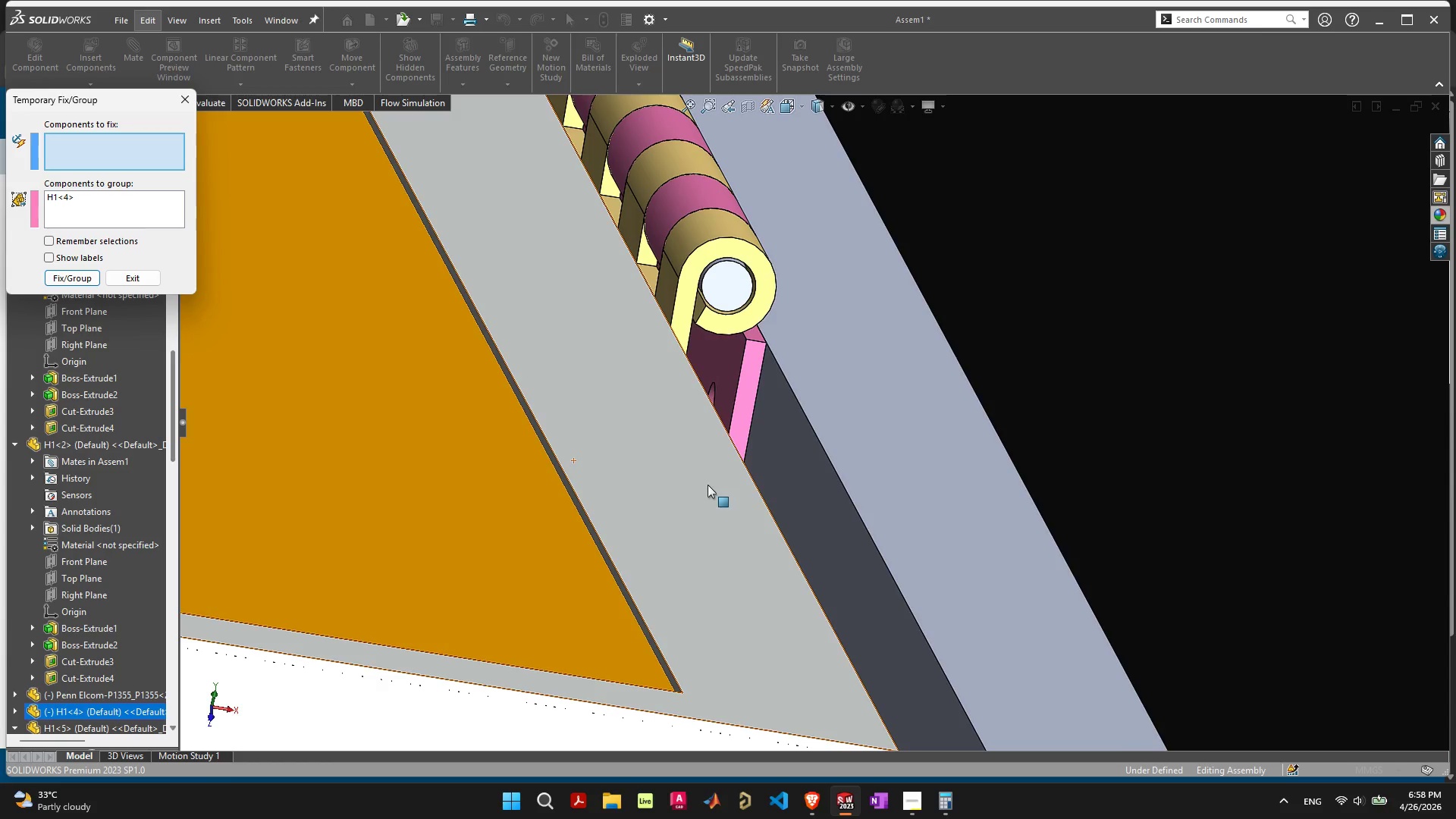 
left_click([797, 469])
 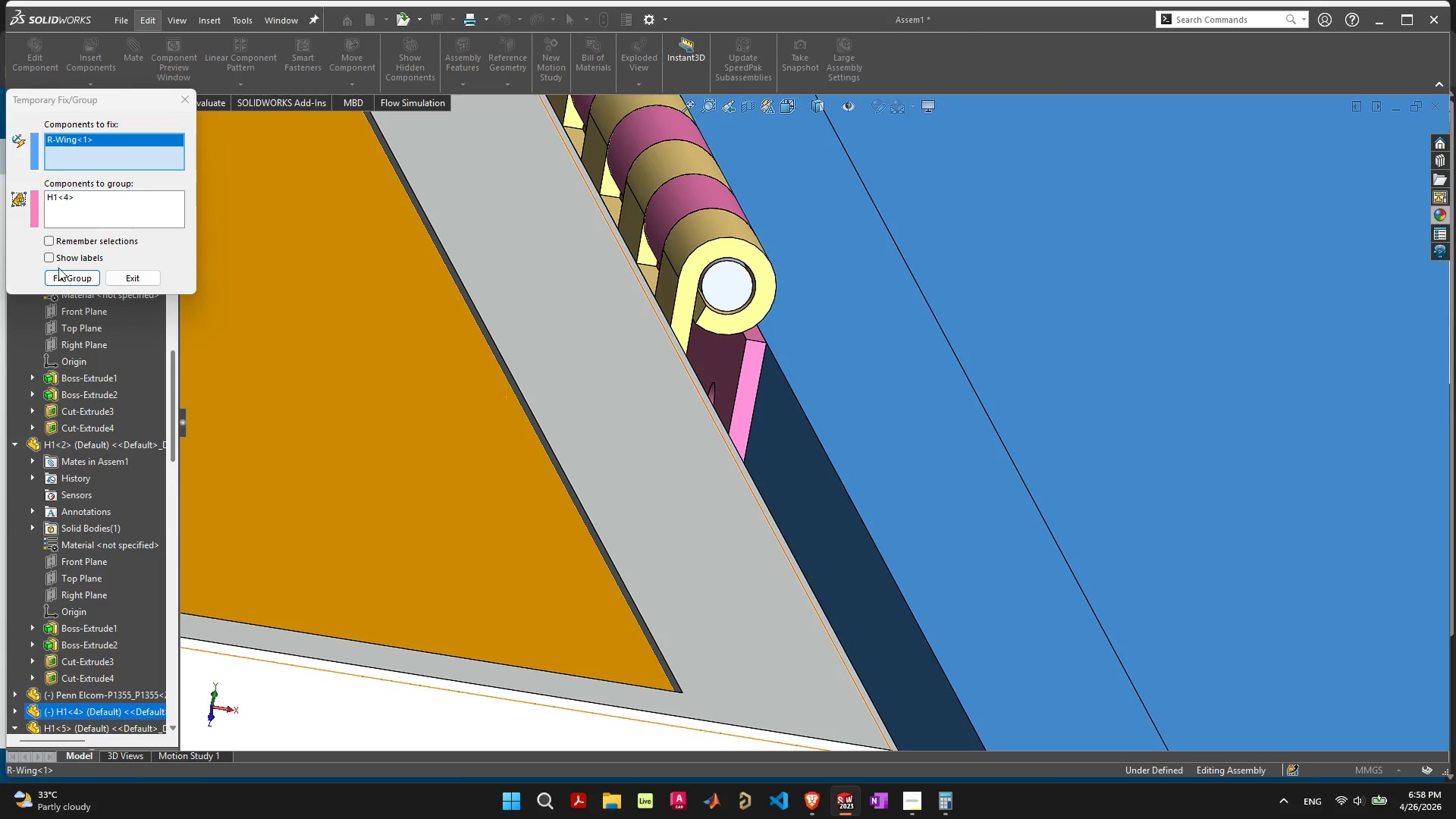 
left_click([74, 278])
 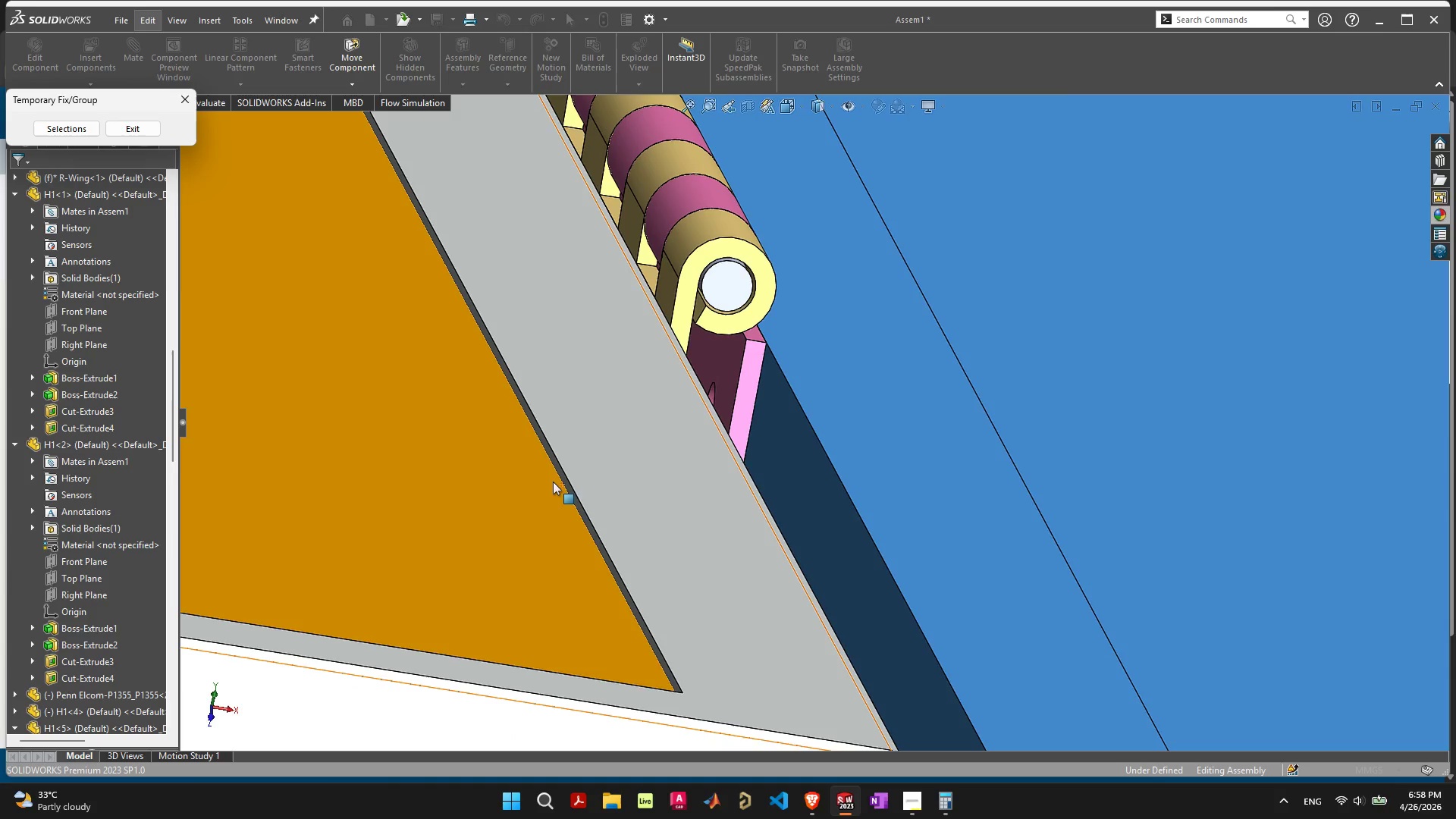 
left_click_drag(start_coordinate=[925, 436], to_coordinate=[874, 334])
 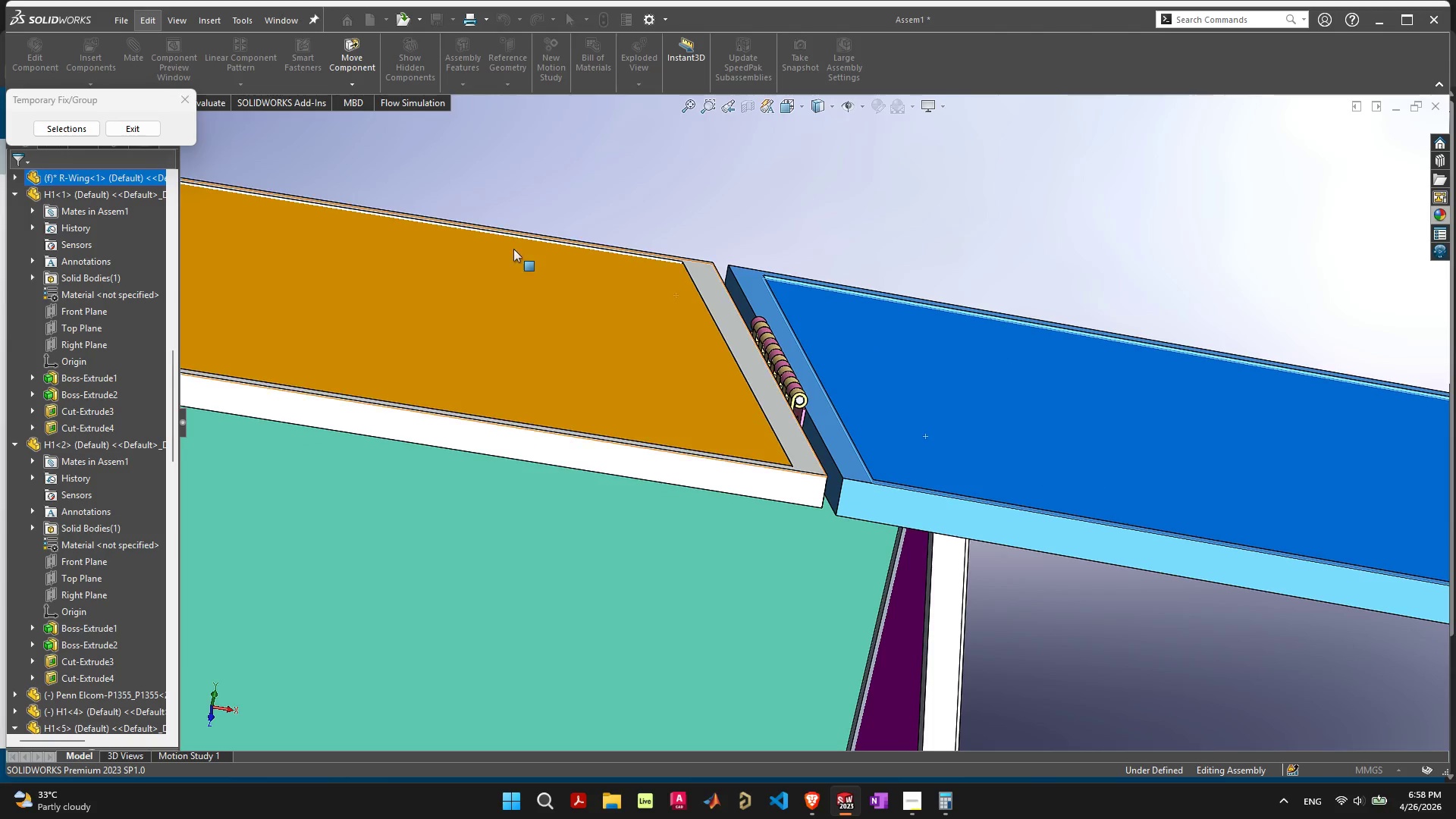 
scroll: coordinate [614, 498], scroll_direction: down, amount: 10.0
 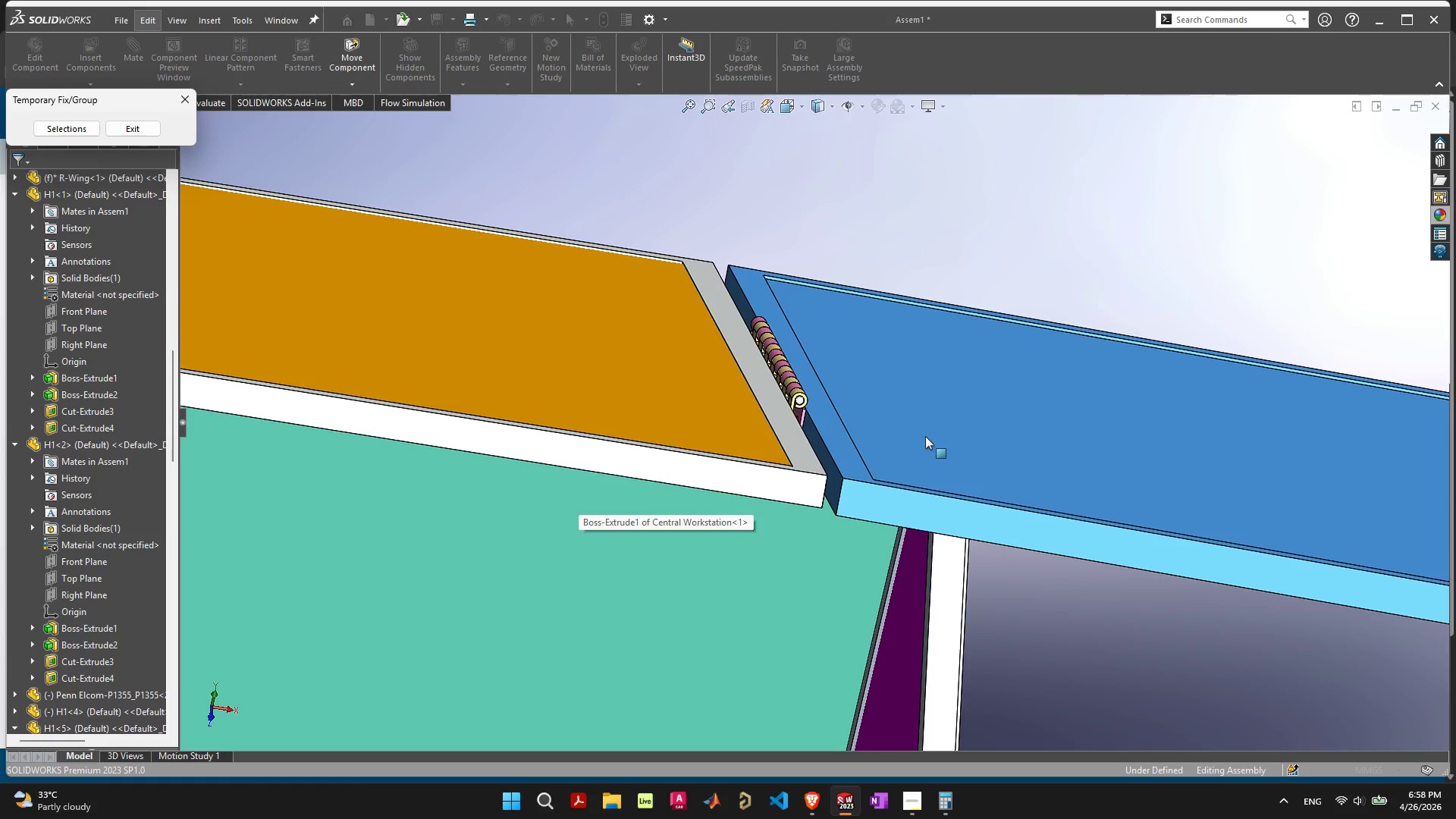 
key(Escape)
 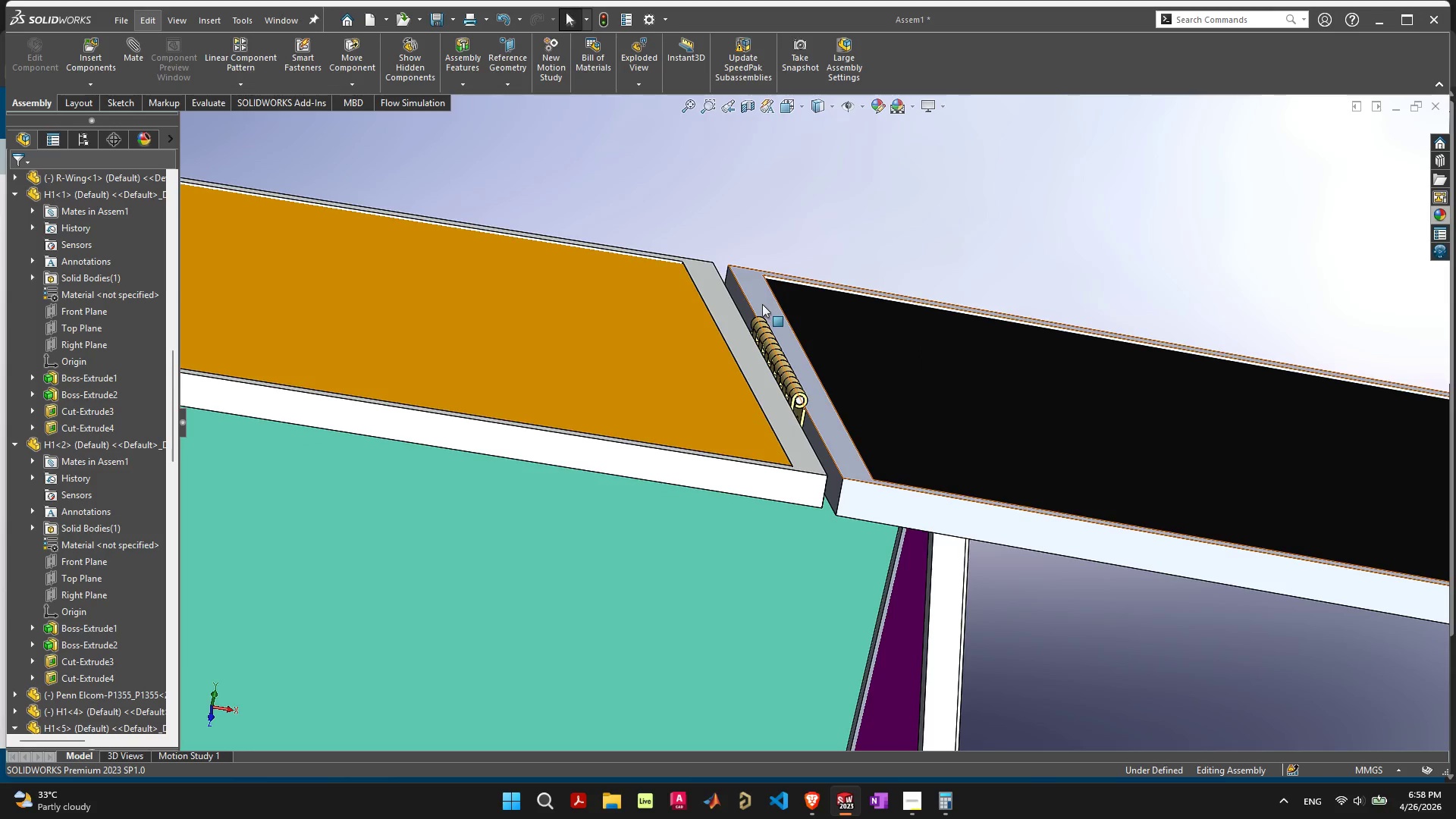 
left_click([868, 239])
 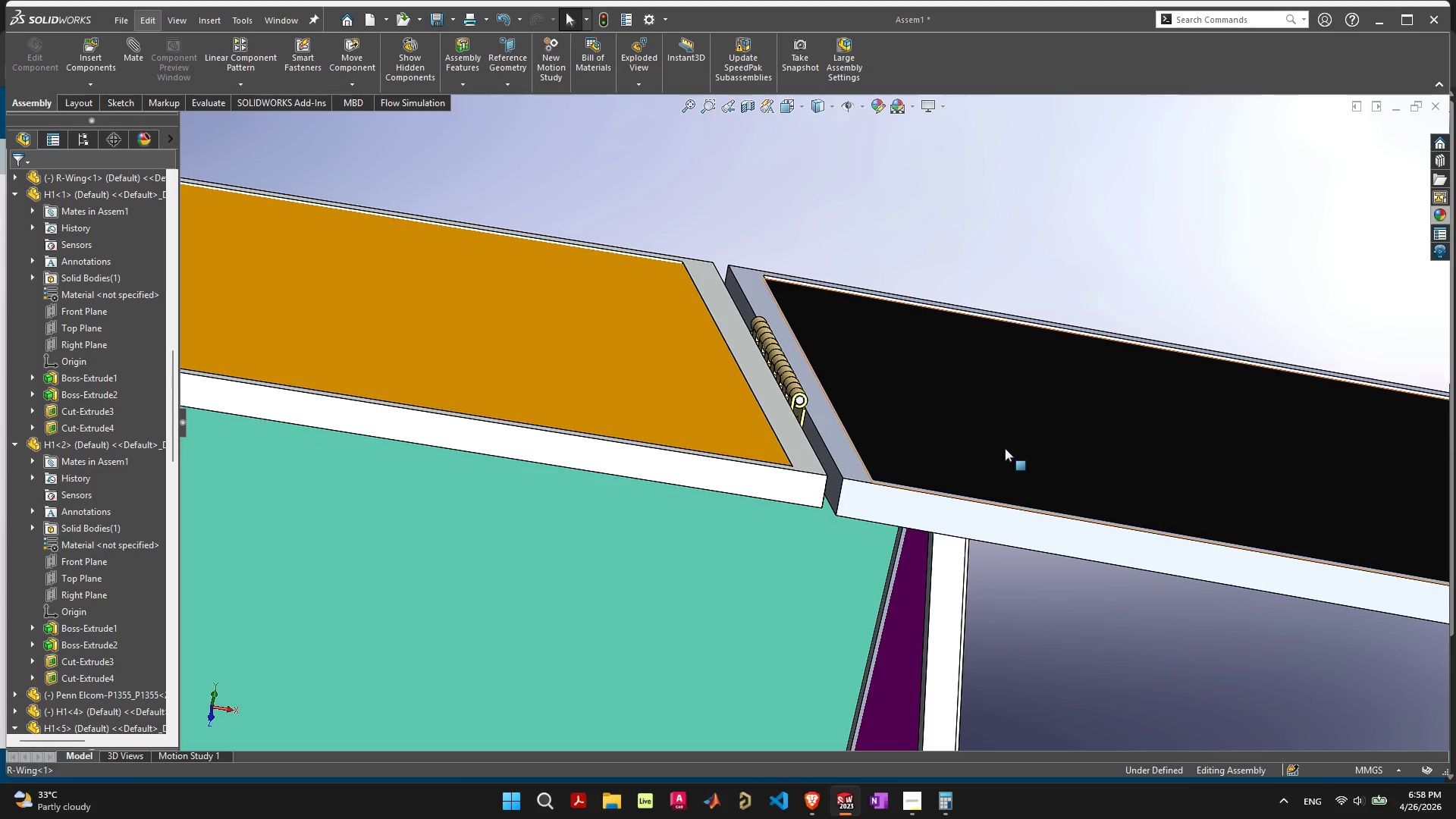 
left_click_drag(start_coordinate=[1005, 448], to_coordinate=[967, 388])
 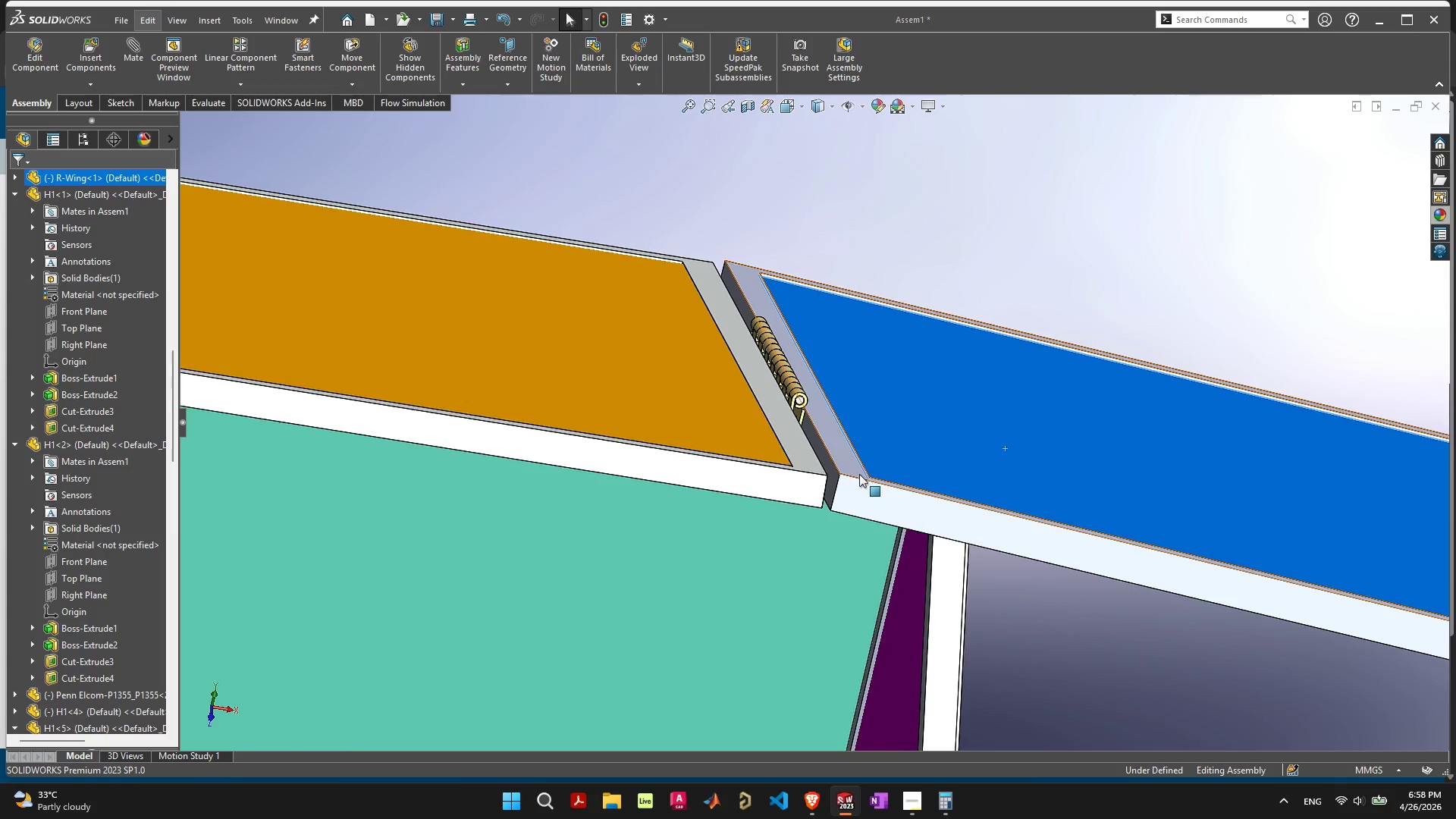 
scroll: coordinate [825, 476], scroll_direction: up, amount: 4.0
 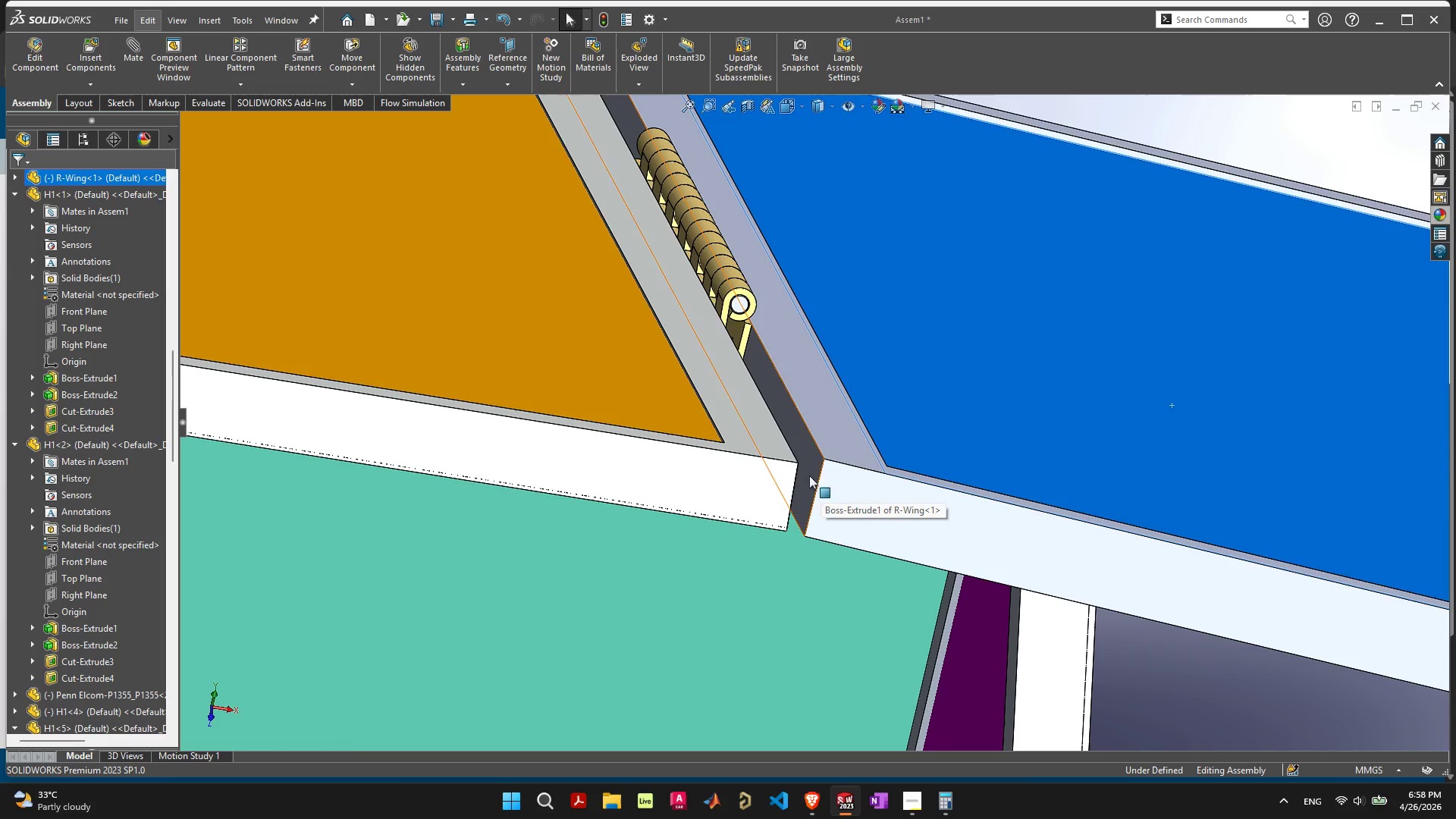 
left_click([836, 478])
 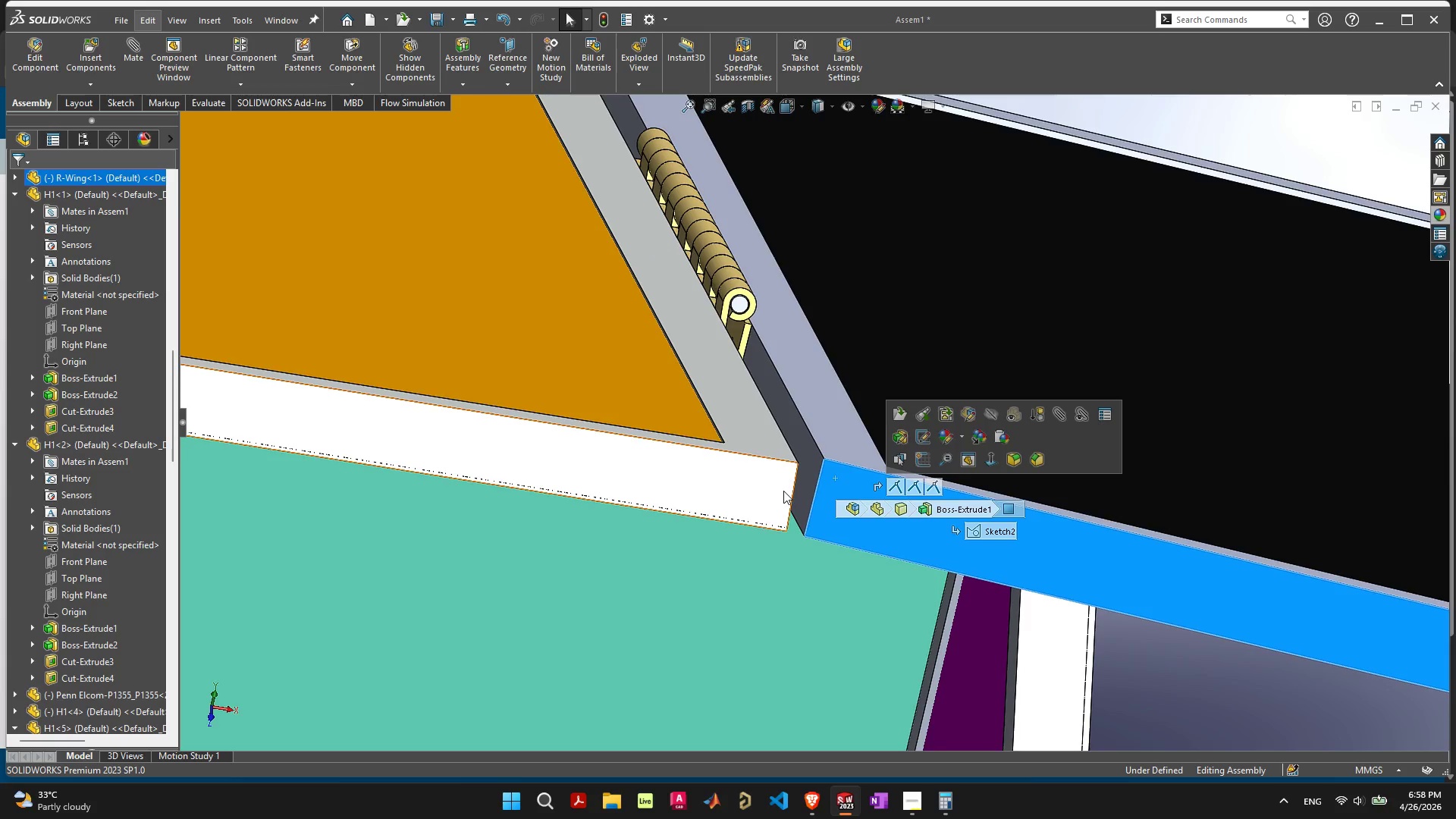 
scroll: coordinate [747, 470], scroll_direction: down, amount: 8.0
 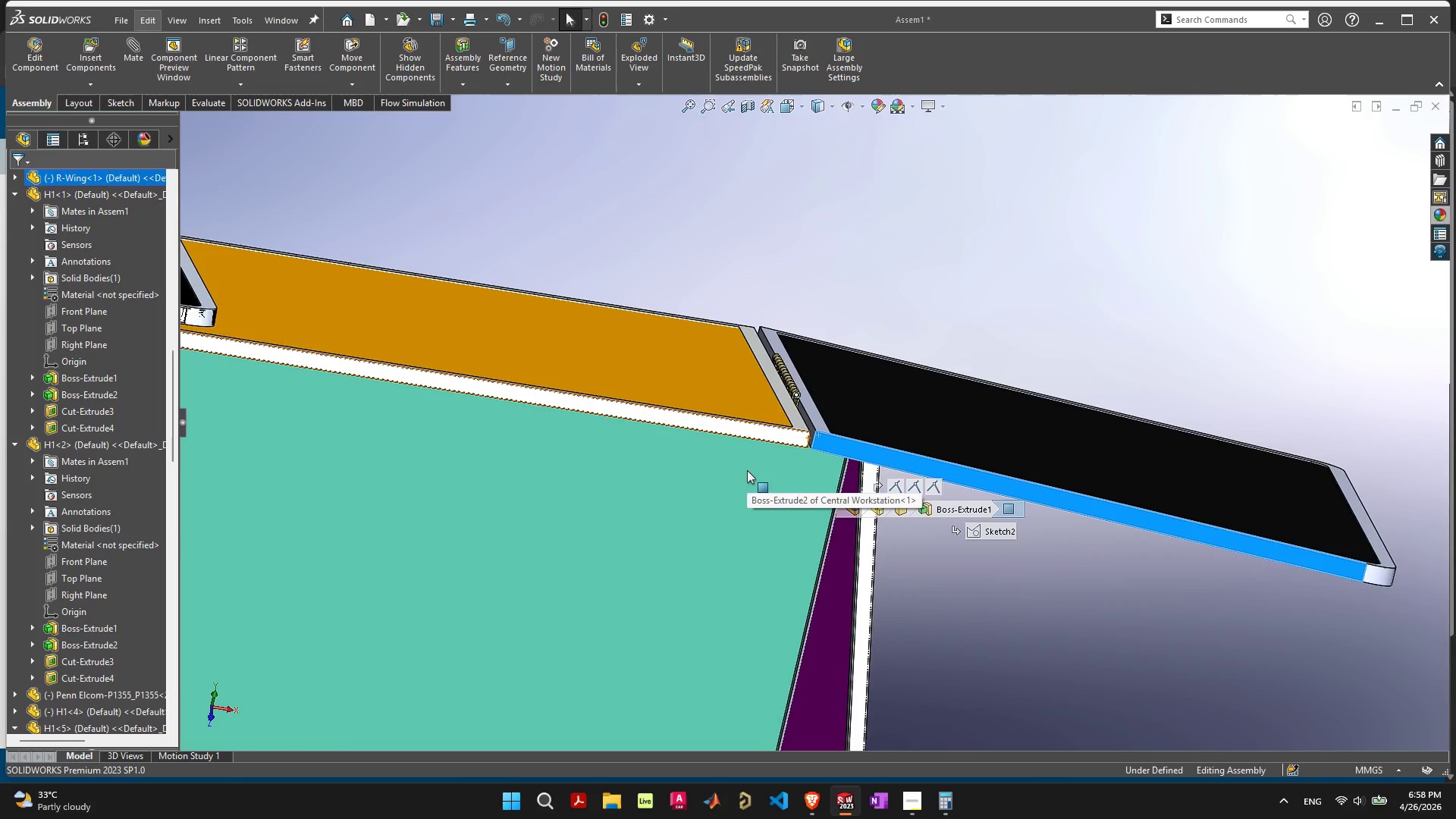 
hold_key(key=ShiftLeft, duration=0.81)
 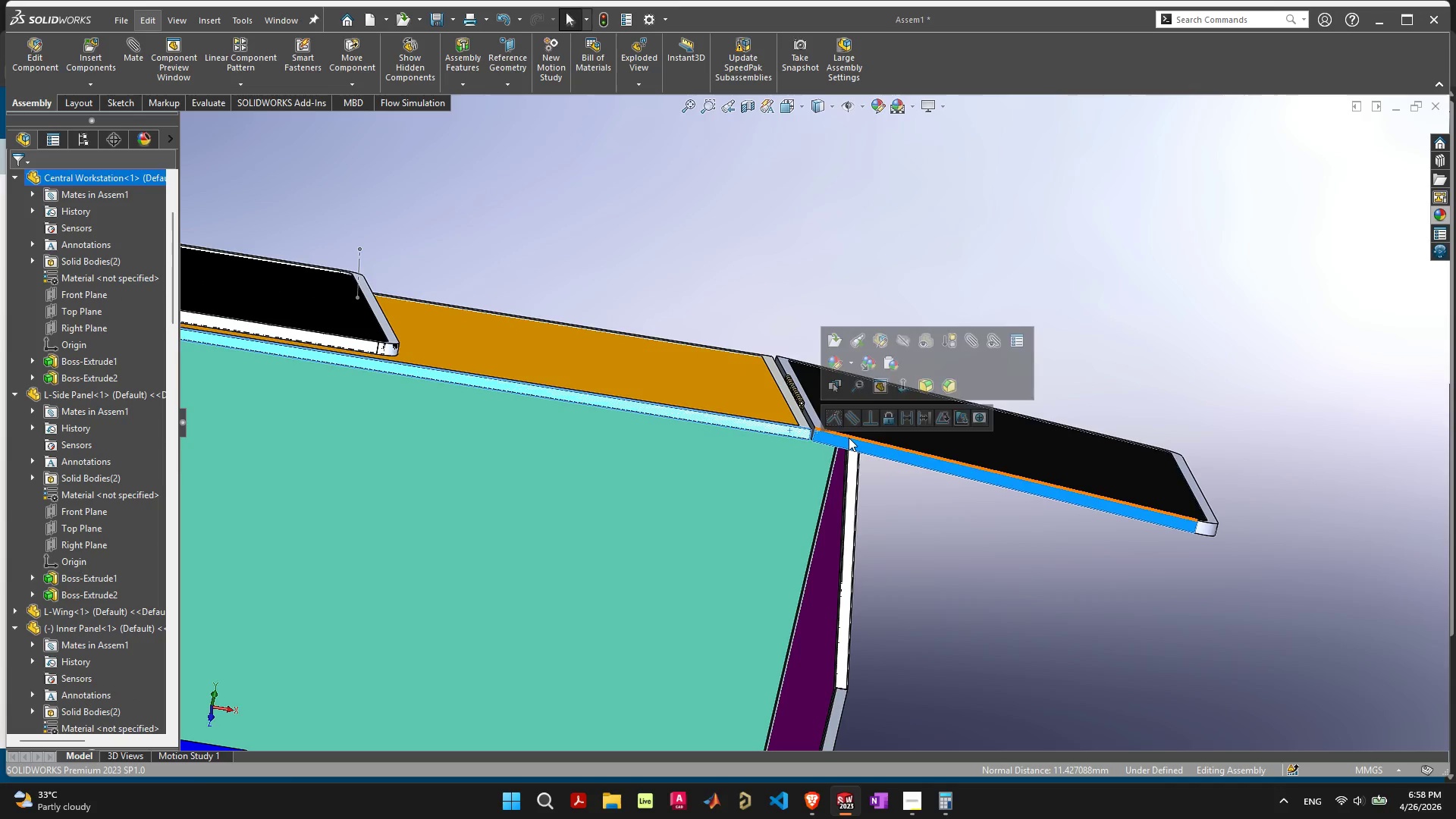 
scroll: coordinate [746, 470], scroll_direction: down, amount: 2.0
 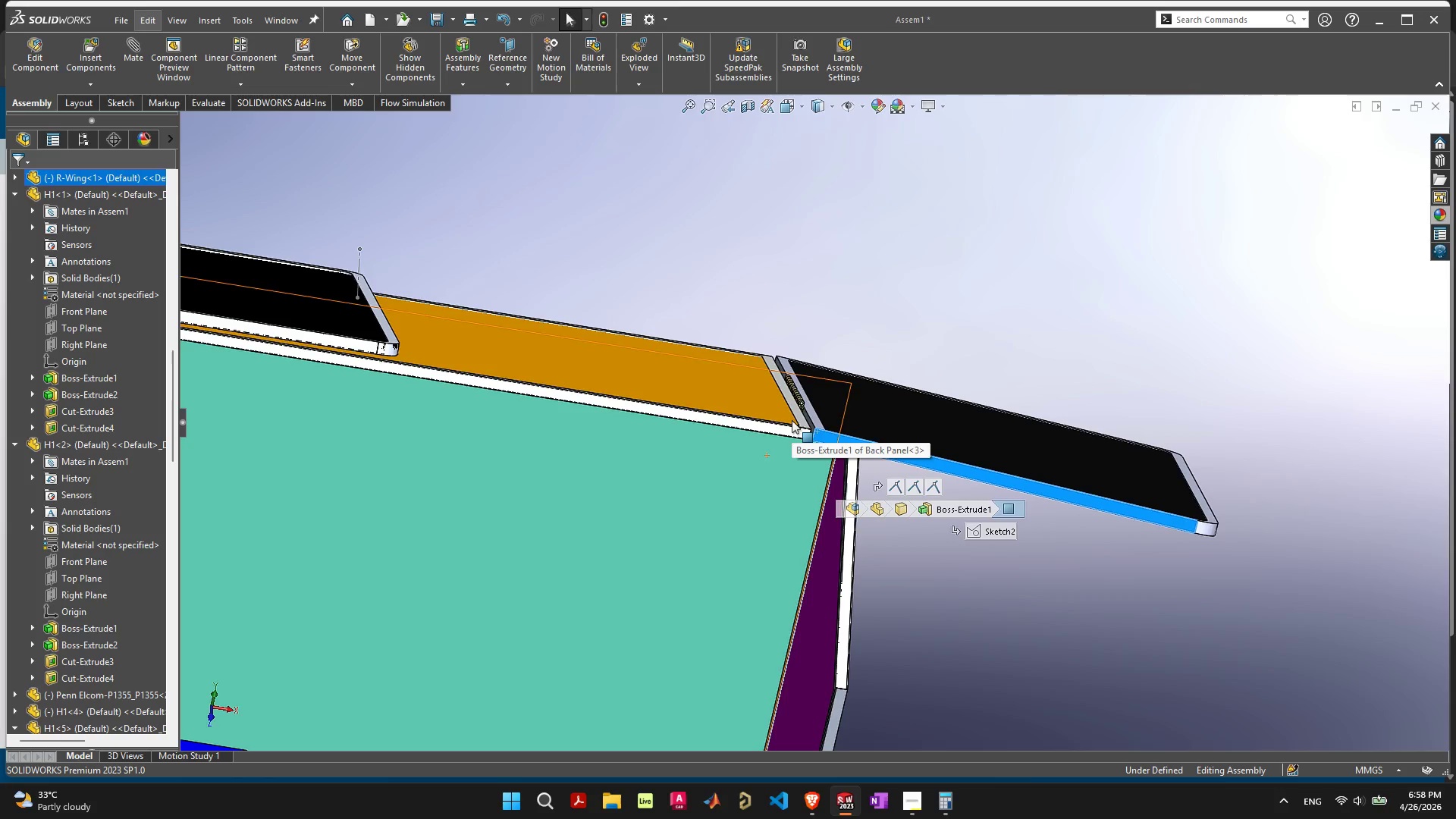 
left_click([790, 431])
 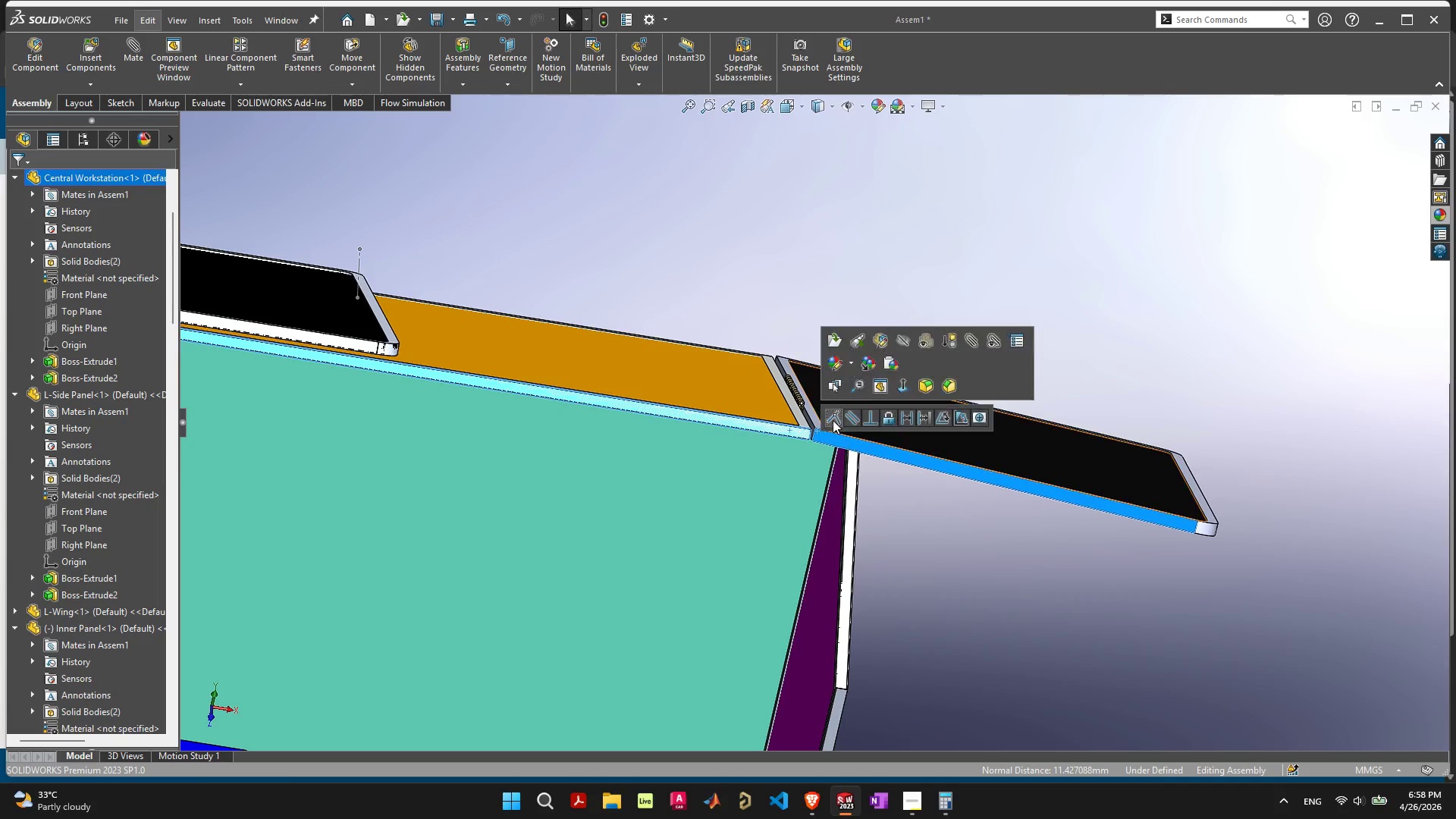 
left_click([831, 417])
 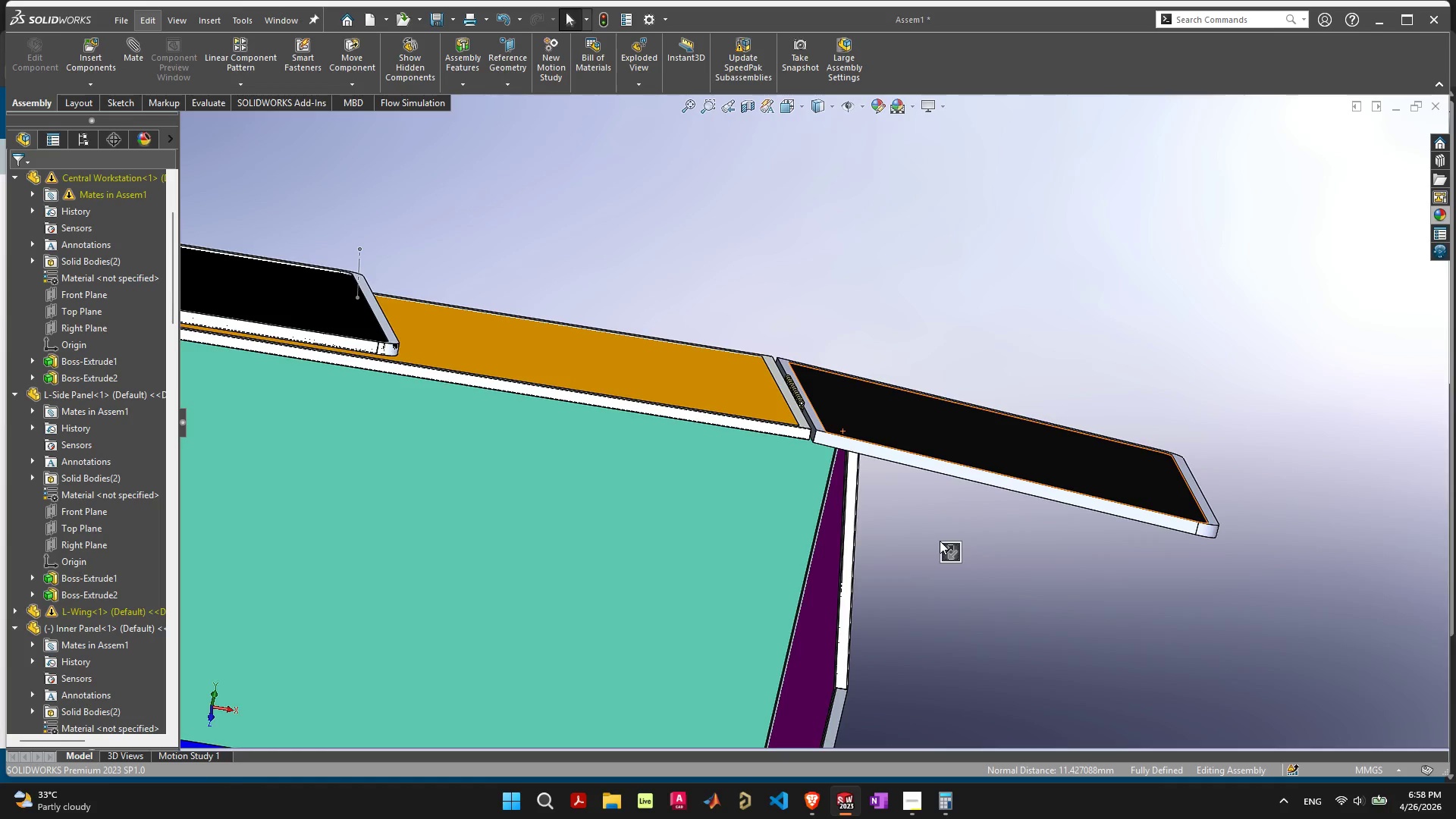 
left_click([940, 541])
 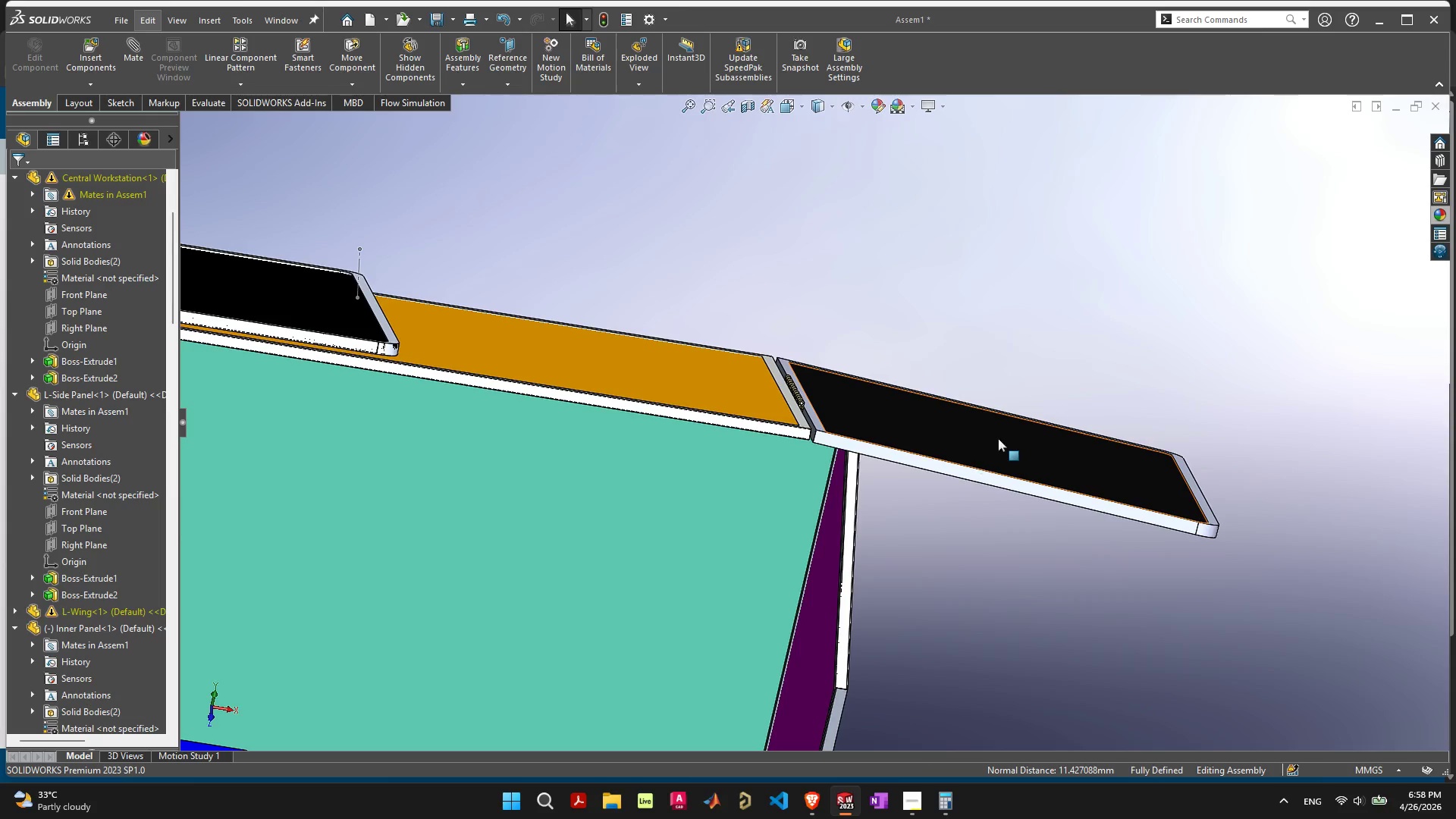 
left_click_drag(start_coordinate=[998, 438], to_coordinate=[947, 573])
 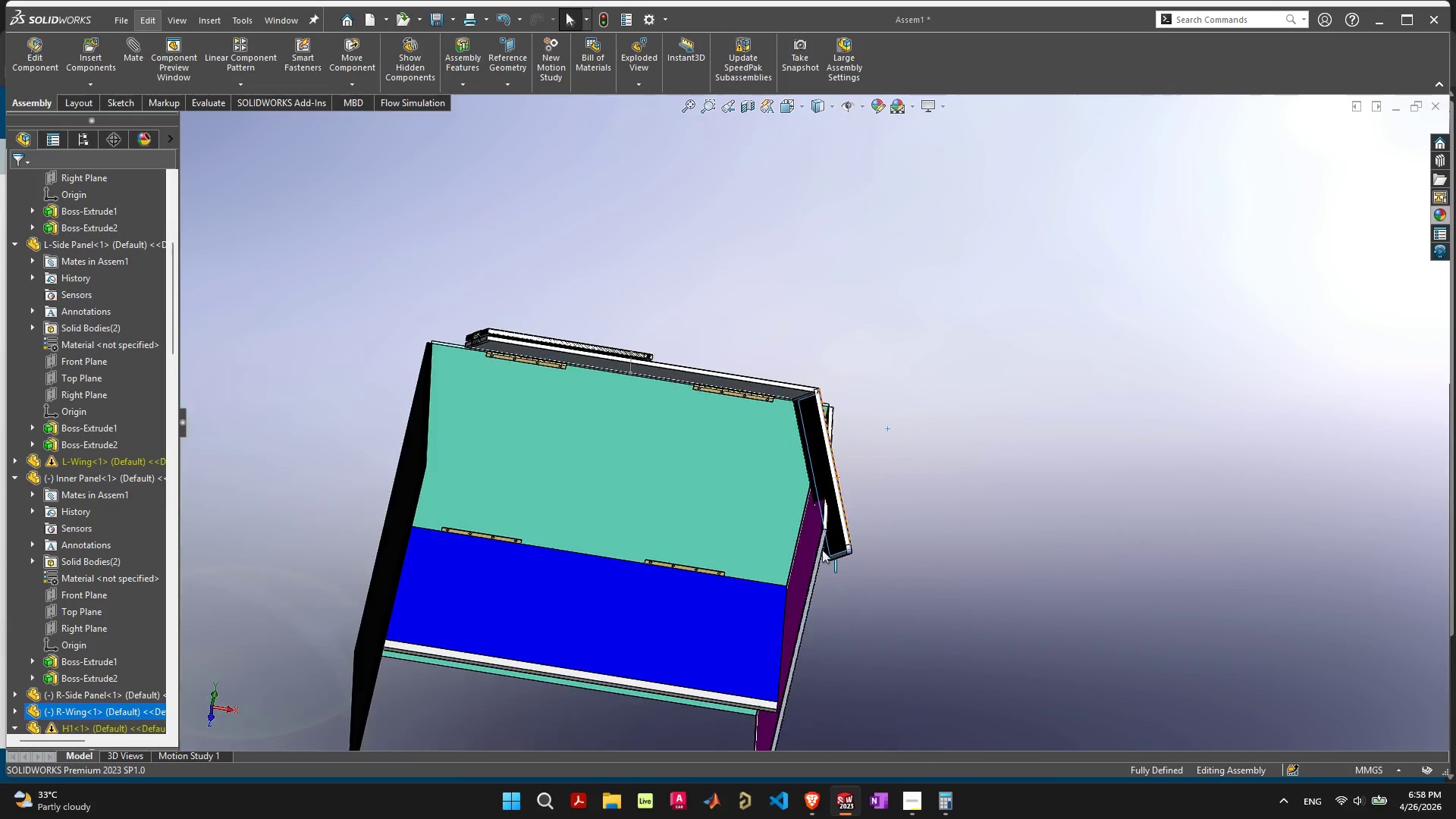 
scroll: coordinate [823, 550], scroll_direction: down, amount: 5.0
 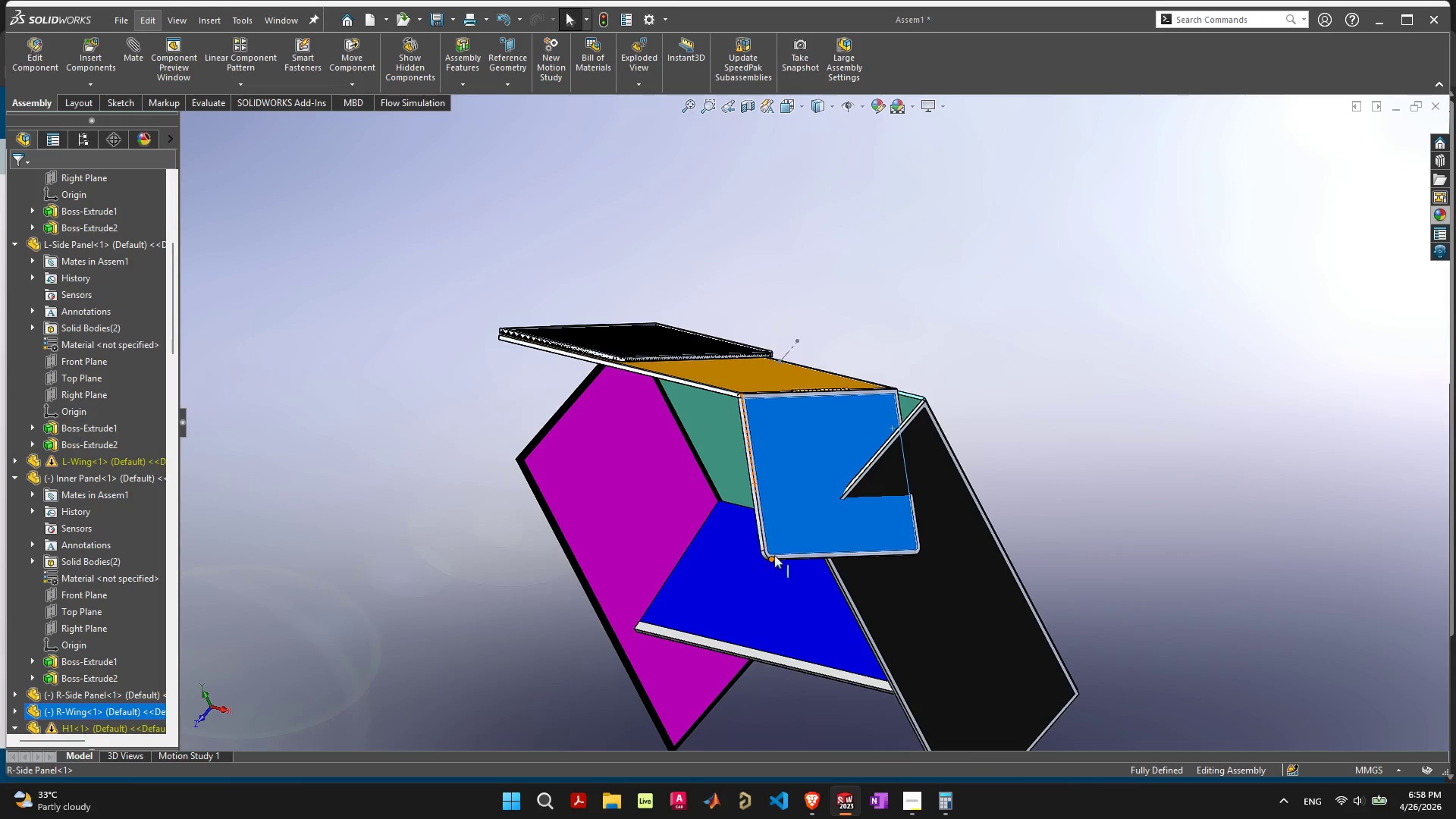 
left_click_drag(start_coordinate=[794, 533], to_coordinate=[1098, 403])
 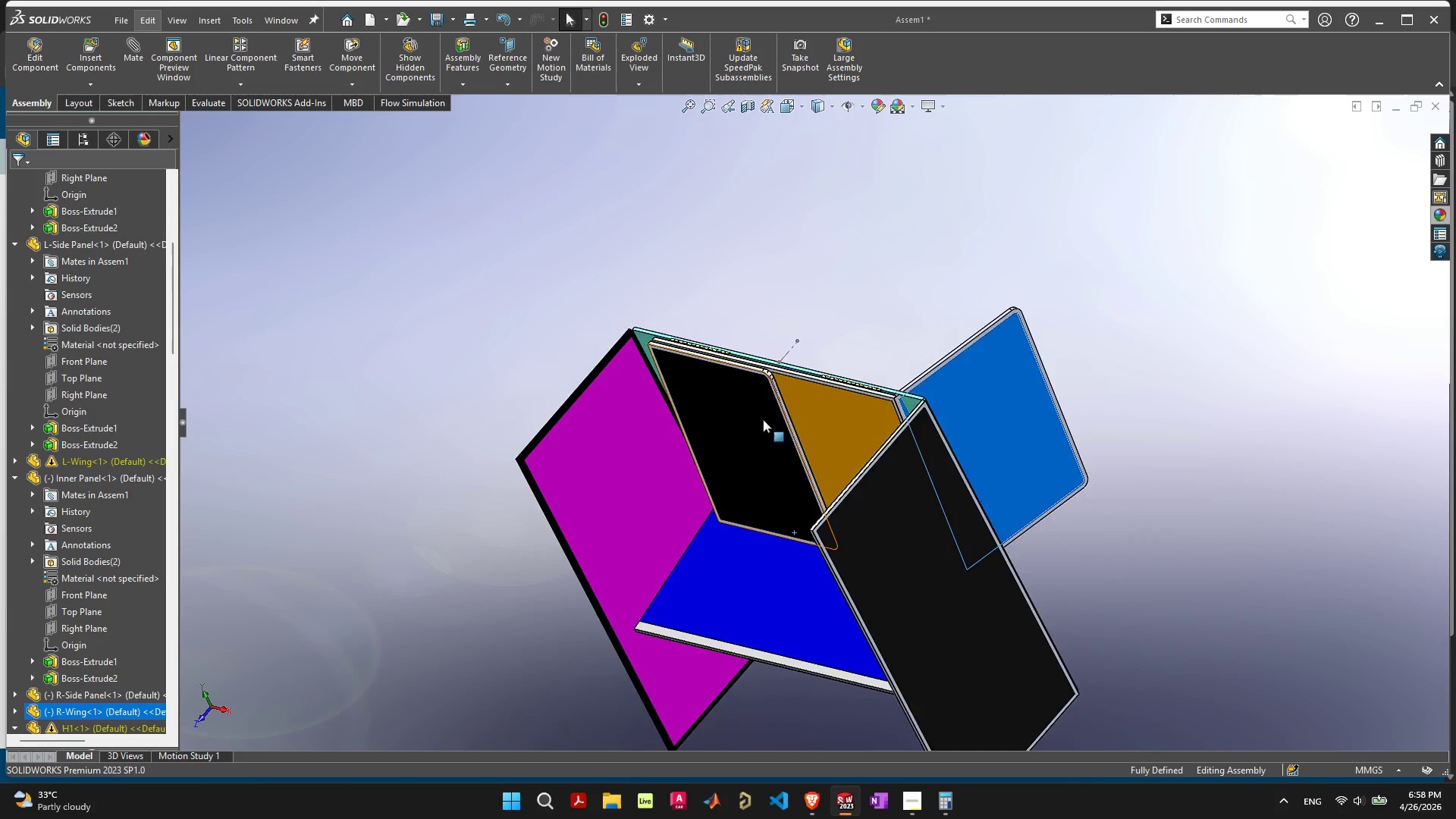 
scroll: coordinate [755, 427], scroll_direction: down, amount: 4.0
 